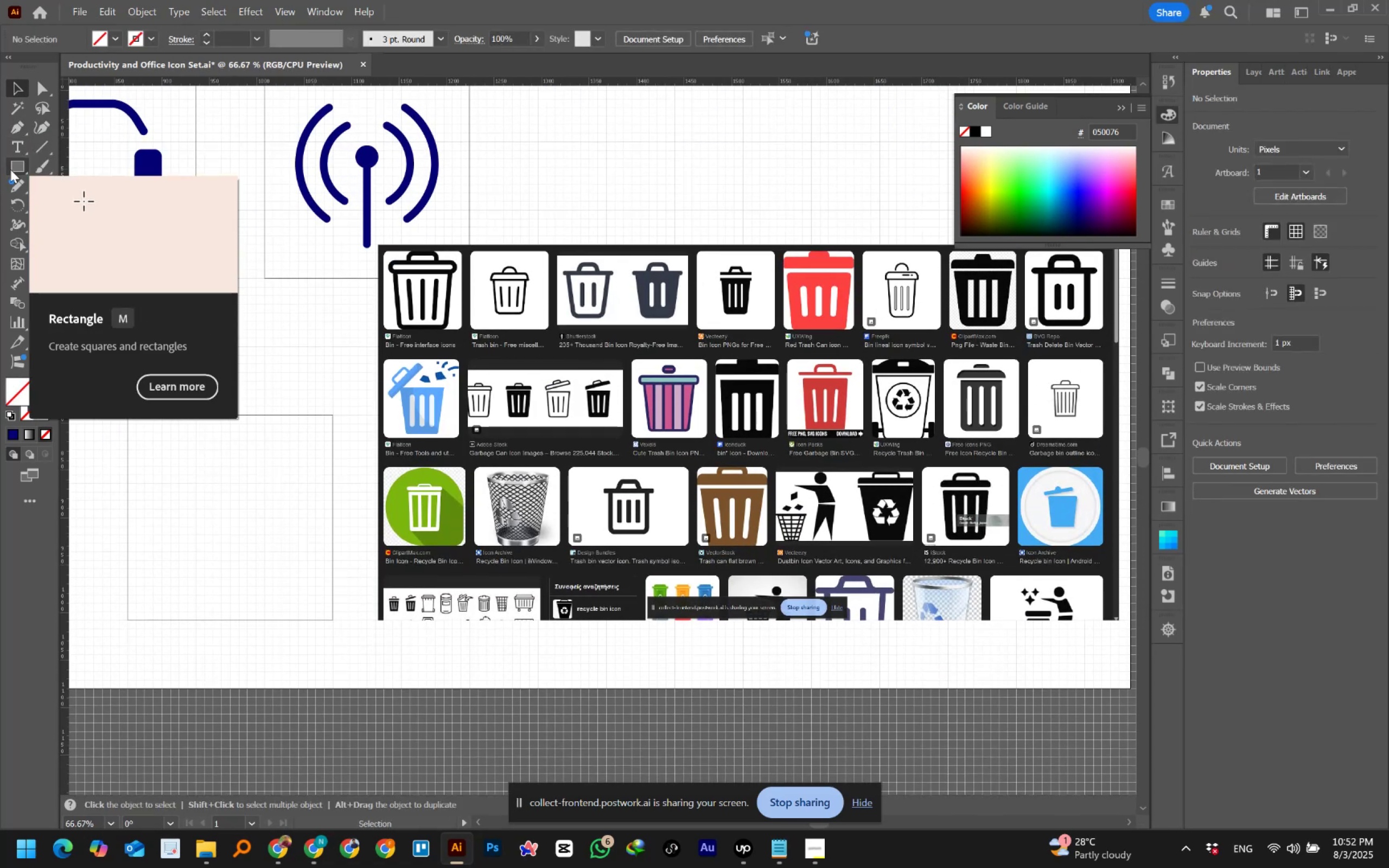 
right_click([10, 169])
 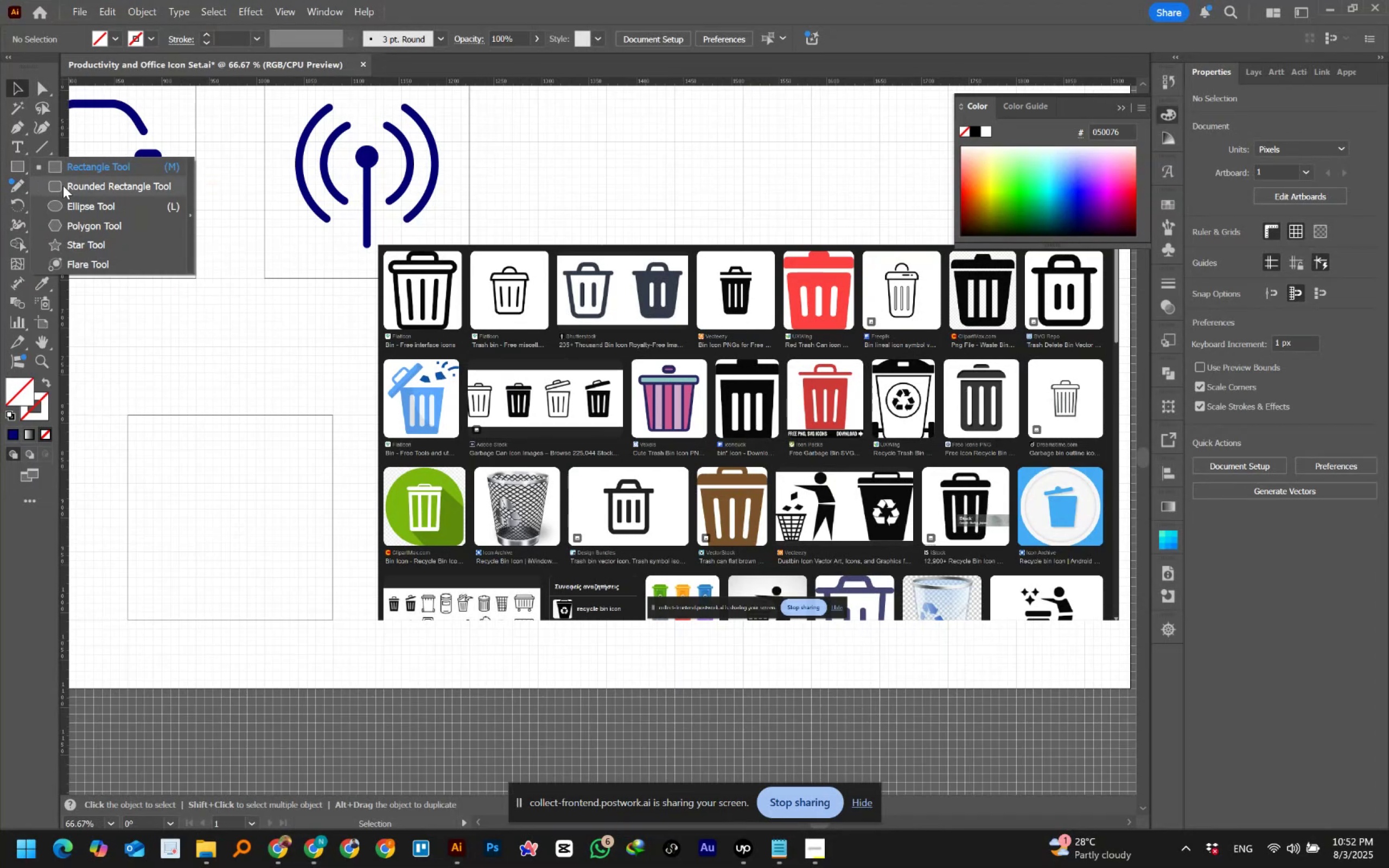 
left_click([63, 186])
 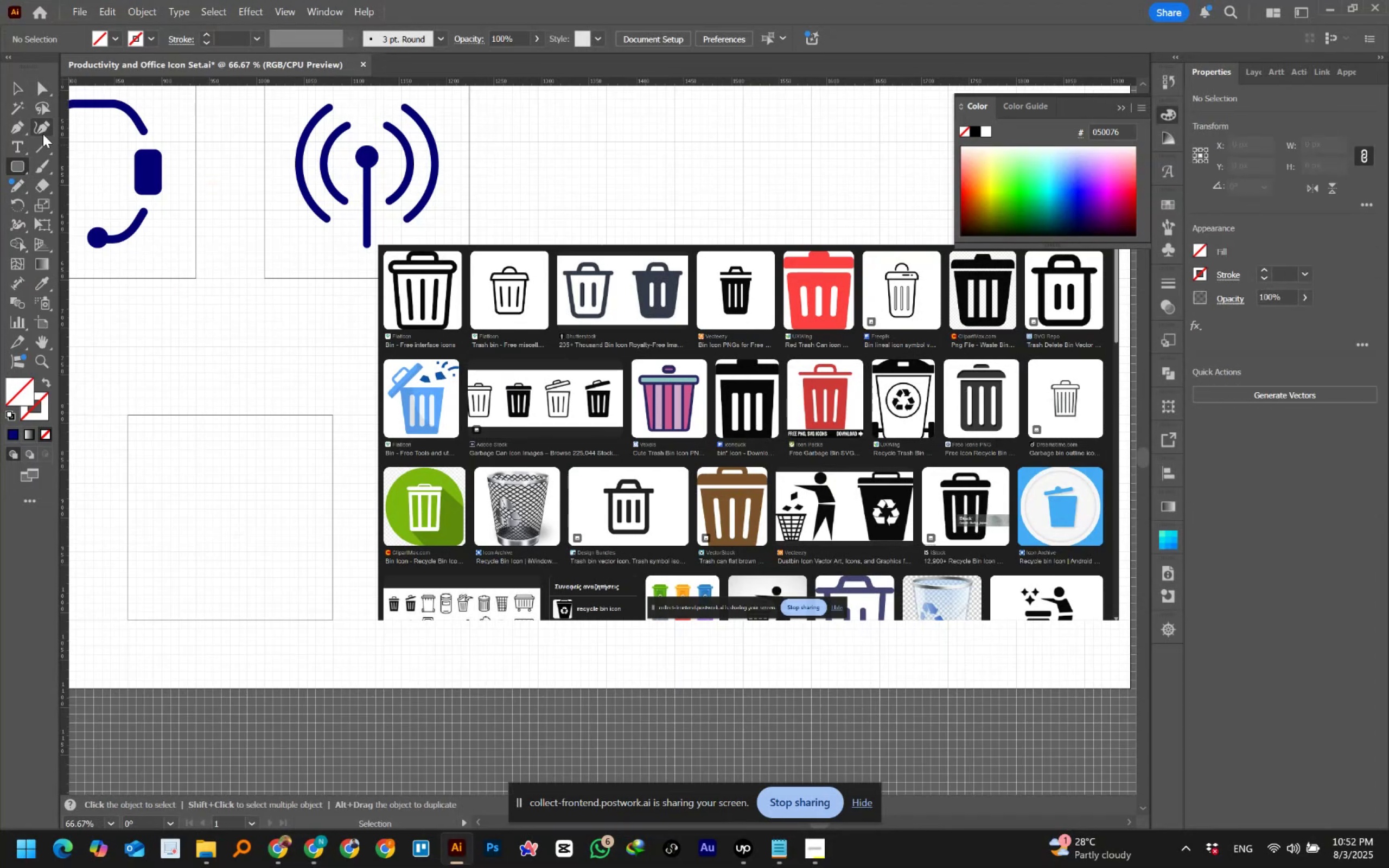 
right_click([21, 169])
 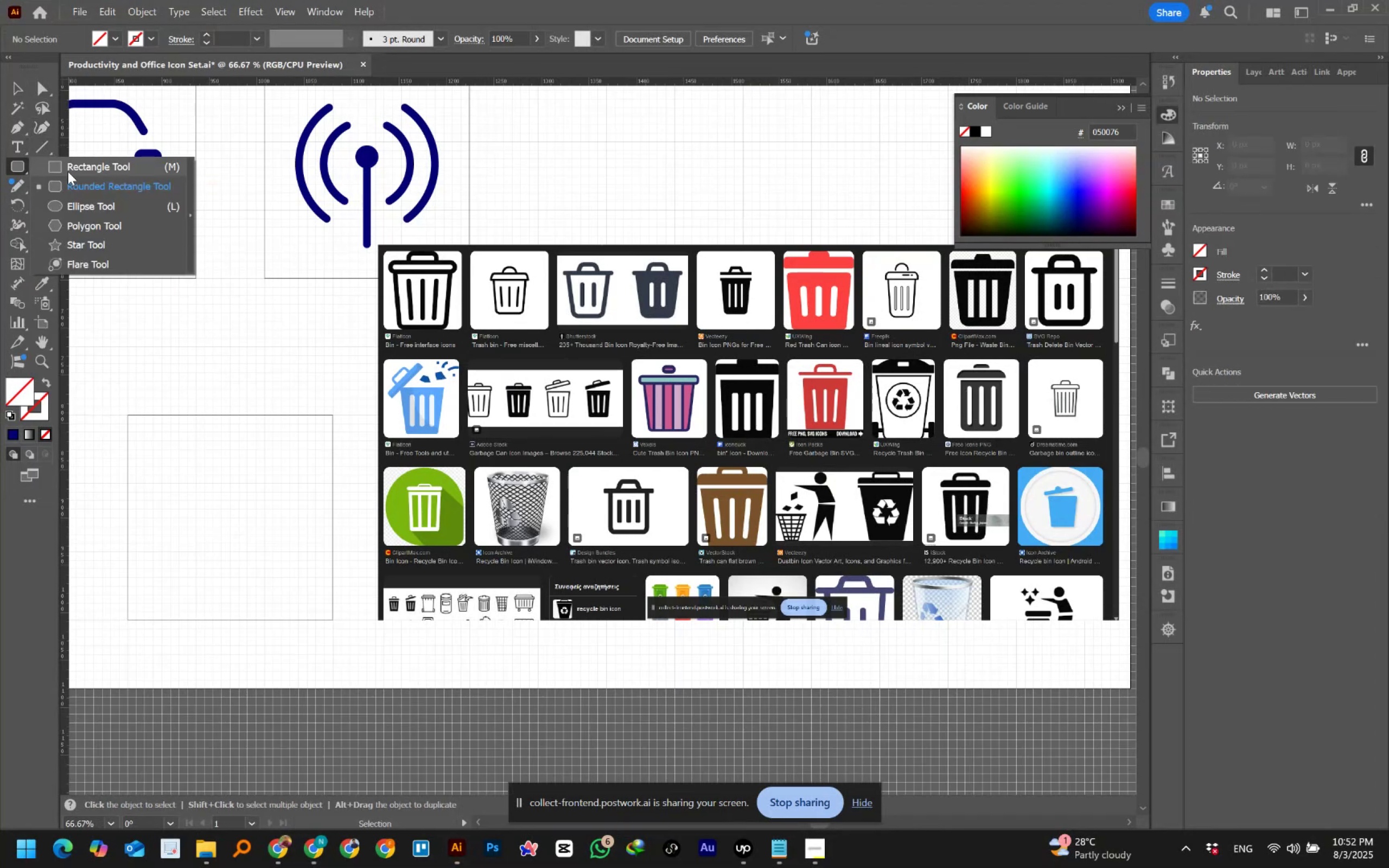 
left_click([74, 171])
 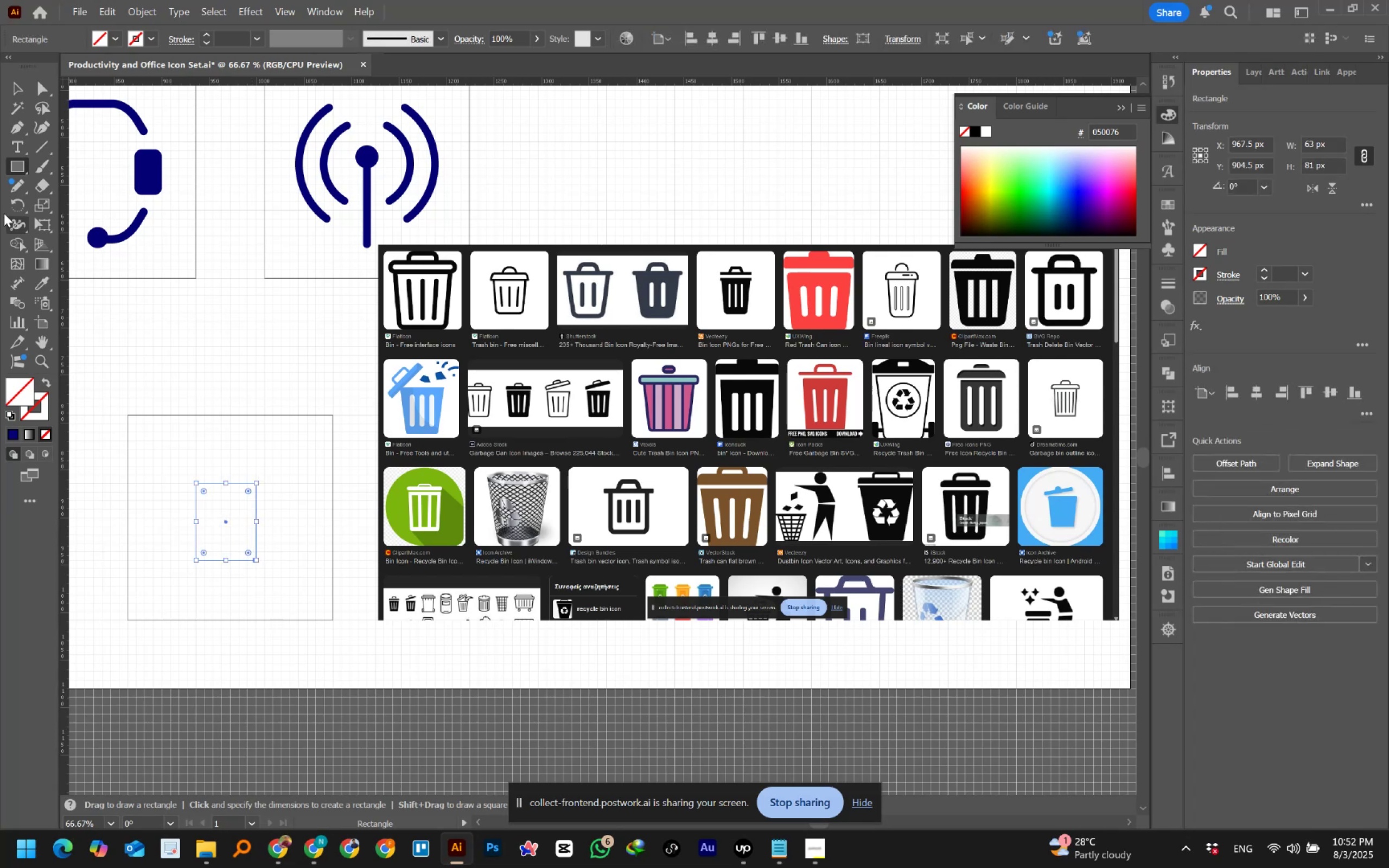 
wait(10.95)
 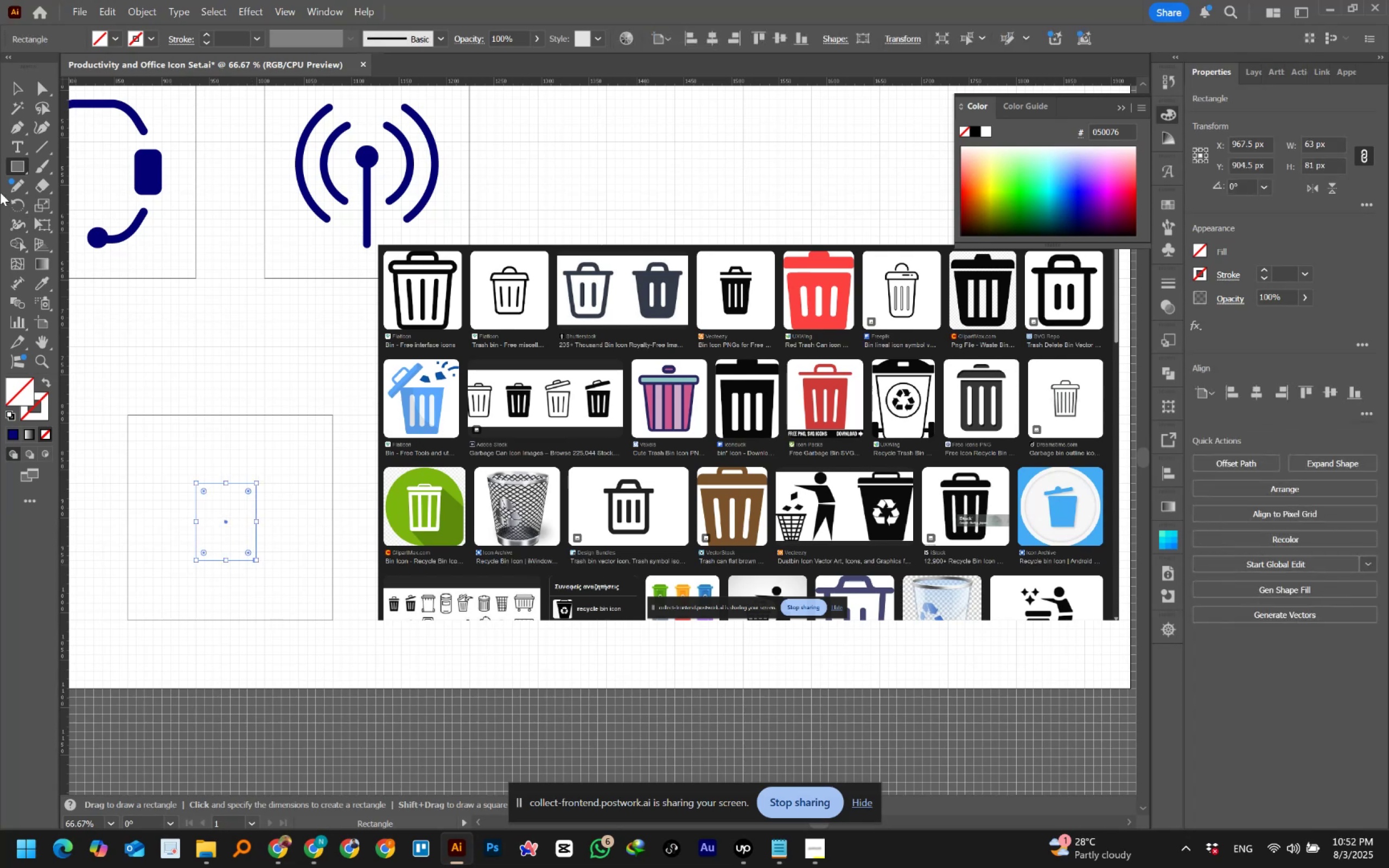 
key(Shift+ArrowLeft)
 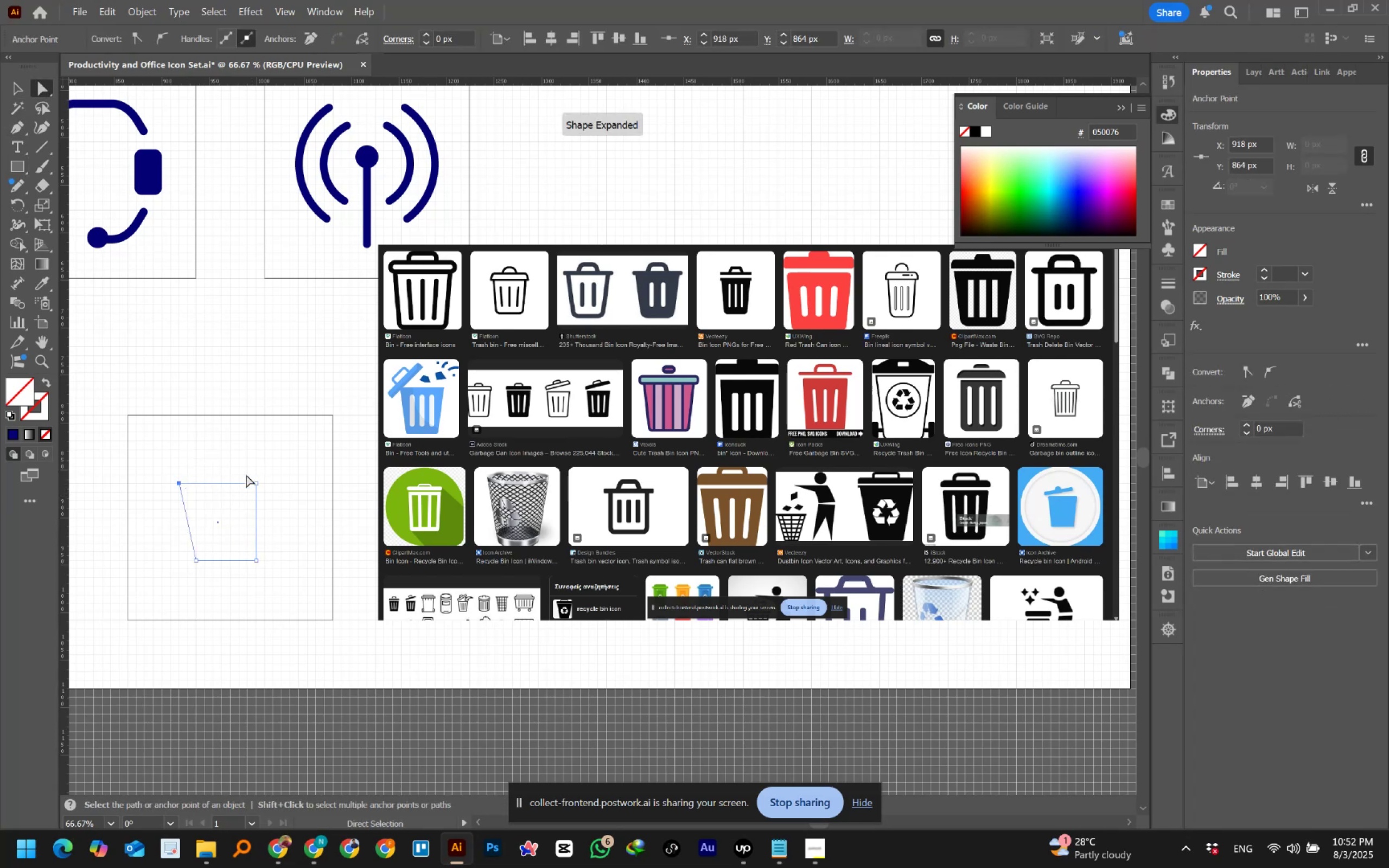 
key(Shift+ArrowRight)
 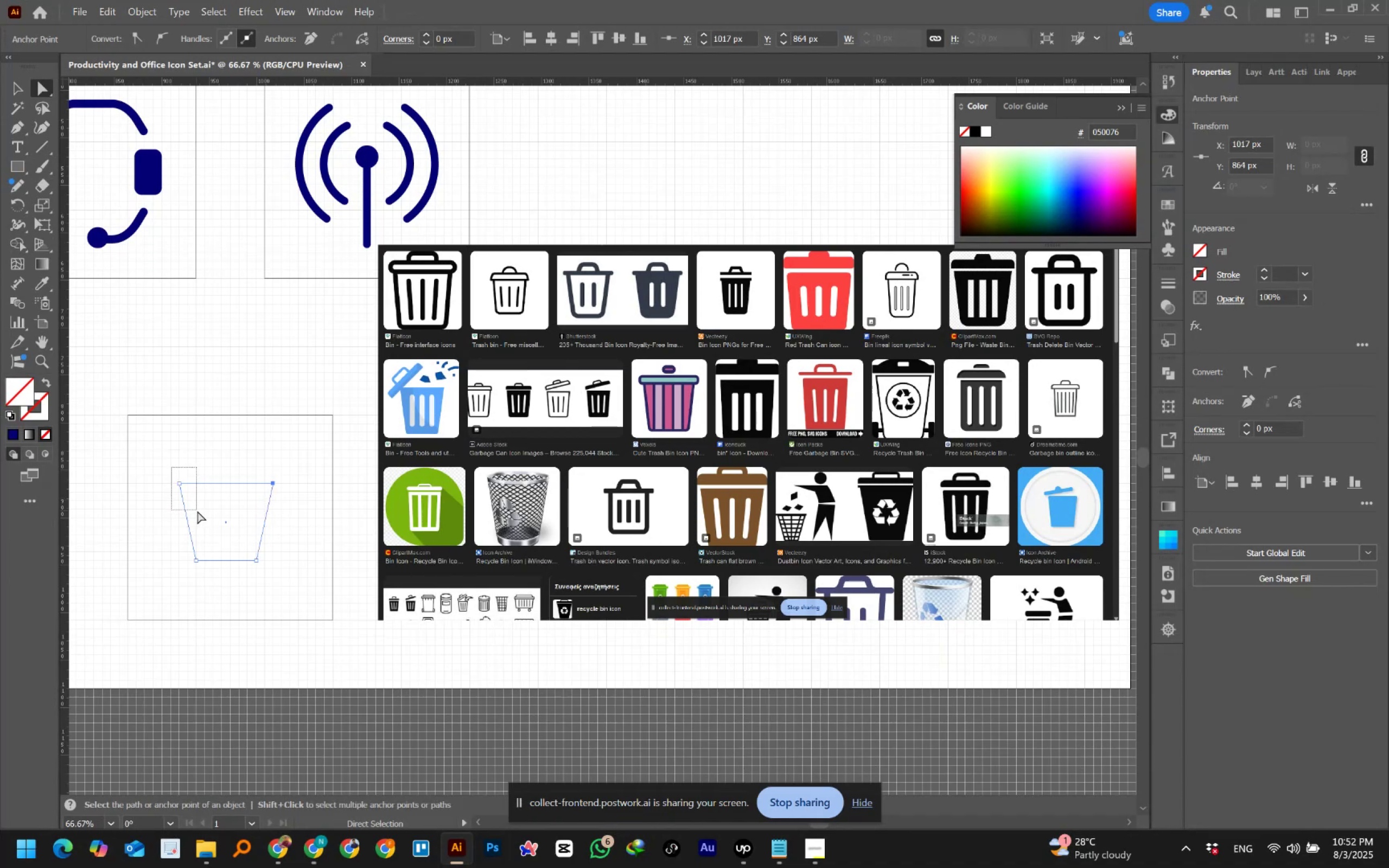 
key(ArrowRight)
 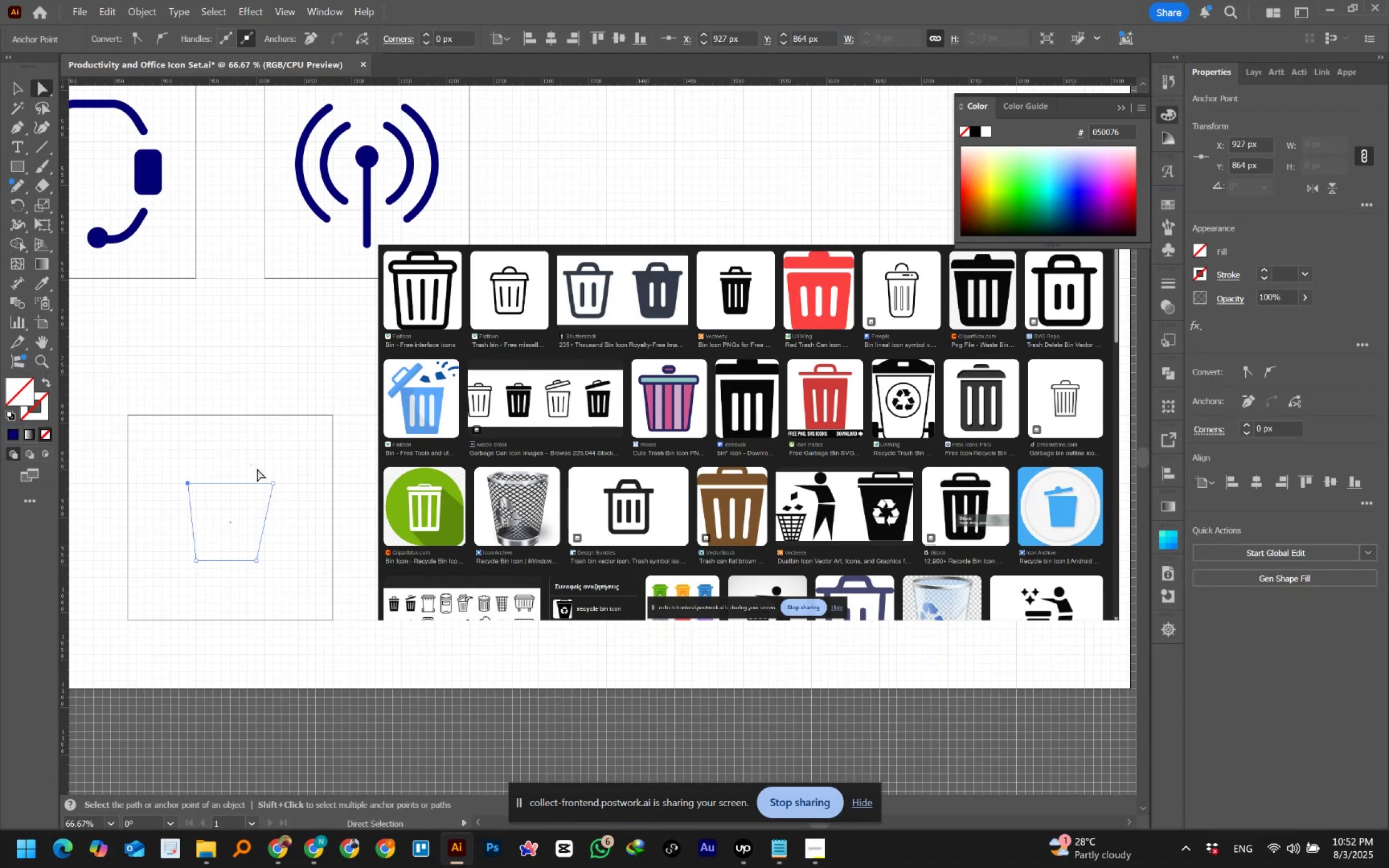 
key(ArrowLeft)
 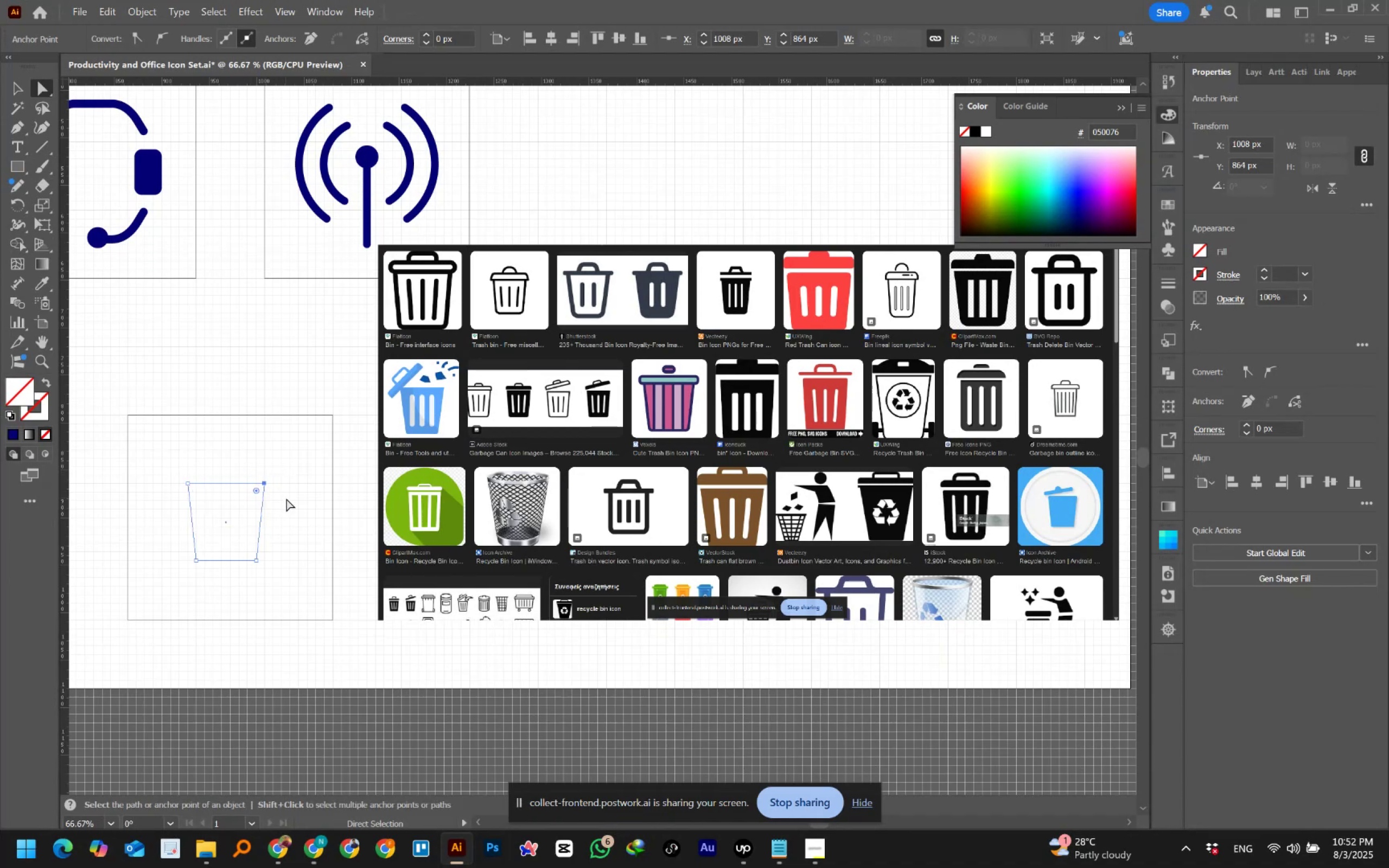 
left_click([288, 500])
 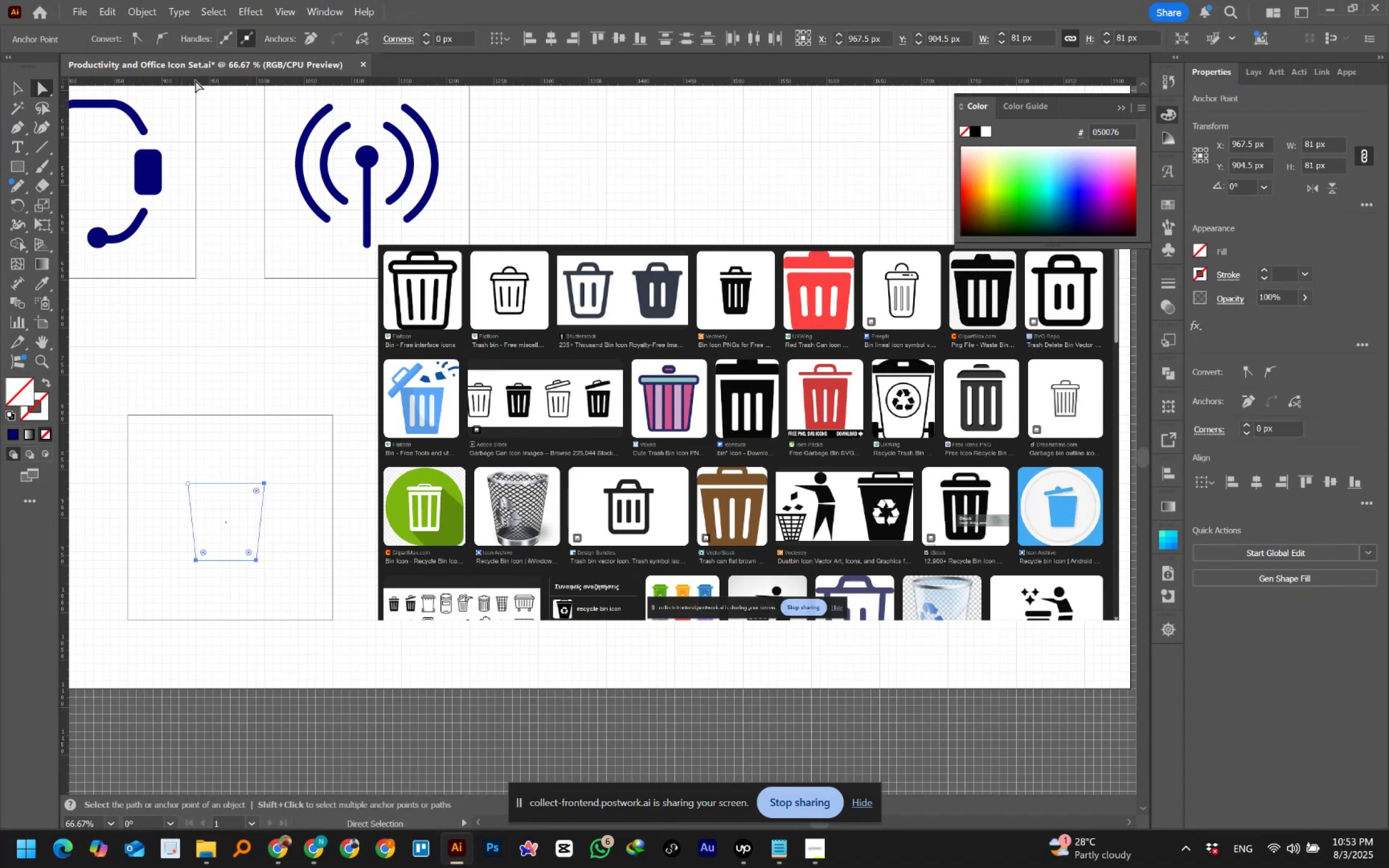 
left_click([20, 90])
 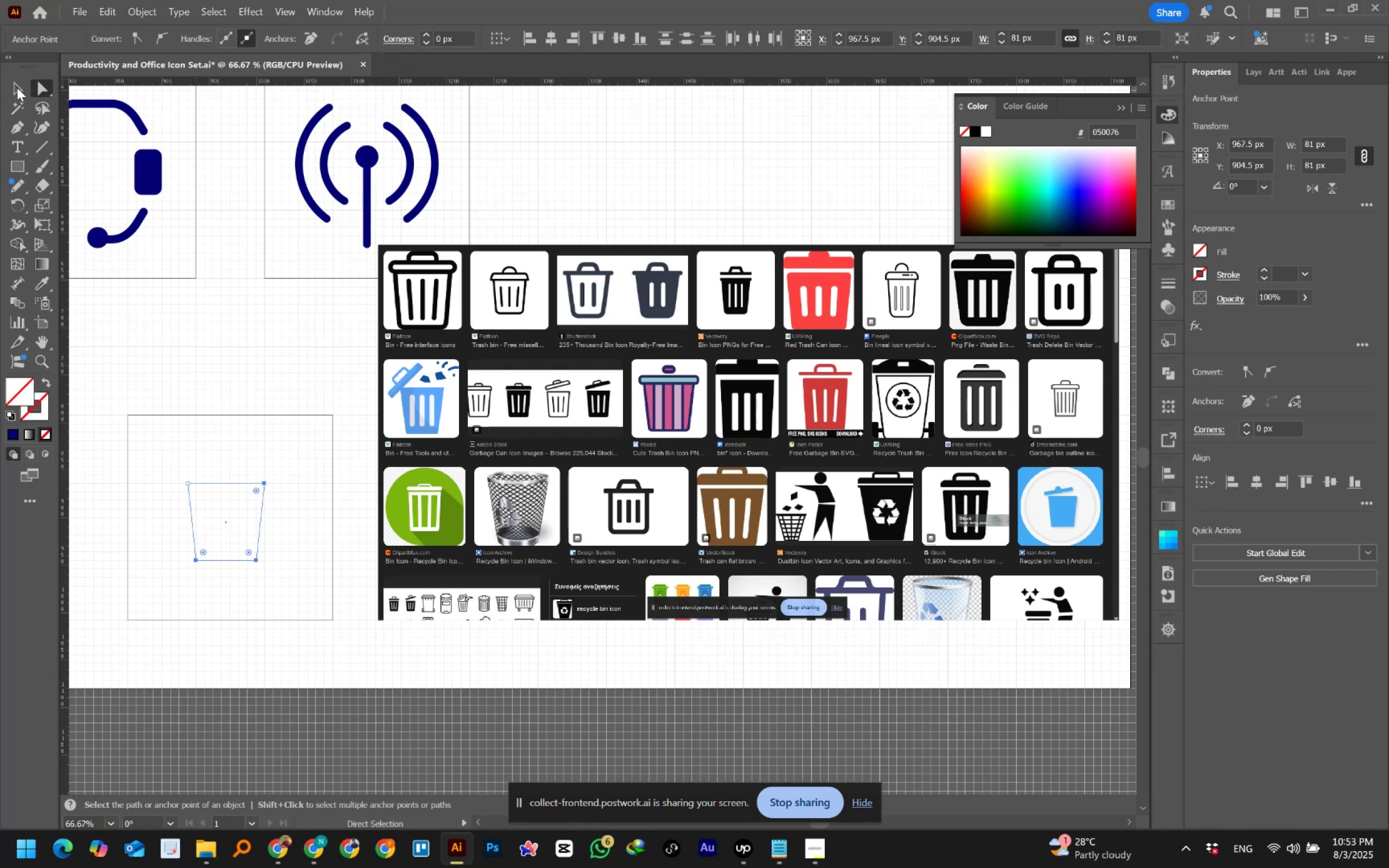 
left_click([17, 87])
 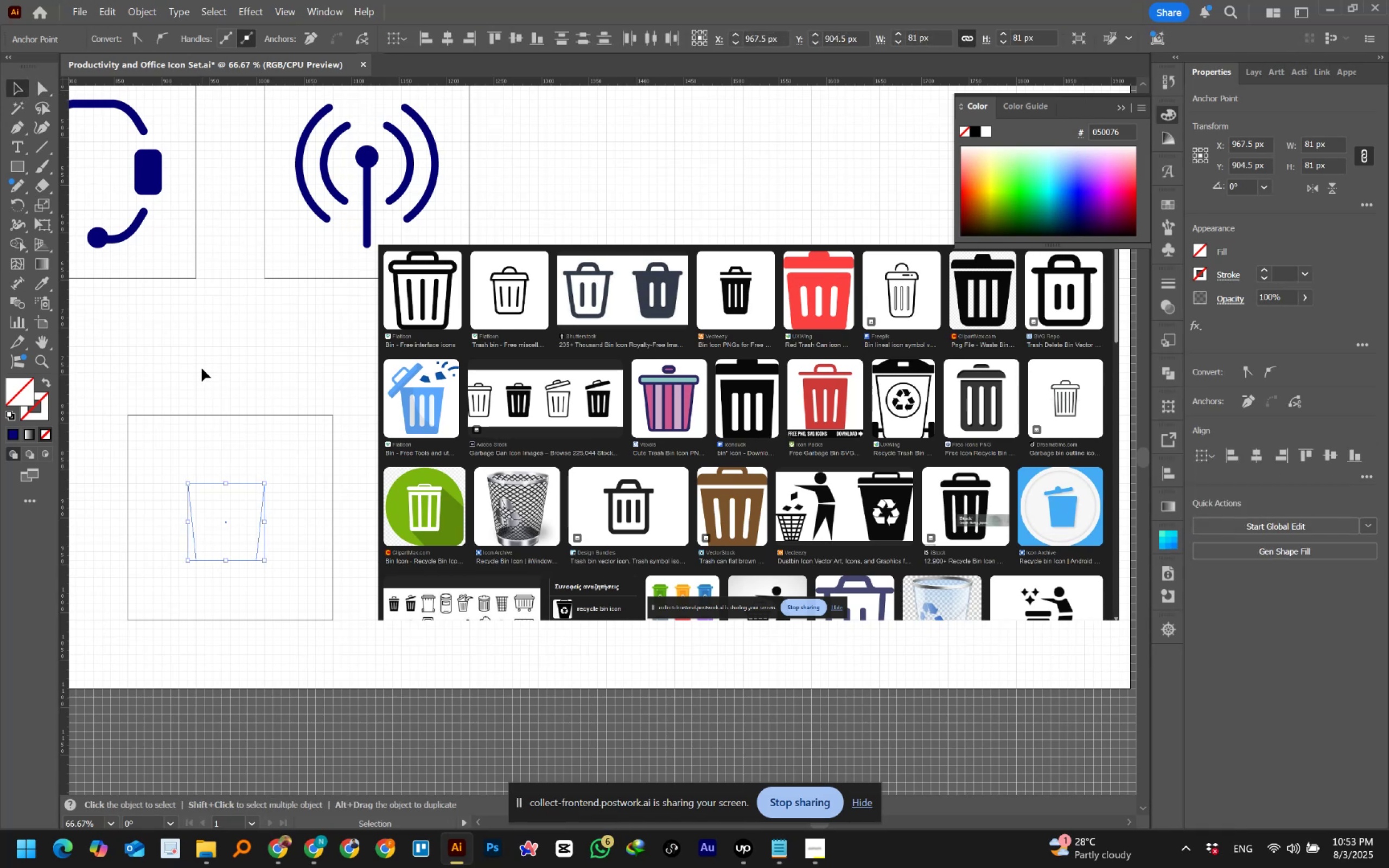 
left_click([200, 459])
 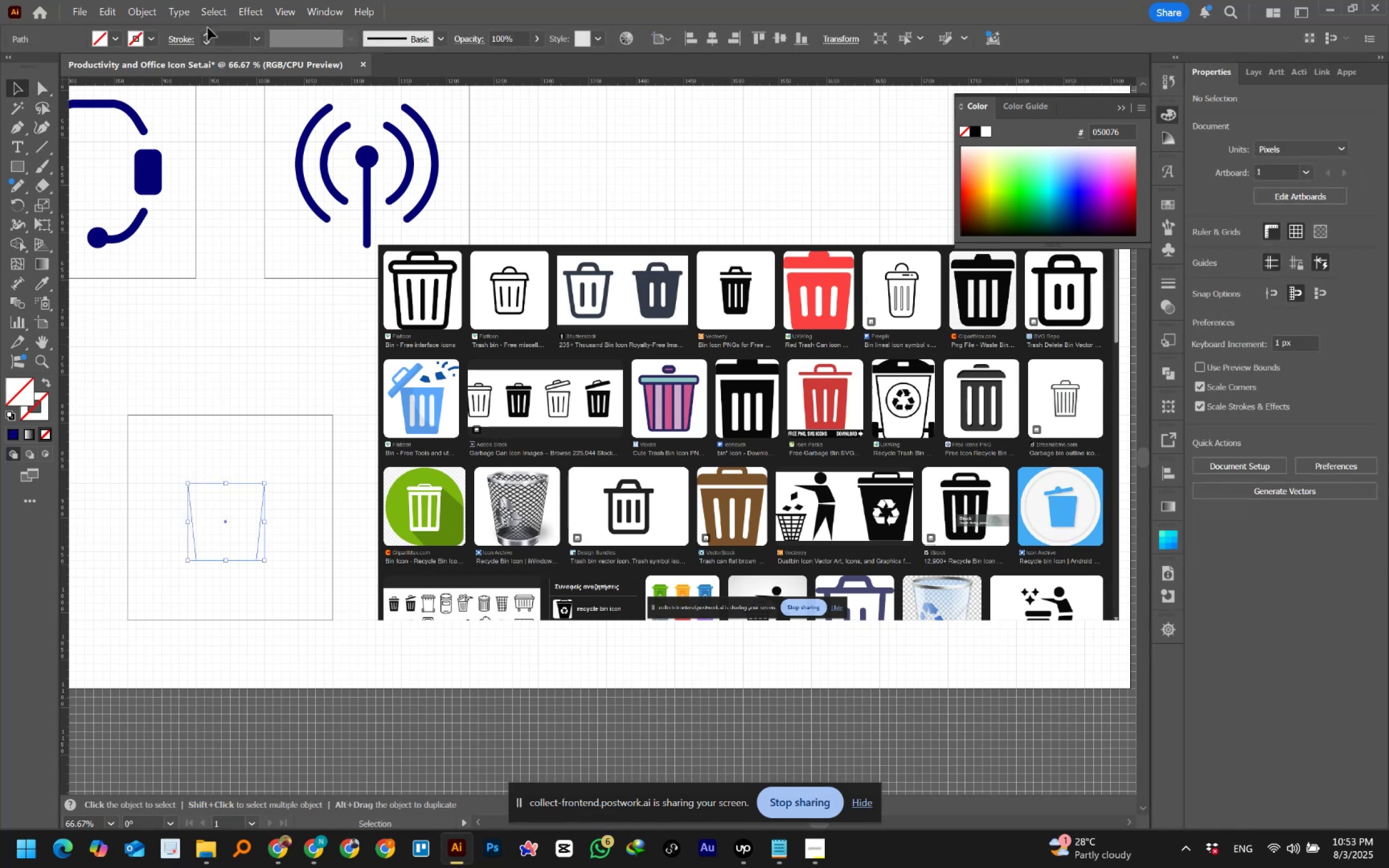 
double_click([208, 36])
 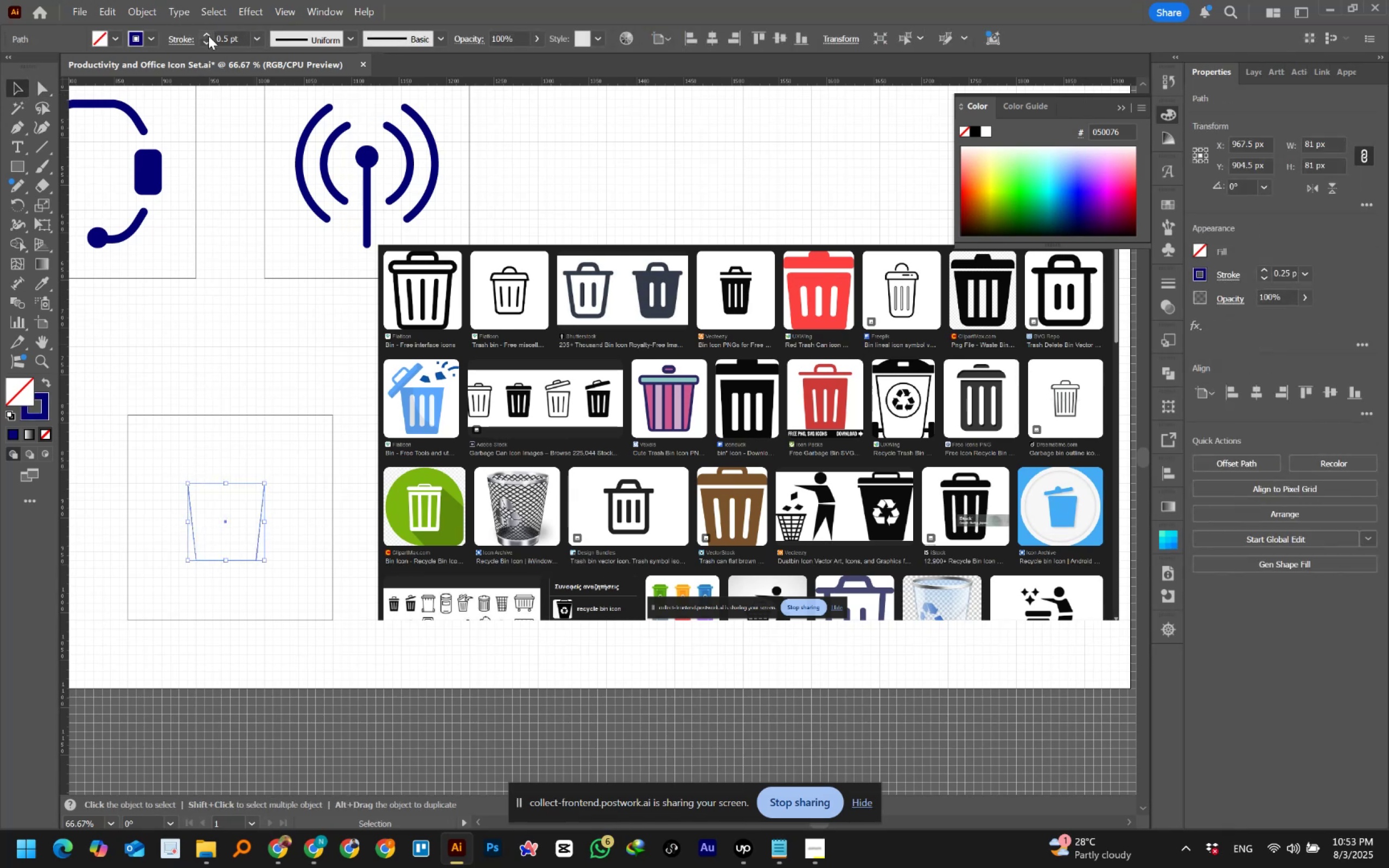 
triple_click([208, 36])
 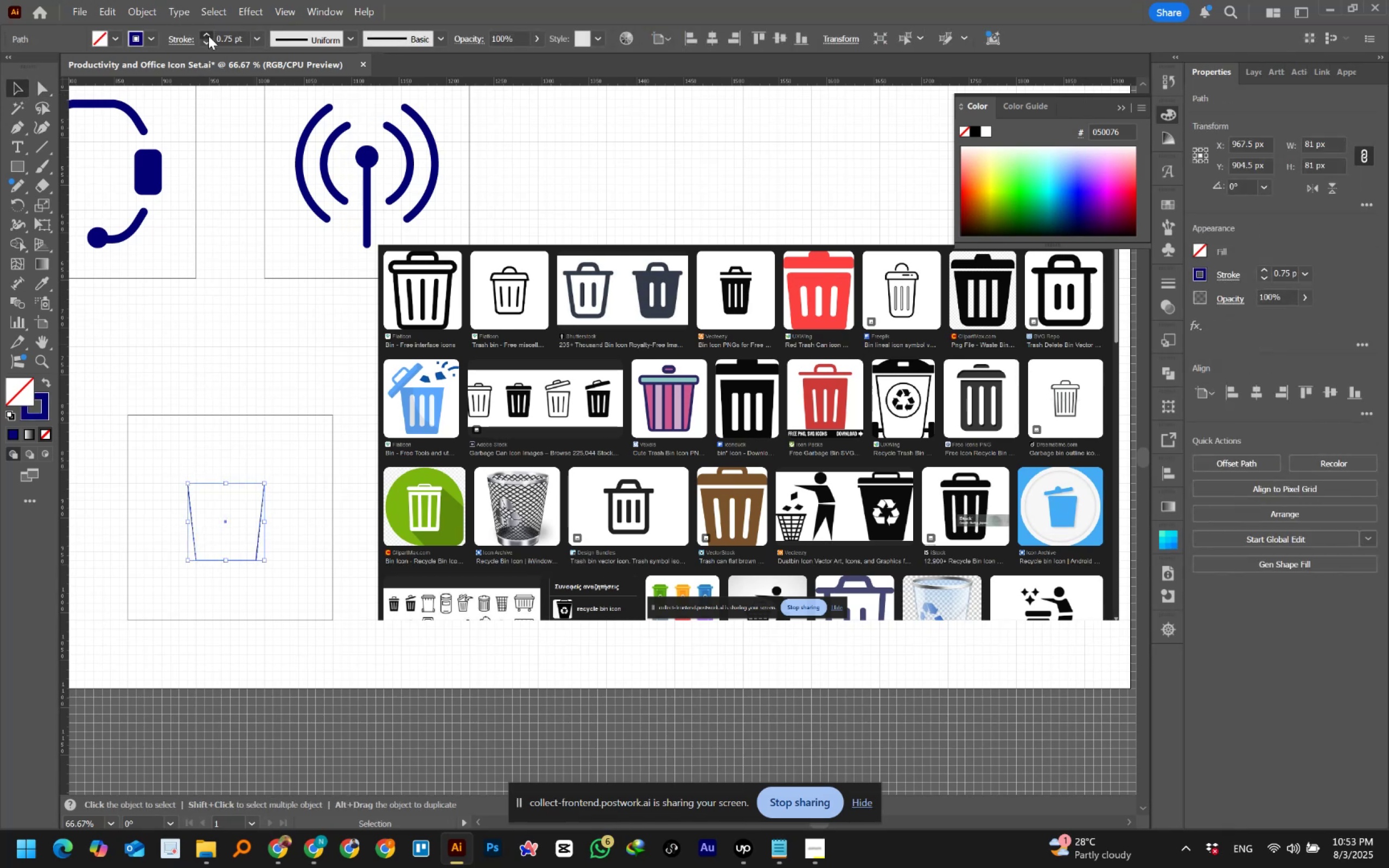 
triple_click([208, 36])
 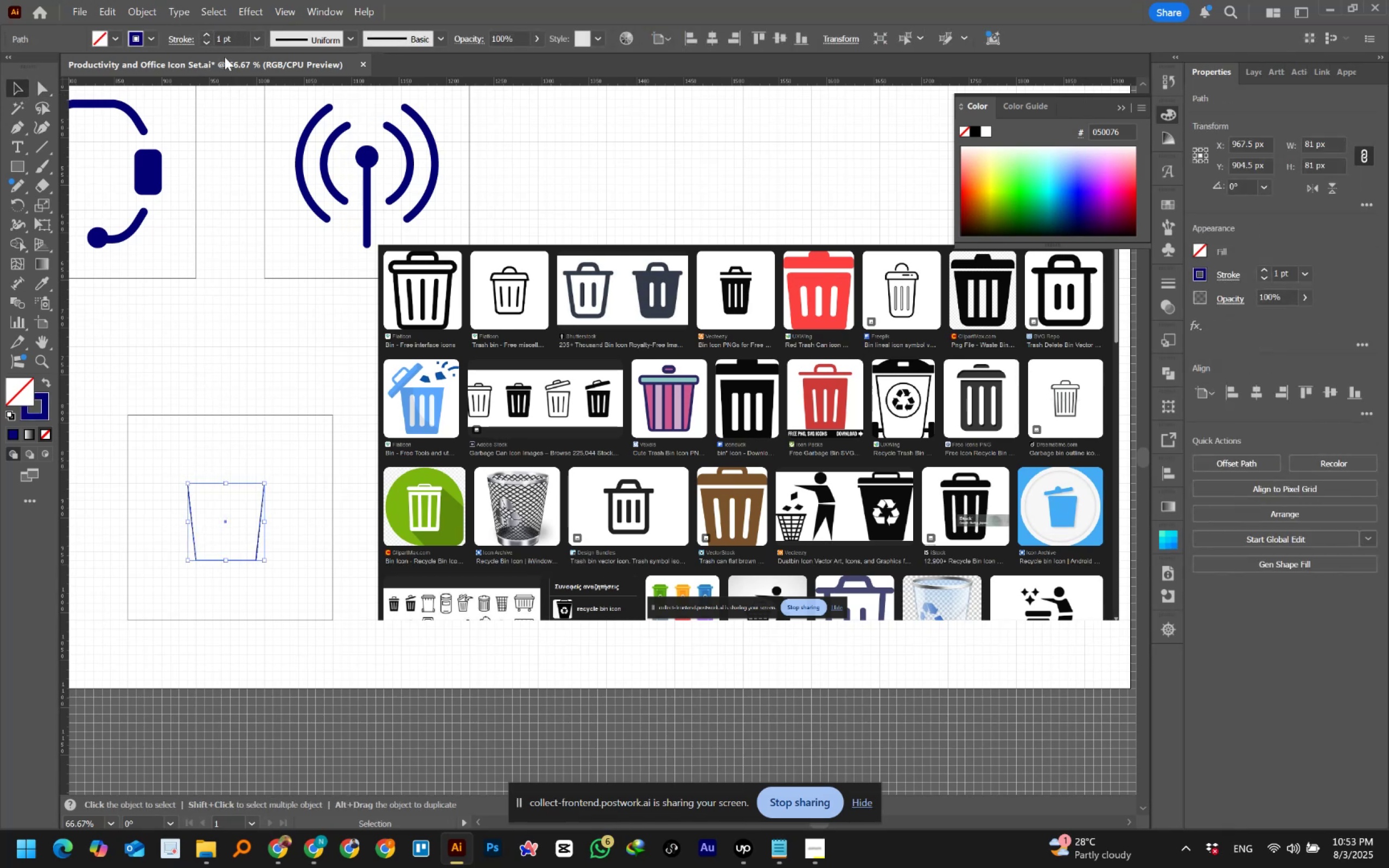 
double_click([206, 35])
 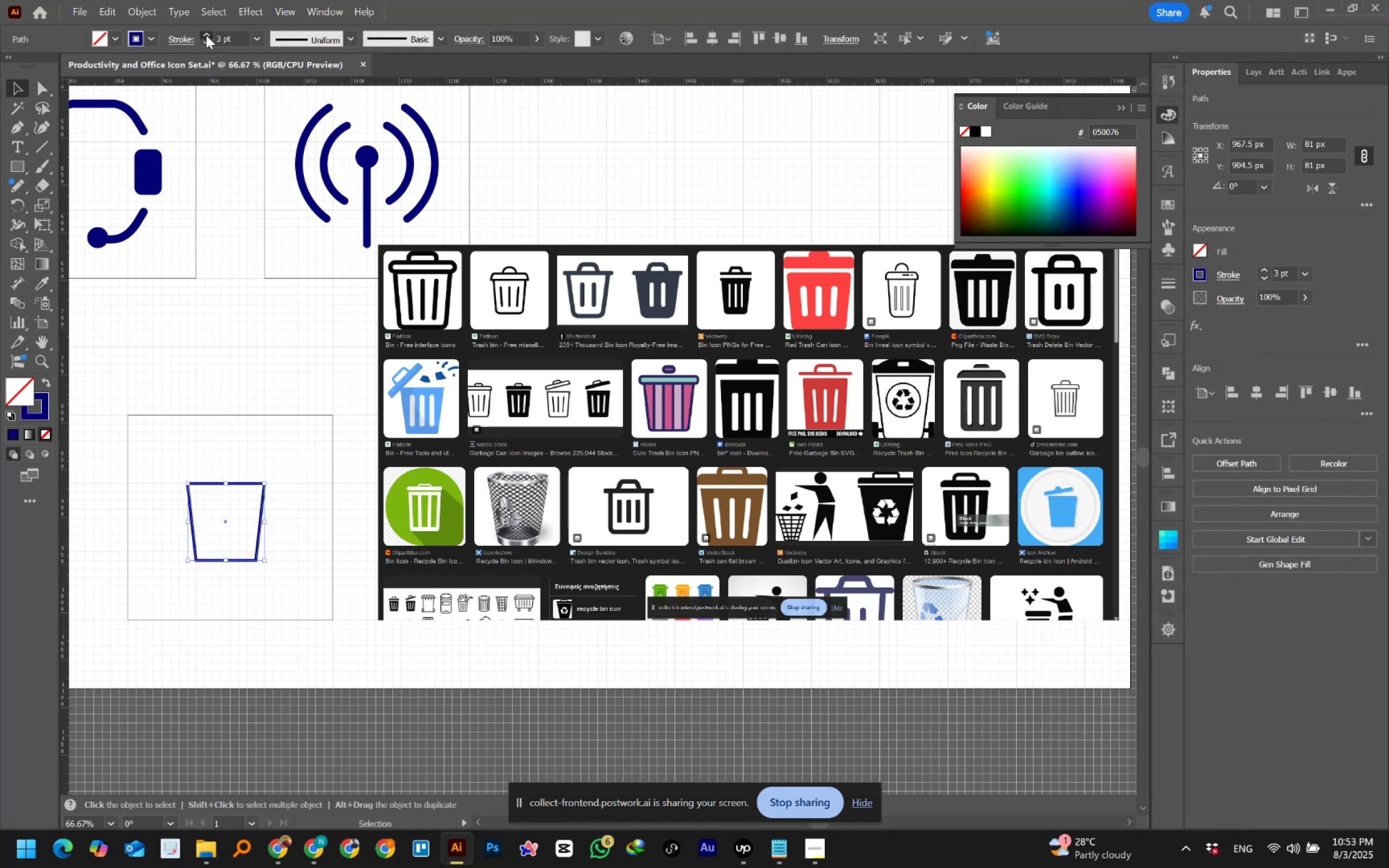 
triple_click([206, 35])
 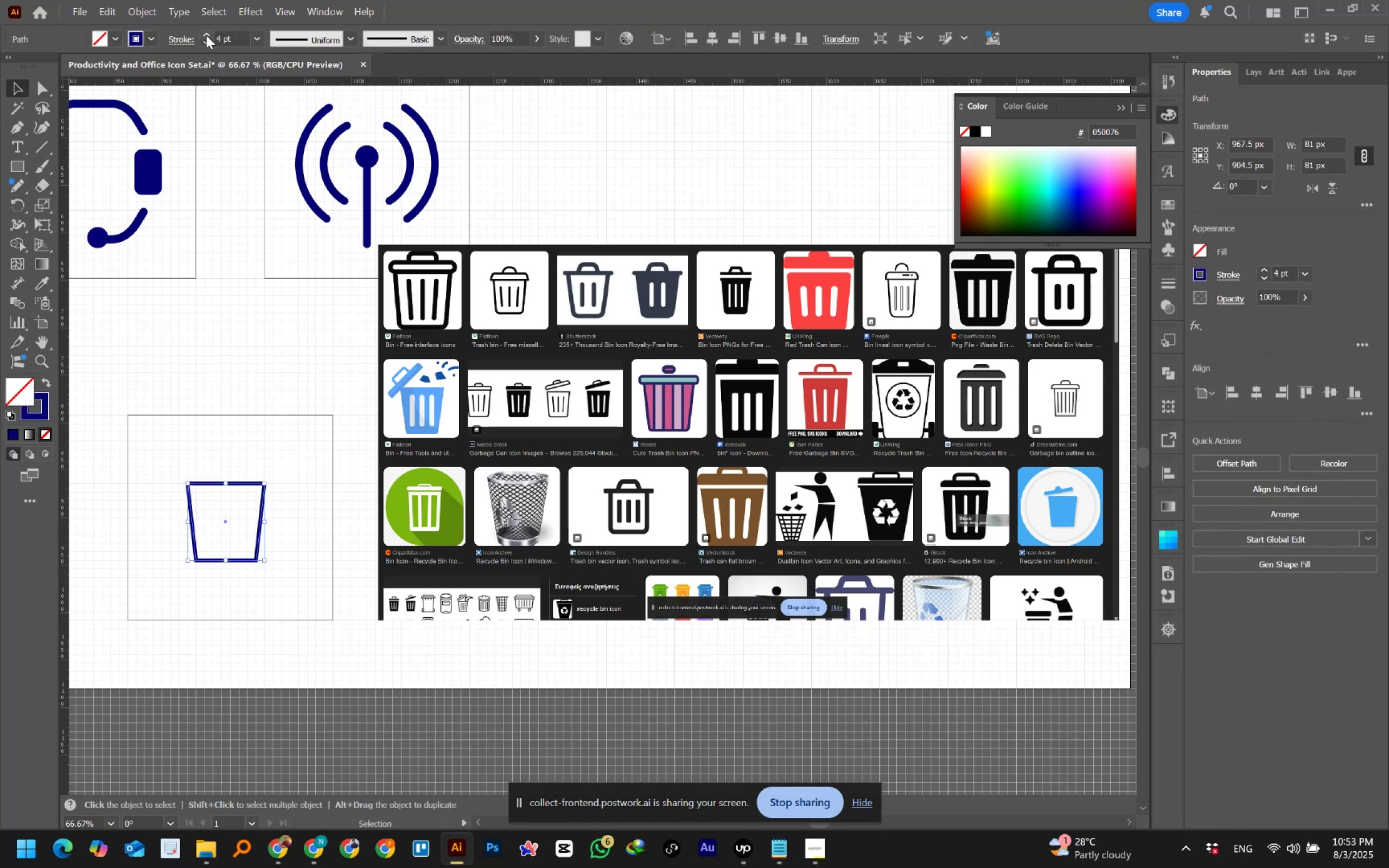 
double_click([206, 35])
 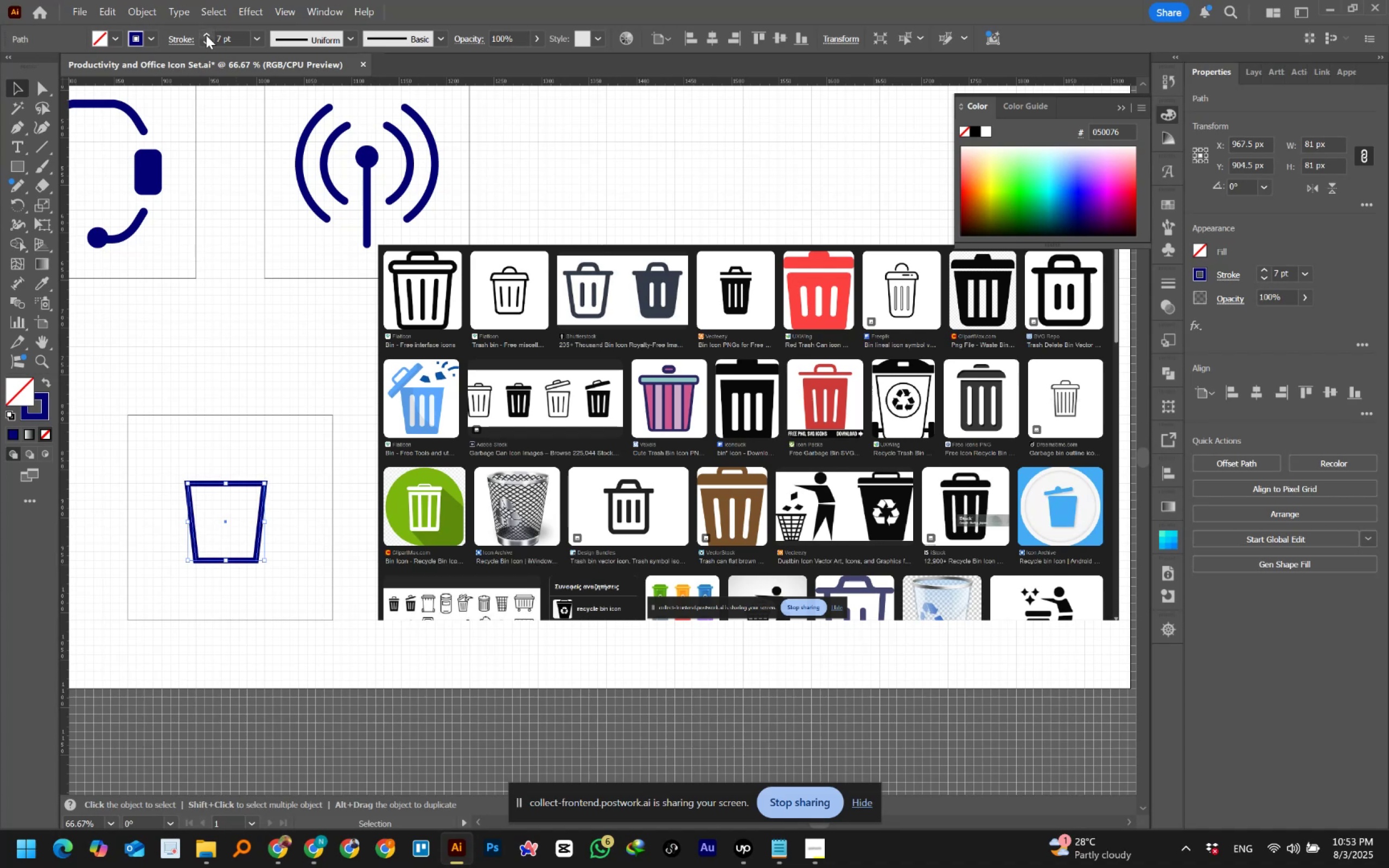 
double_click([206, 35])
 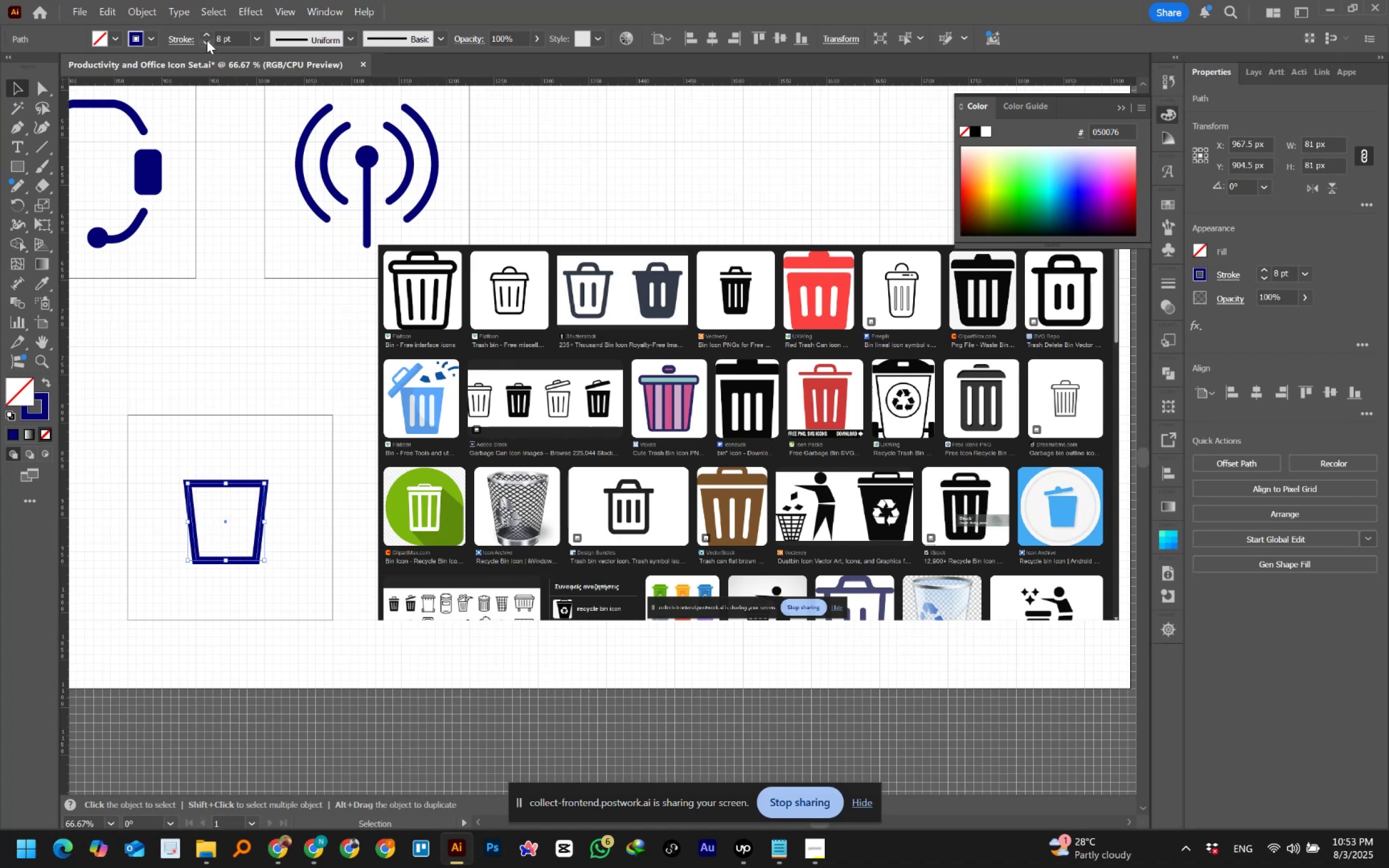 
double_click([207, 40])
 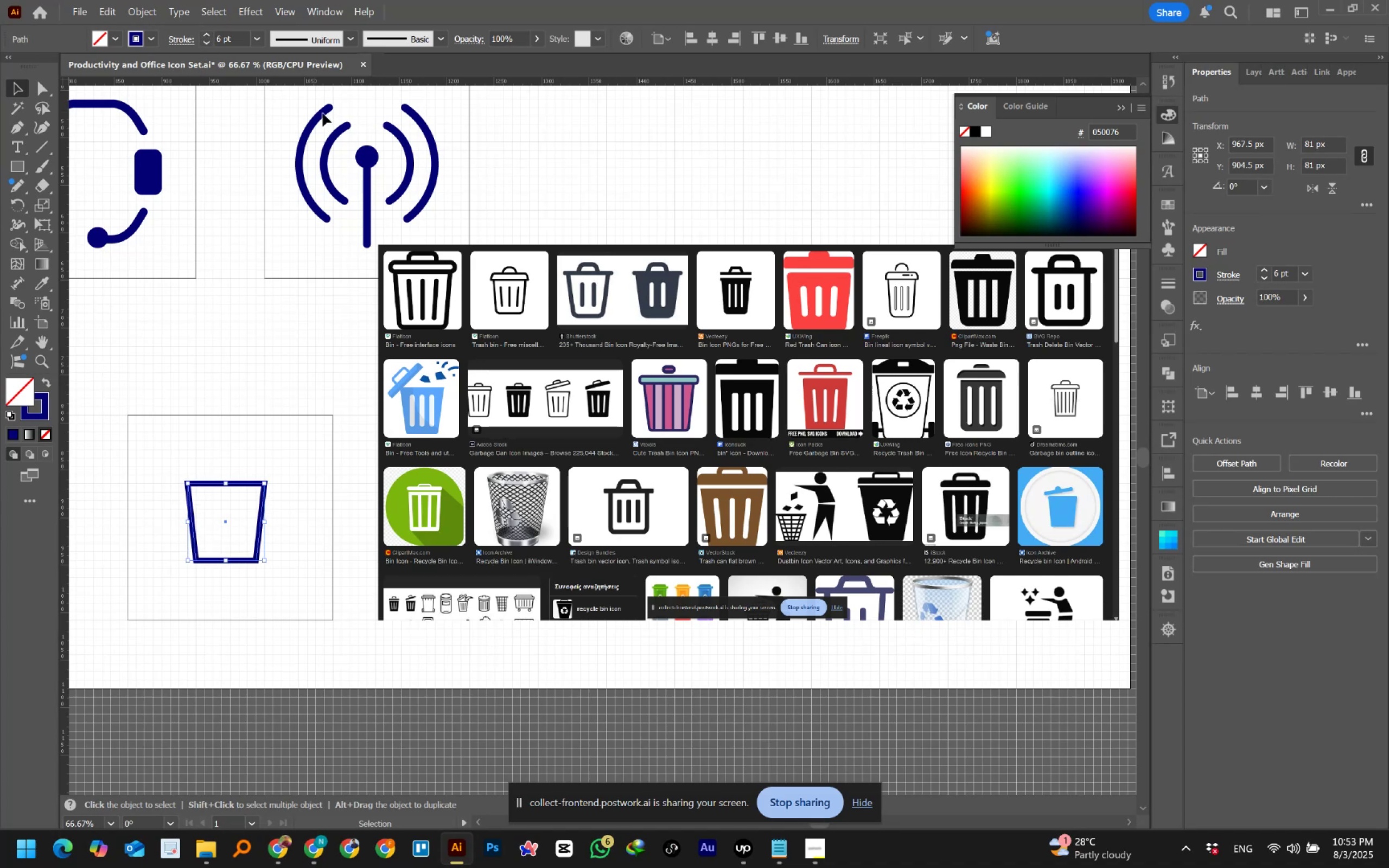 
middle_click([506, 164])
 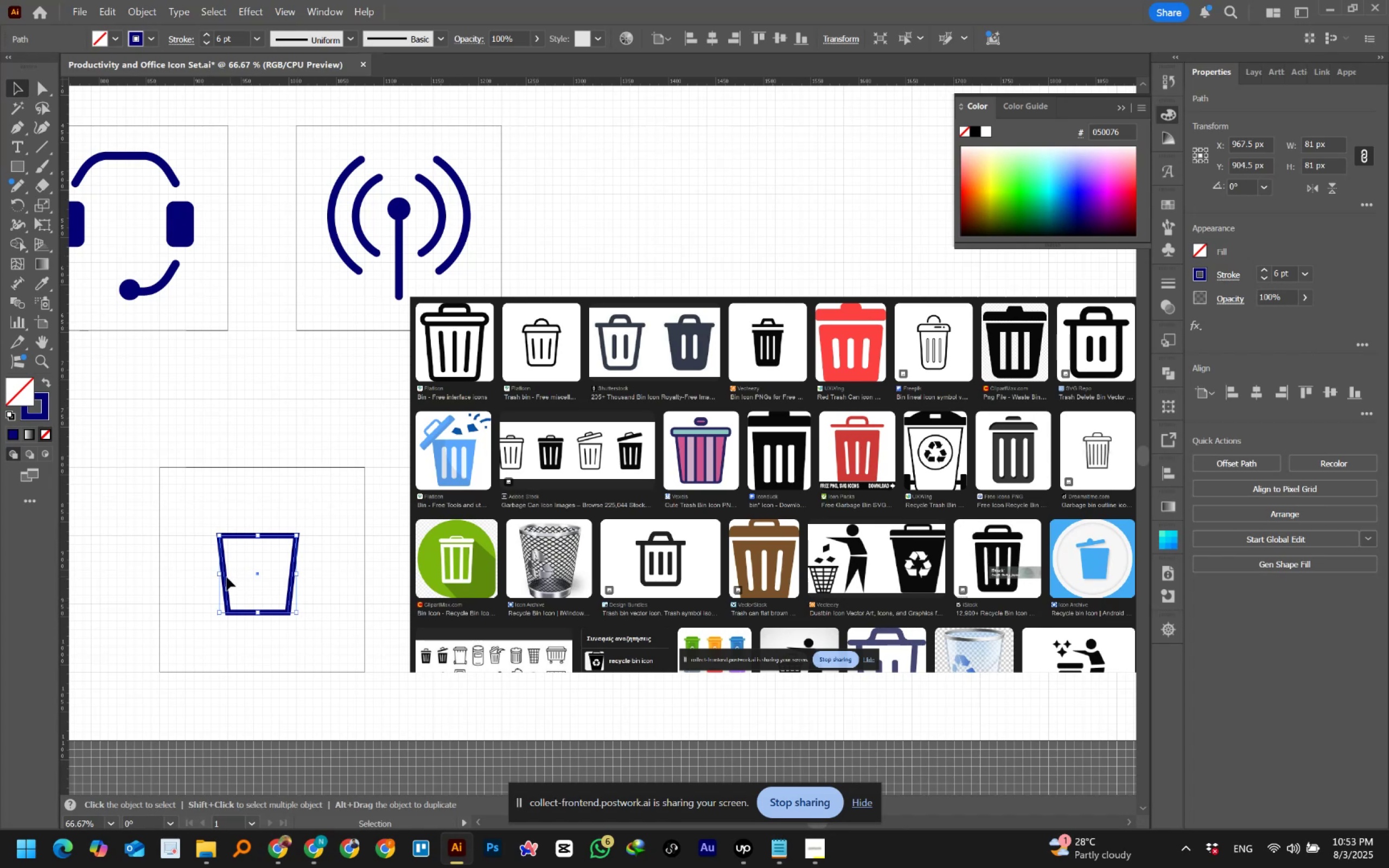 
wait(33.87)
 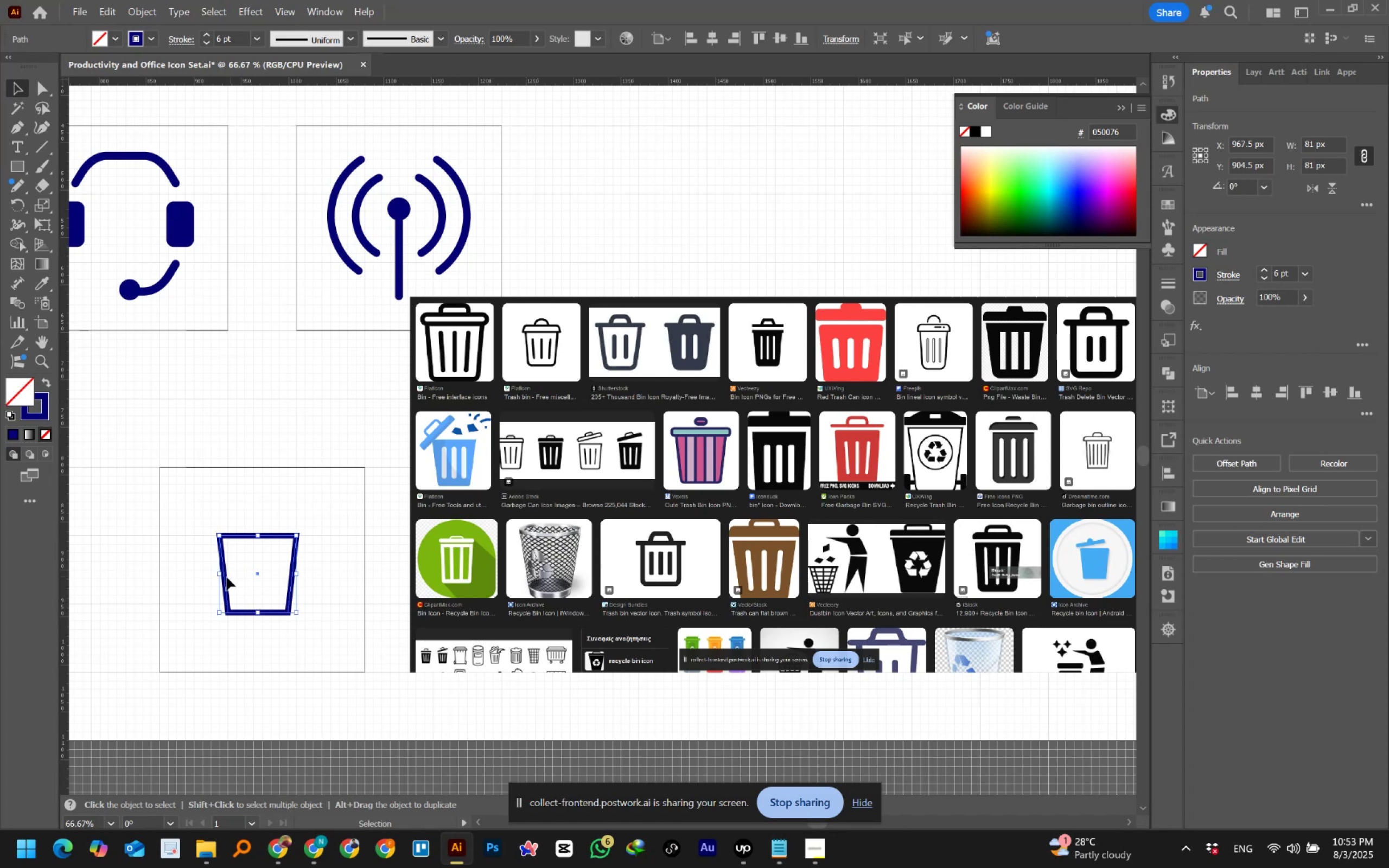 
left_click([50, 95])
 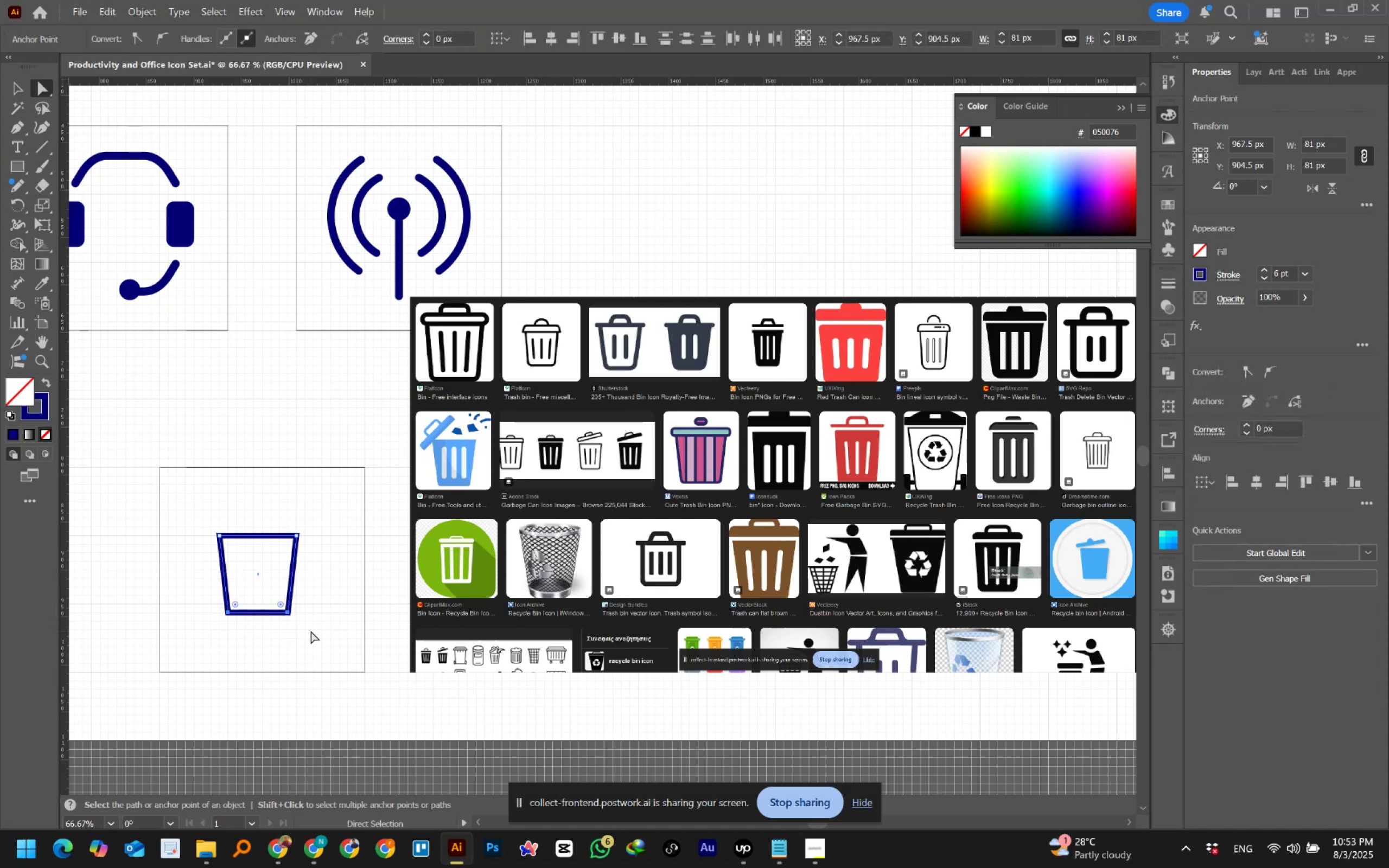 
key(ArrowDown)
 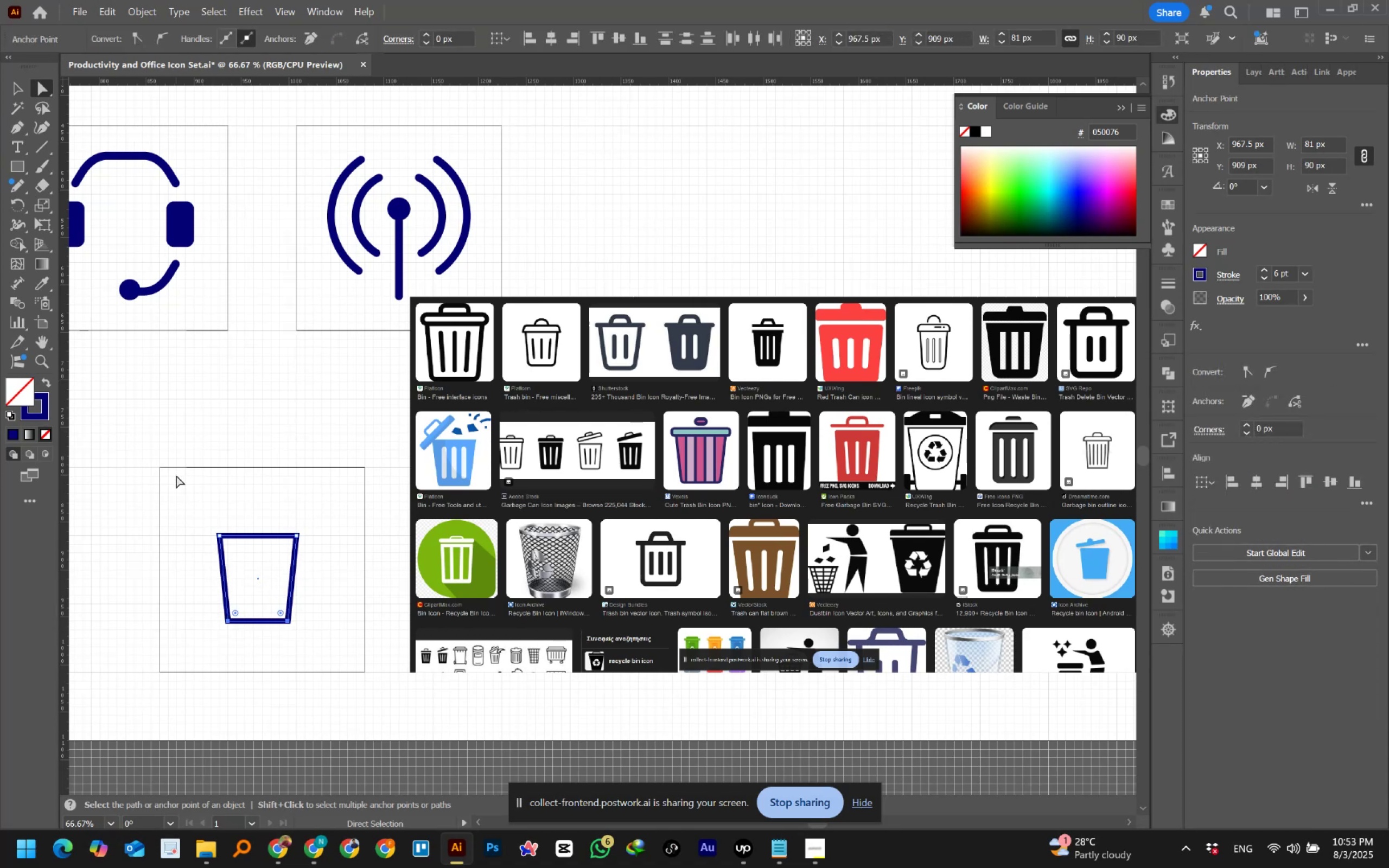 
wait(5.14)
 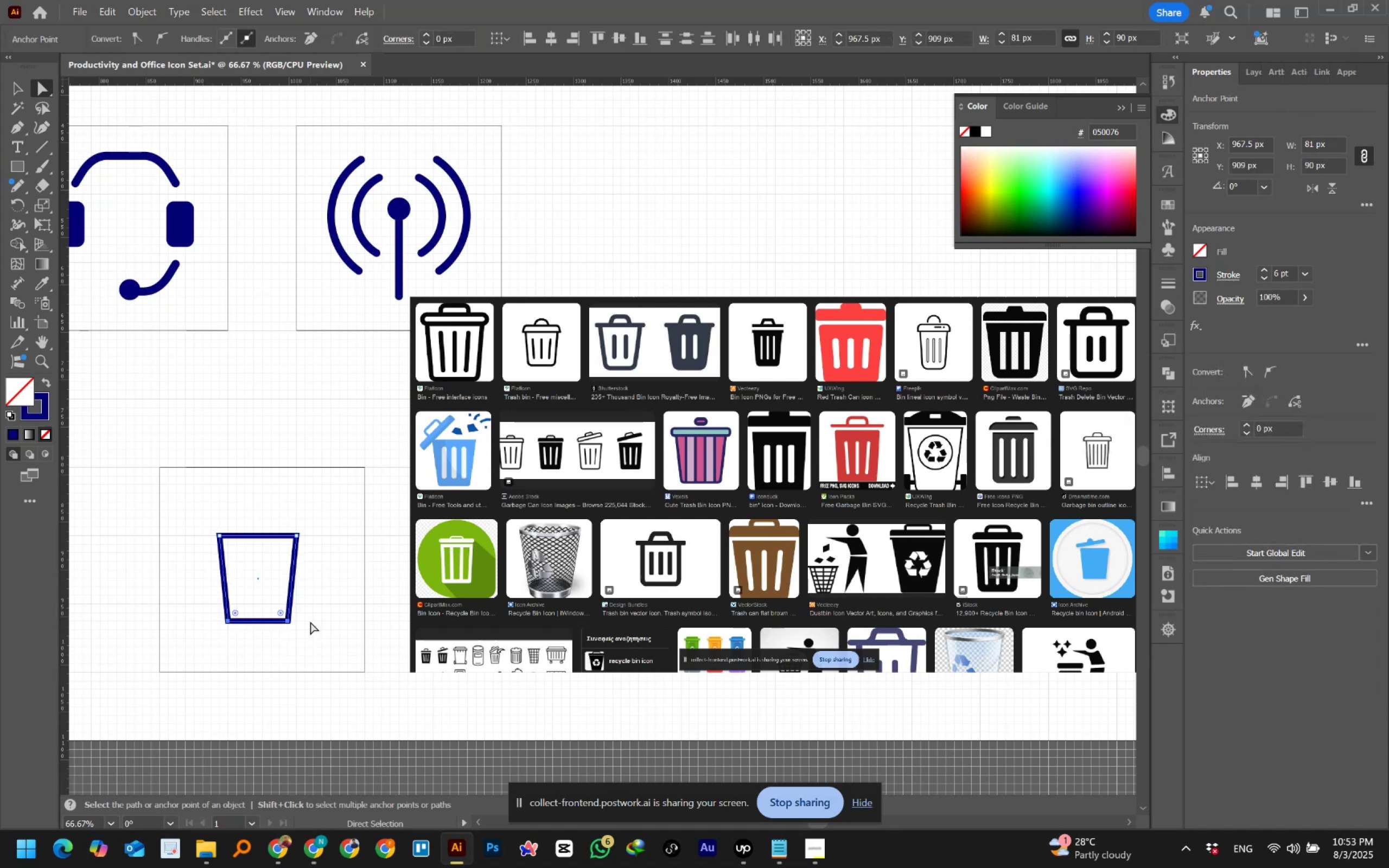 
hold_key(key=AltLeft, duration=0.88)
scroll: coordinate [176, 475], scroll_direction: up, amount: 1.0
 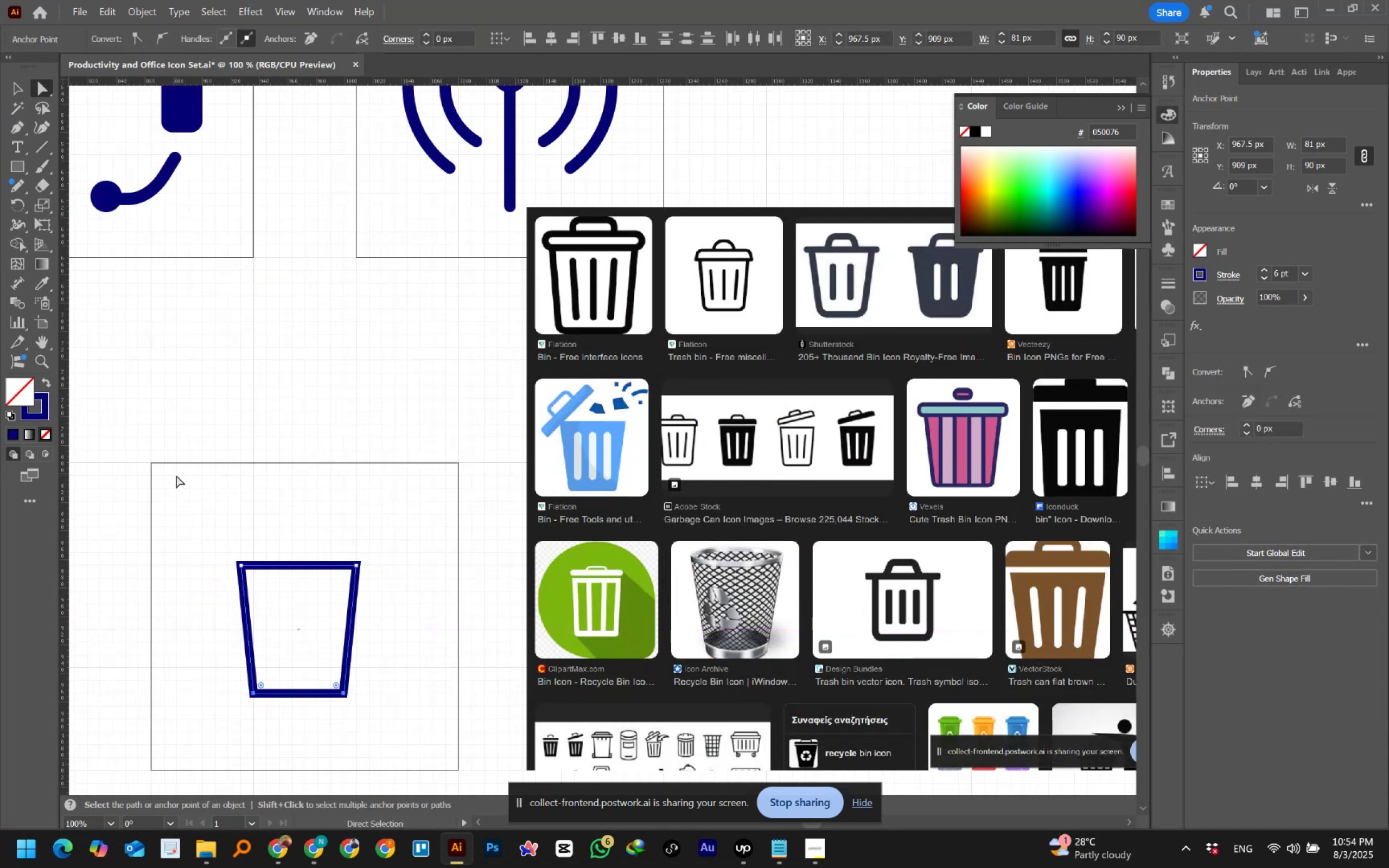 
hold_key(key=Space, duration=1.51)
 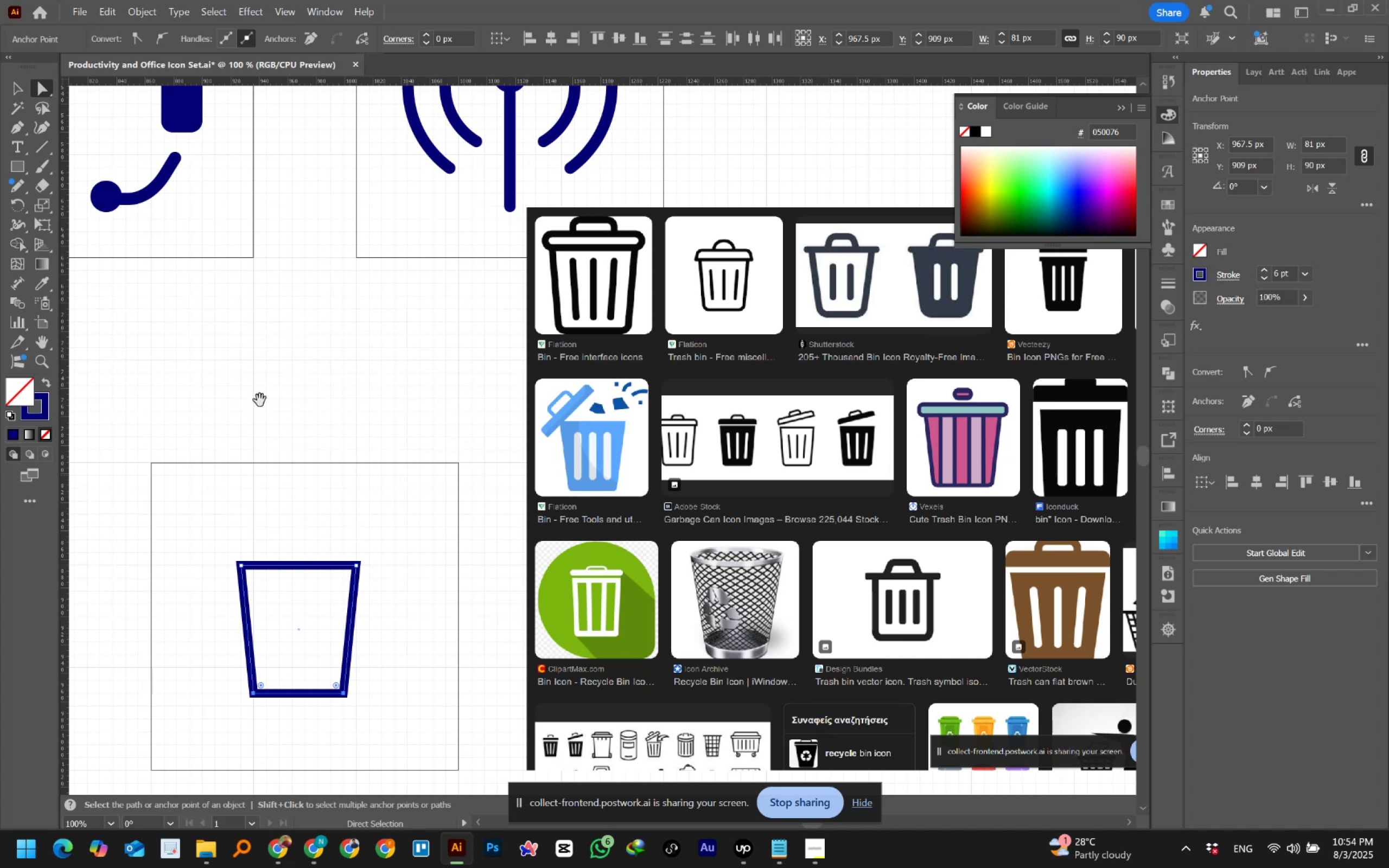 
hold_key(key=Space, duration=0.59)
 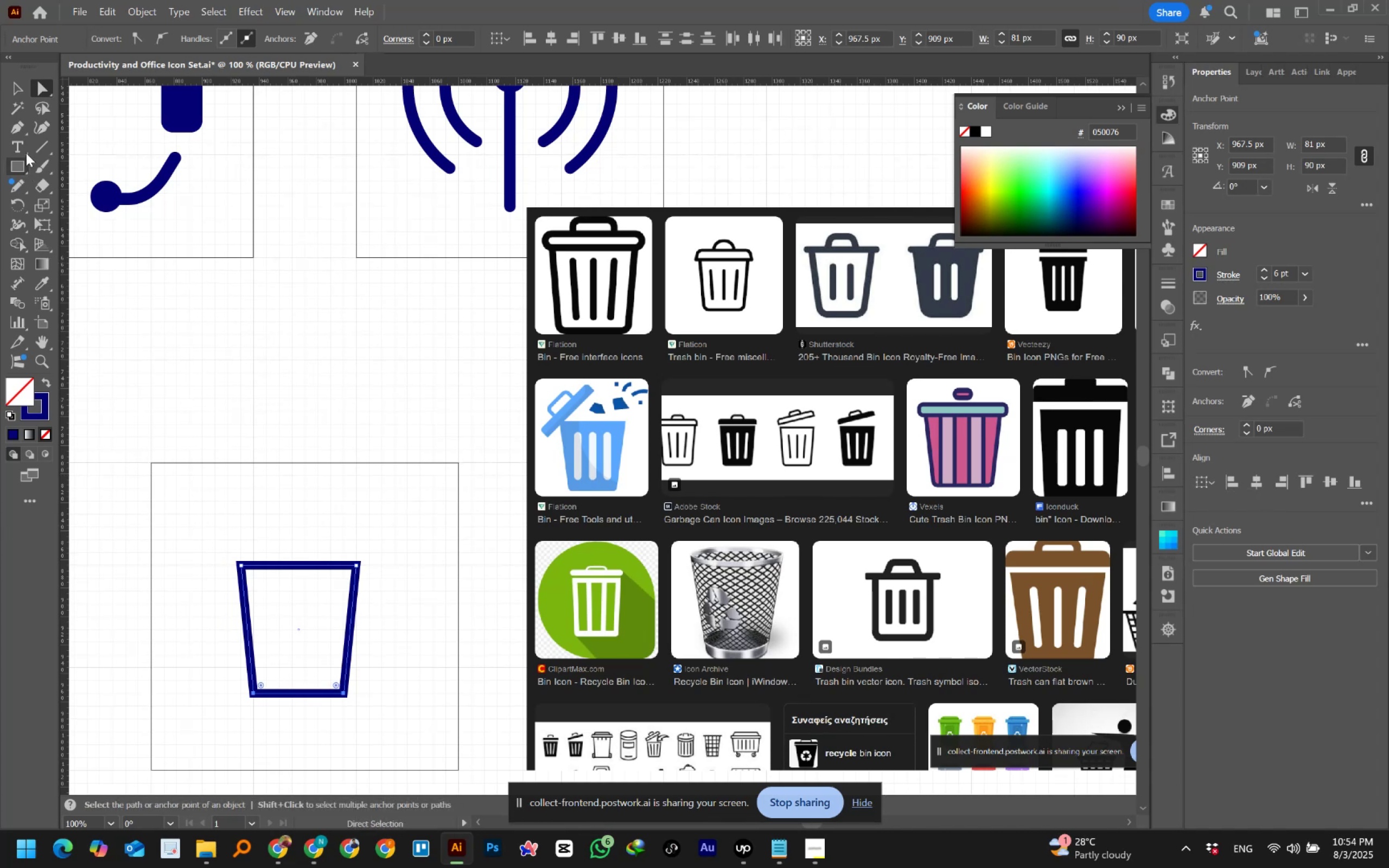 
left_click([24, 92])
 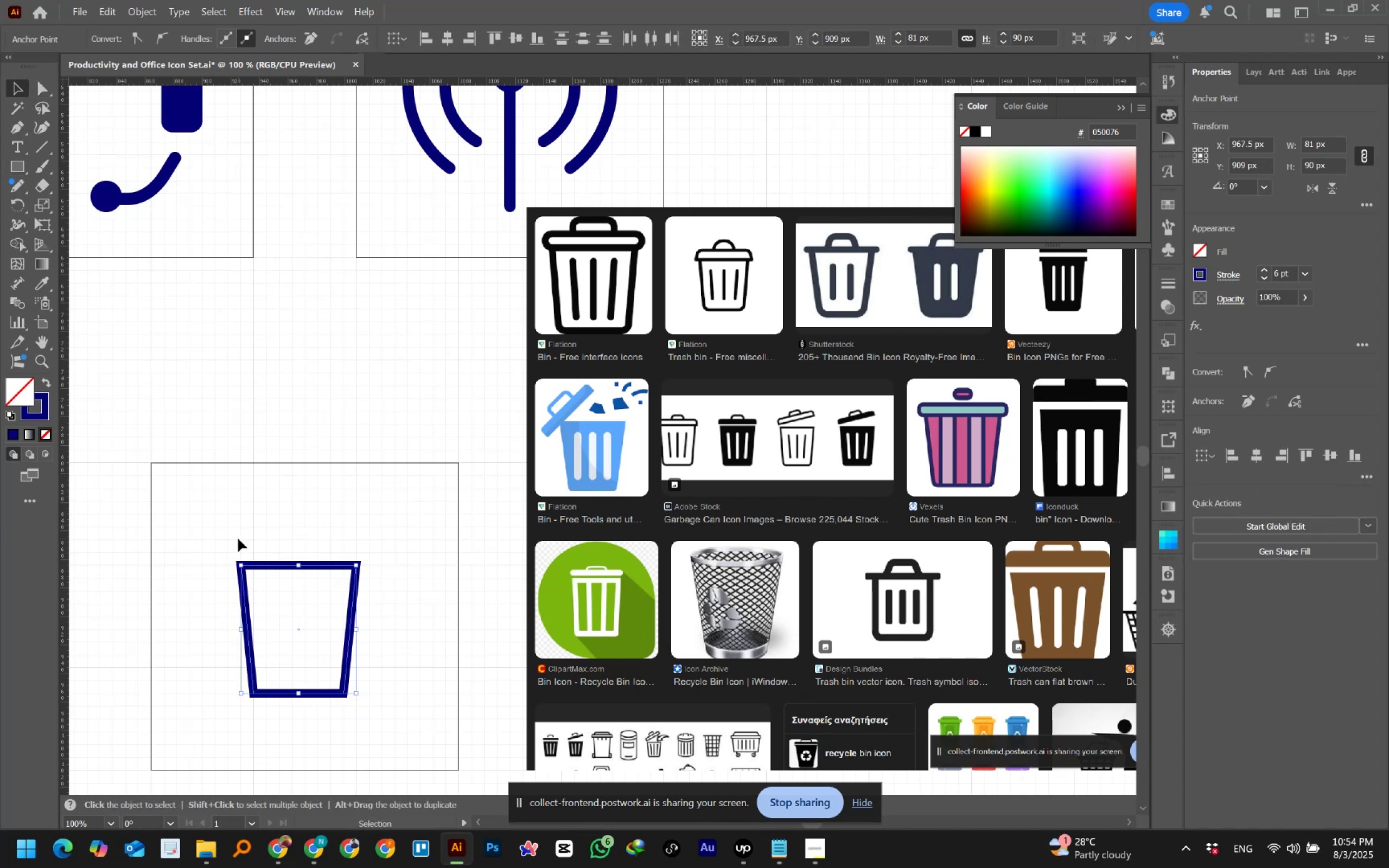 
left_click([238, 539])
 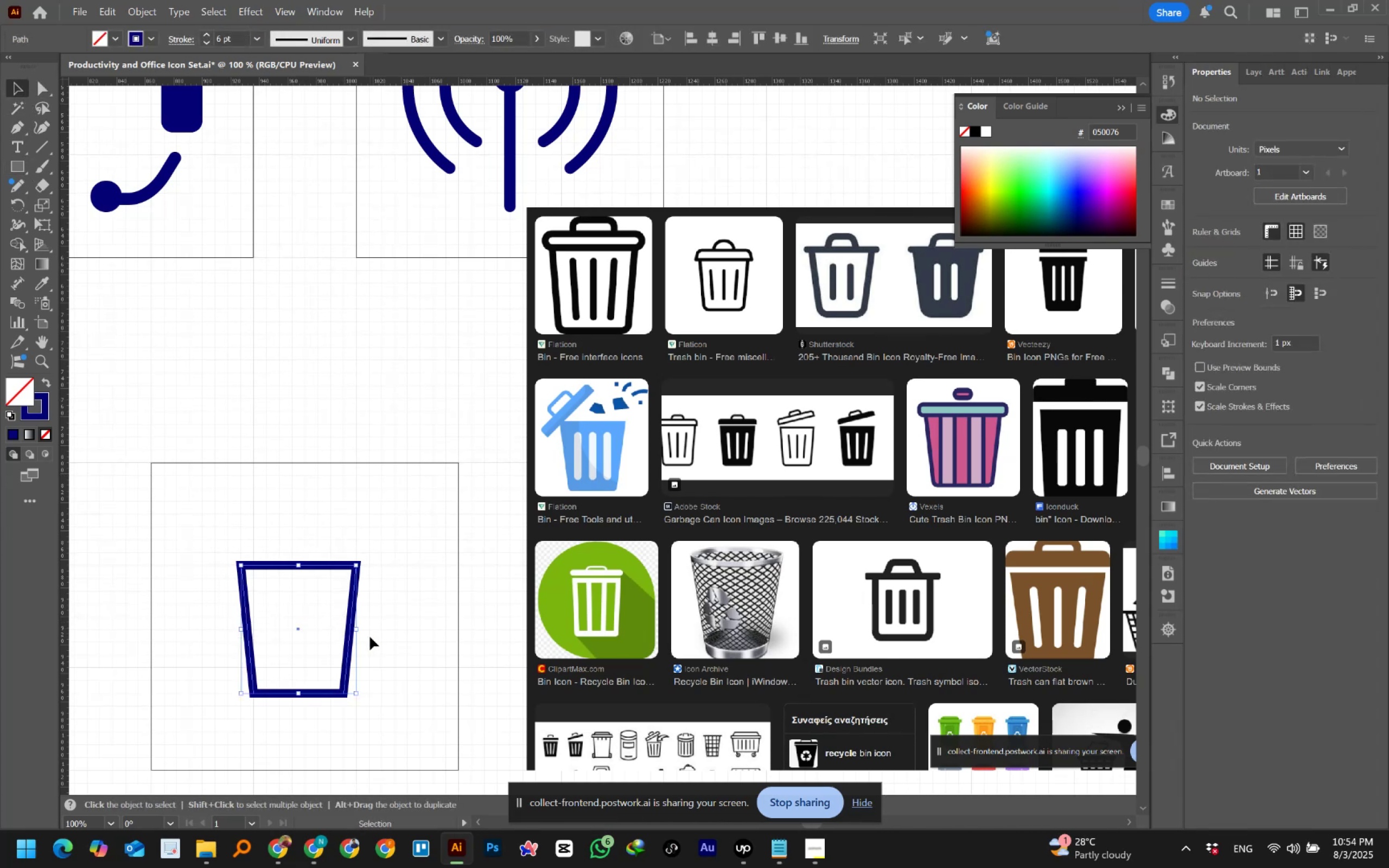 
key(Control+C)
 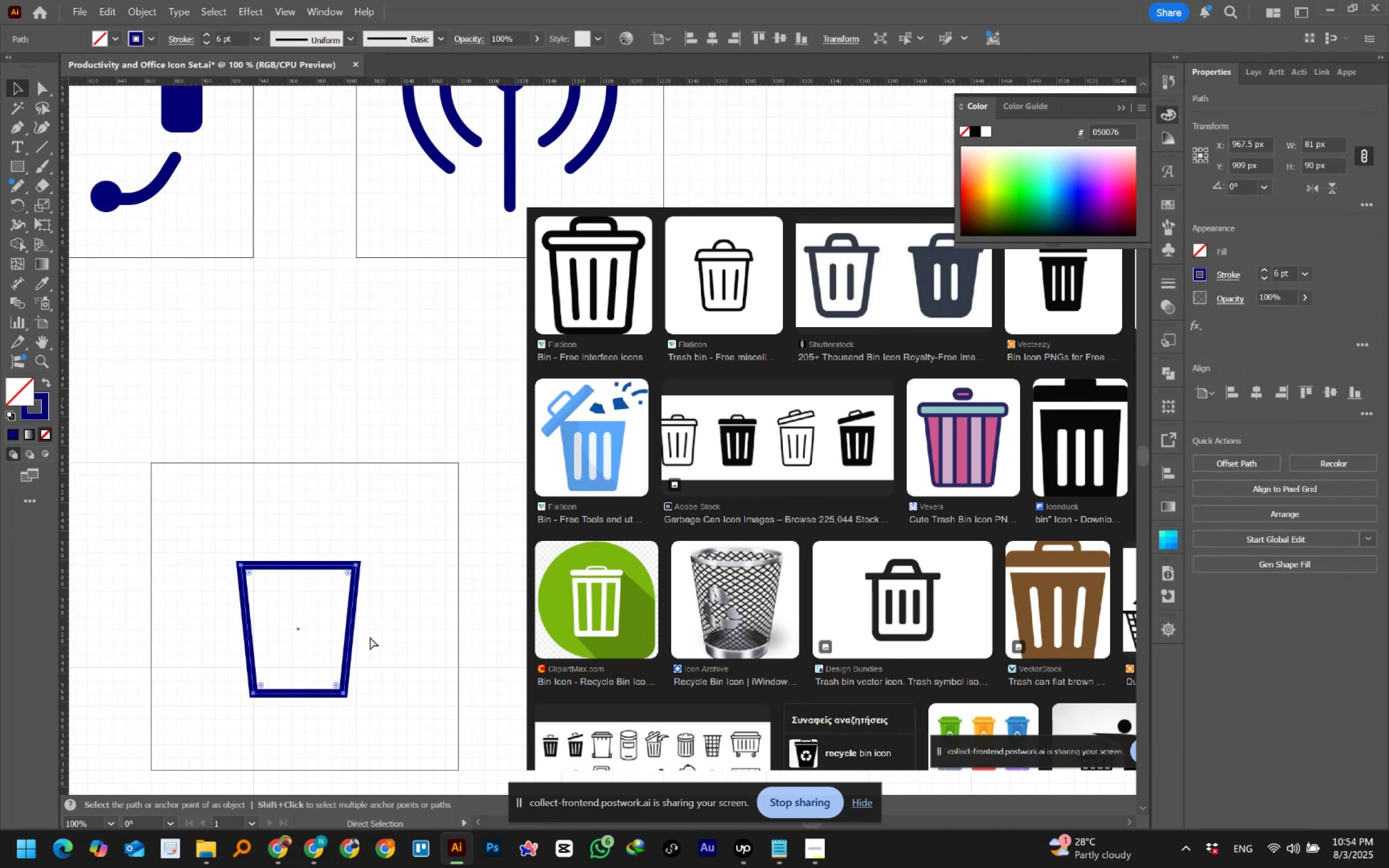 
key(Control+Shift+V)
 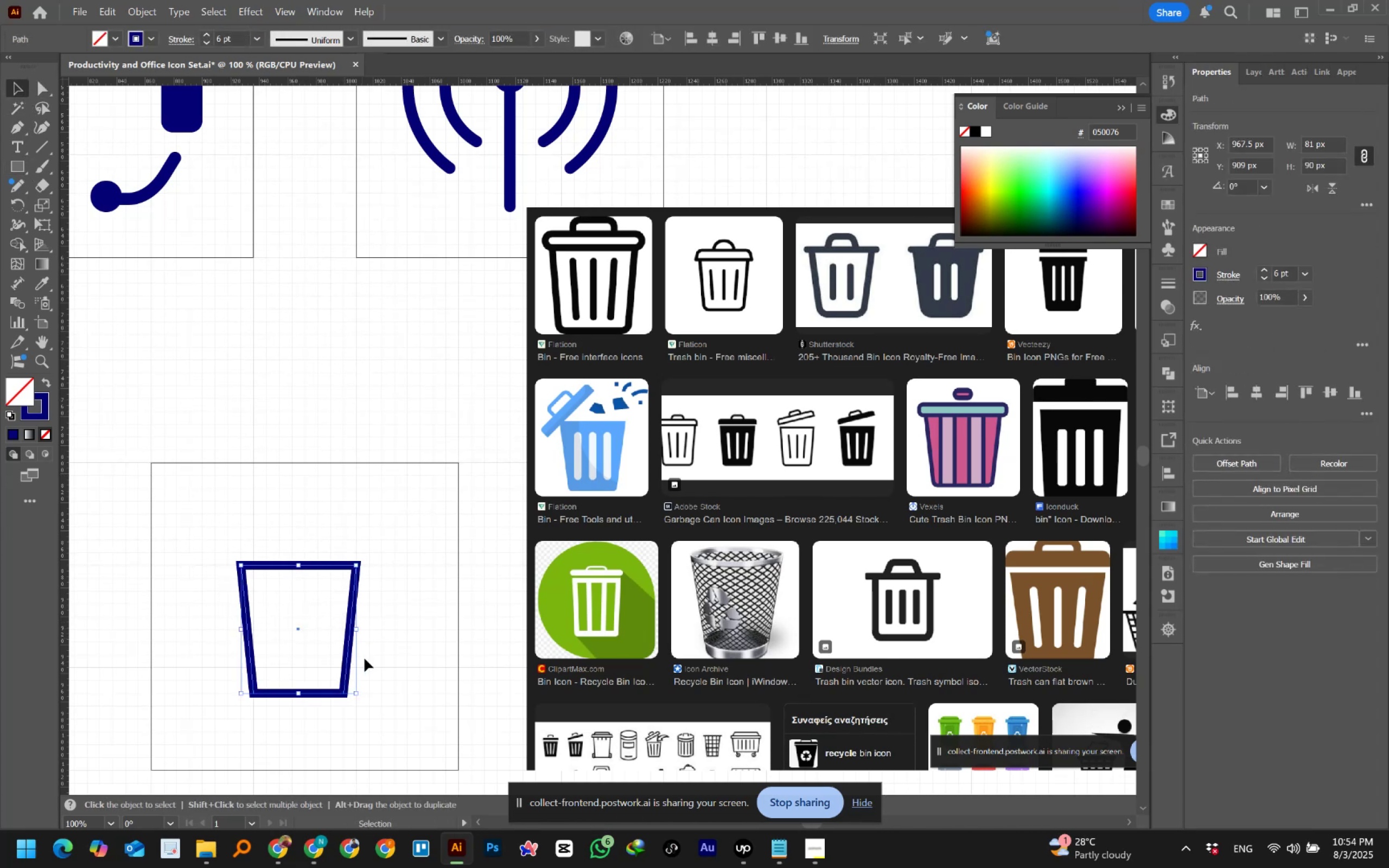 
left_click([391, 640])
 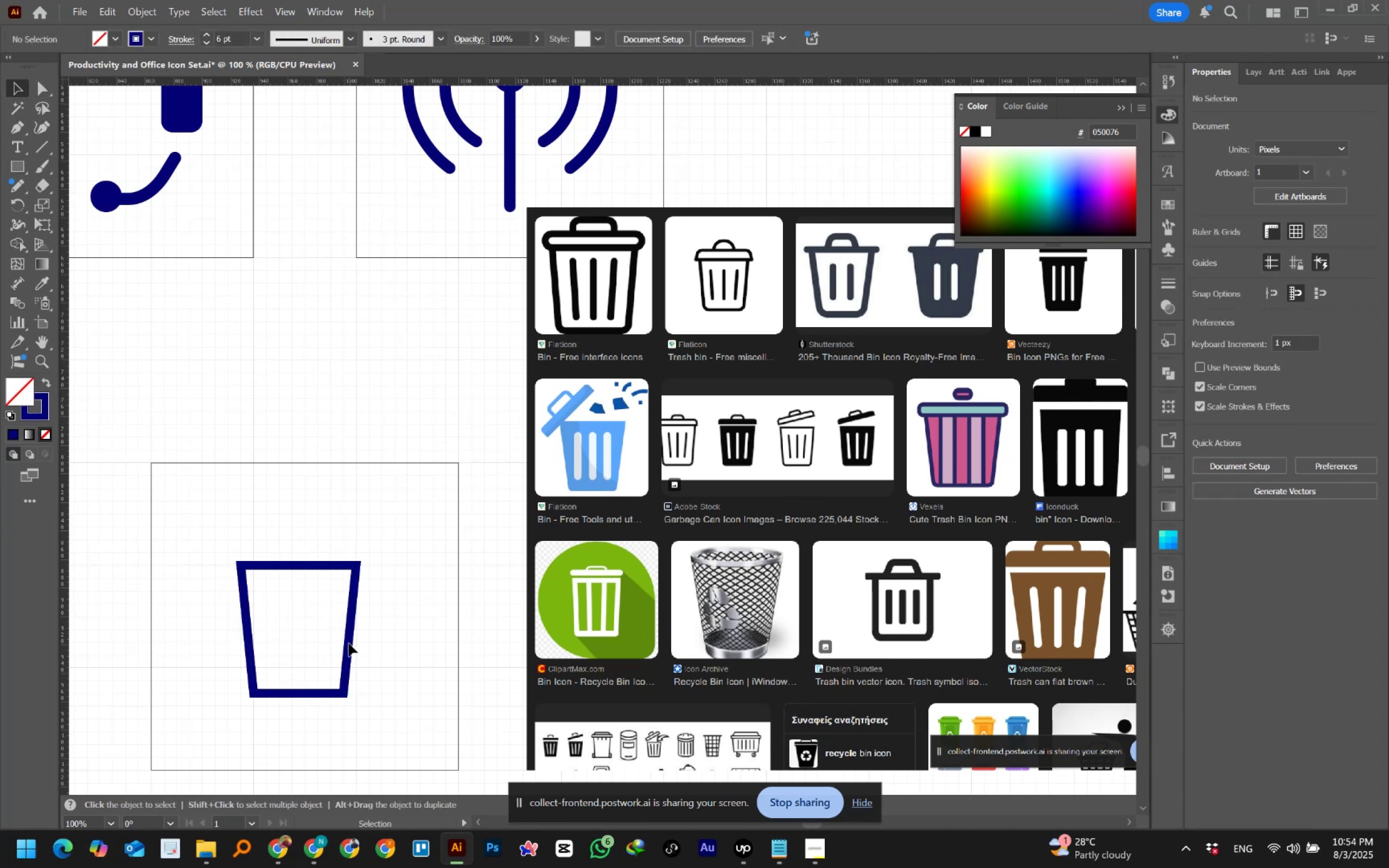 
hold_key(key=ShiftLeft, duration=1.5)
 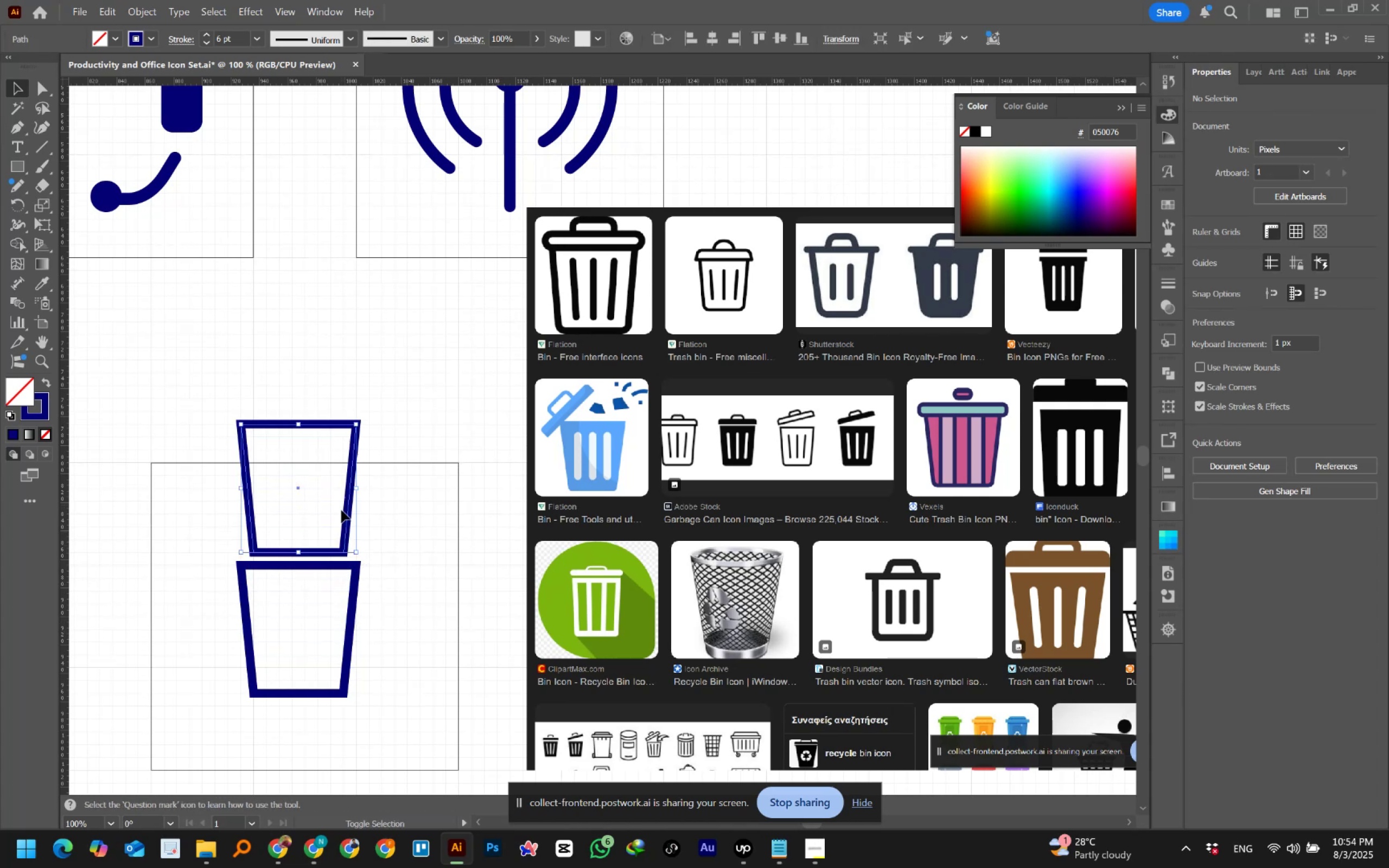 
hold_key(key=ShiftLeft, duration=0.69)
 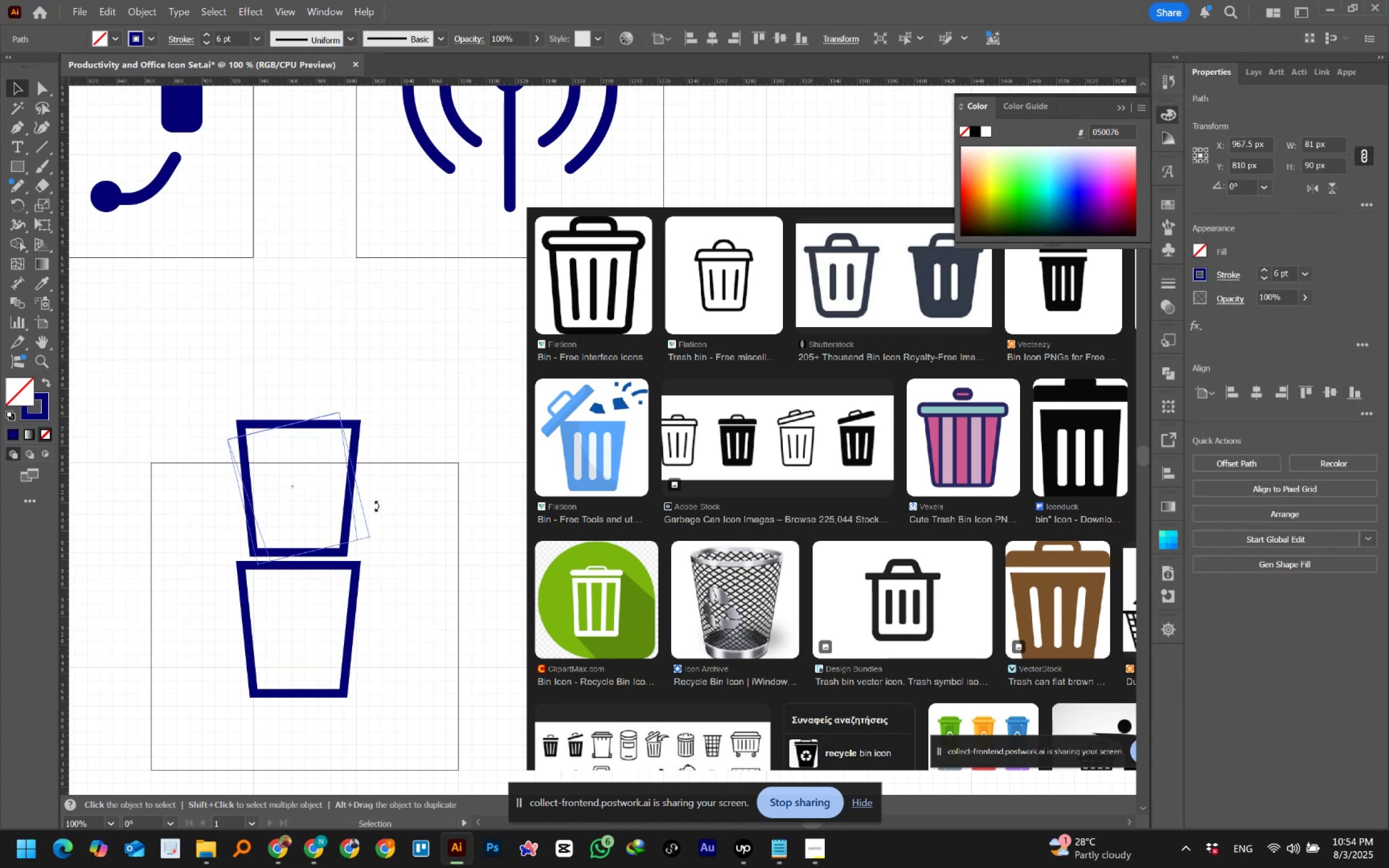 
hold_key(key=ShiftLeft, duration=1.23)
 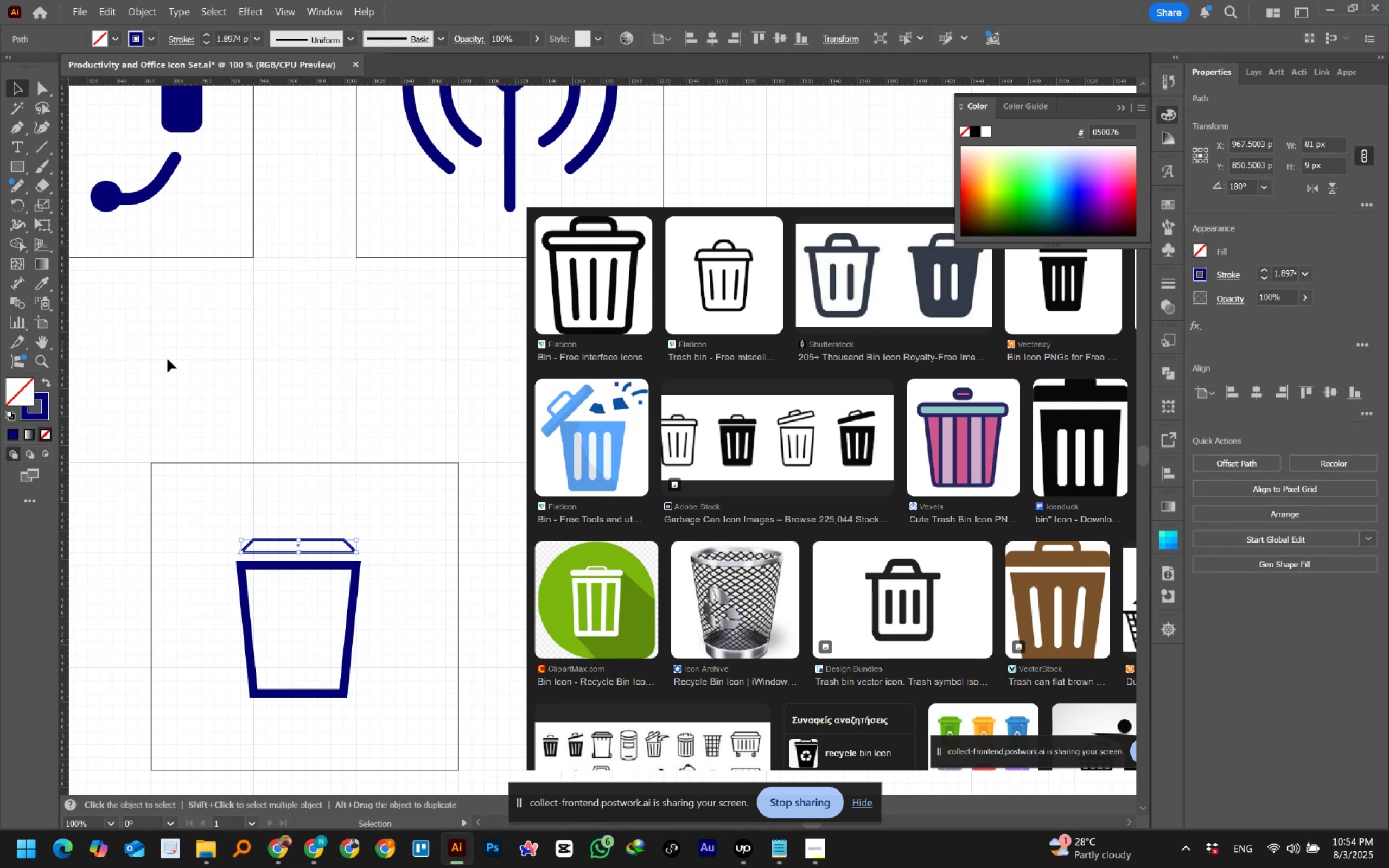 
double_click([203, 37])
 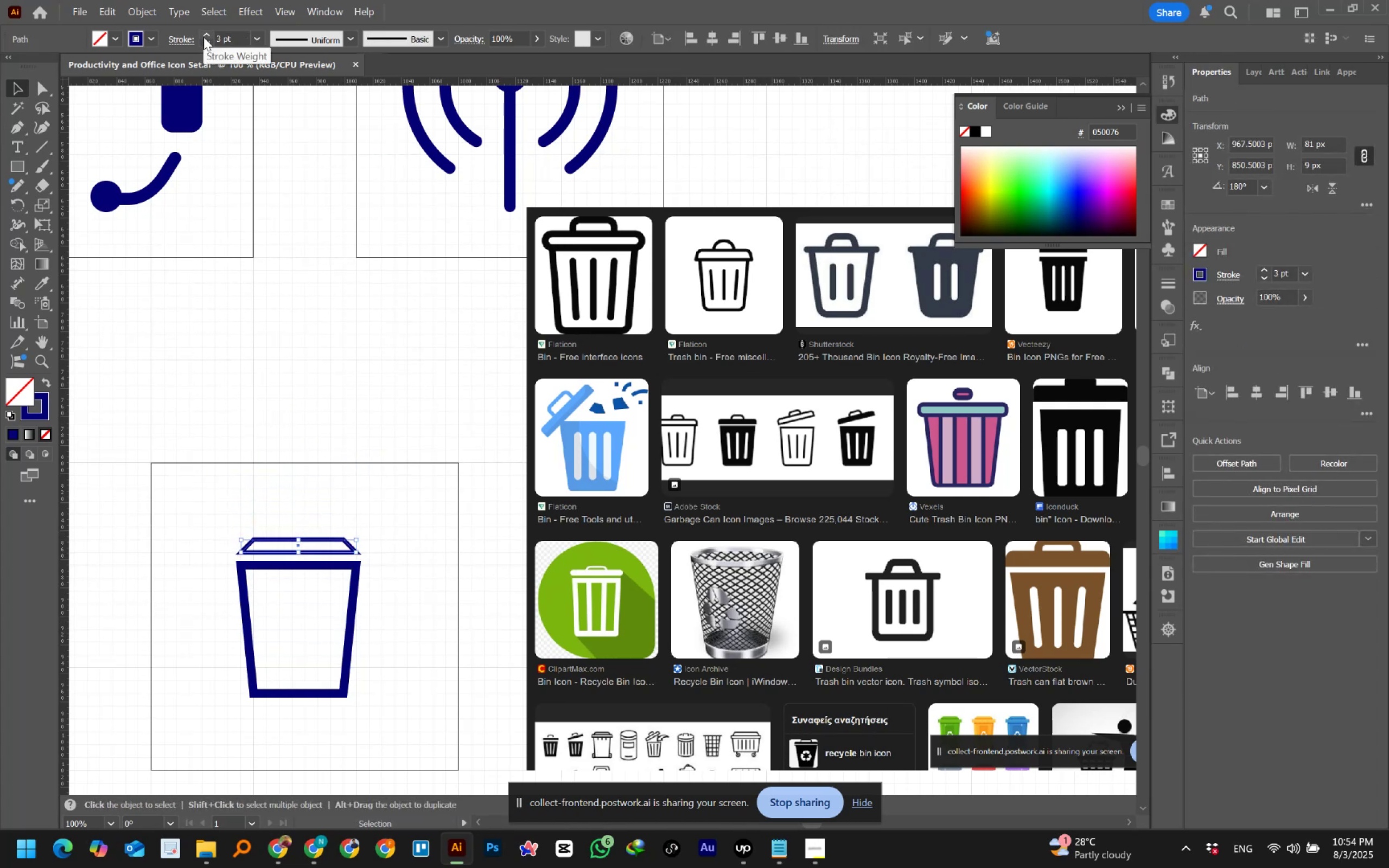 
triple_click([203, 37])
 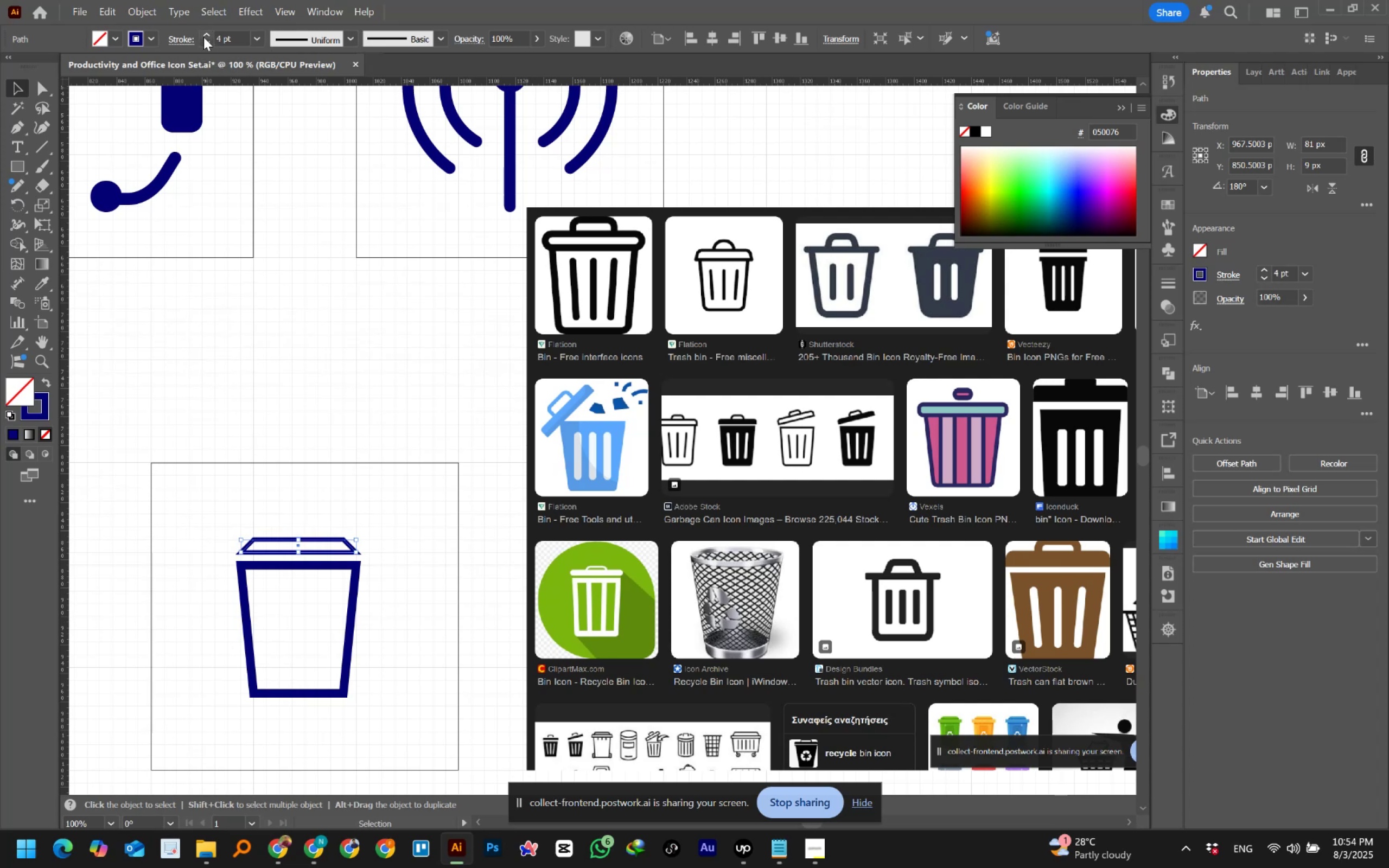 
triple_click([203, 37])
 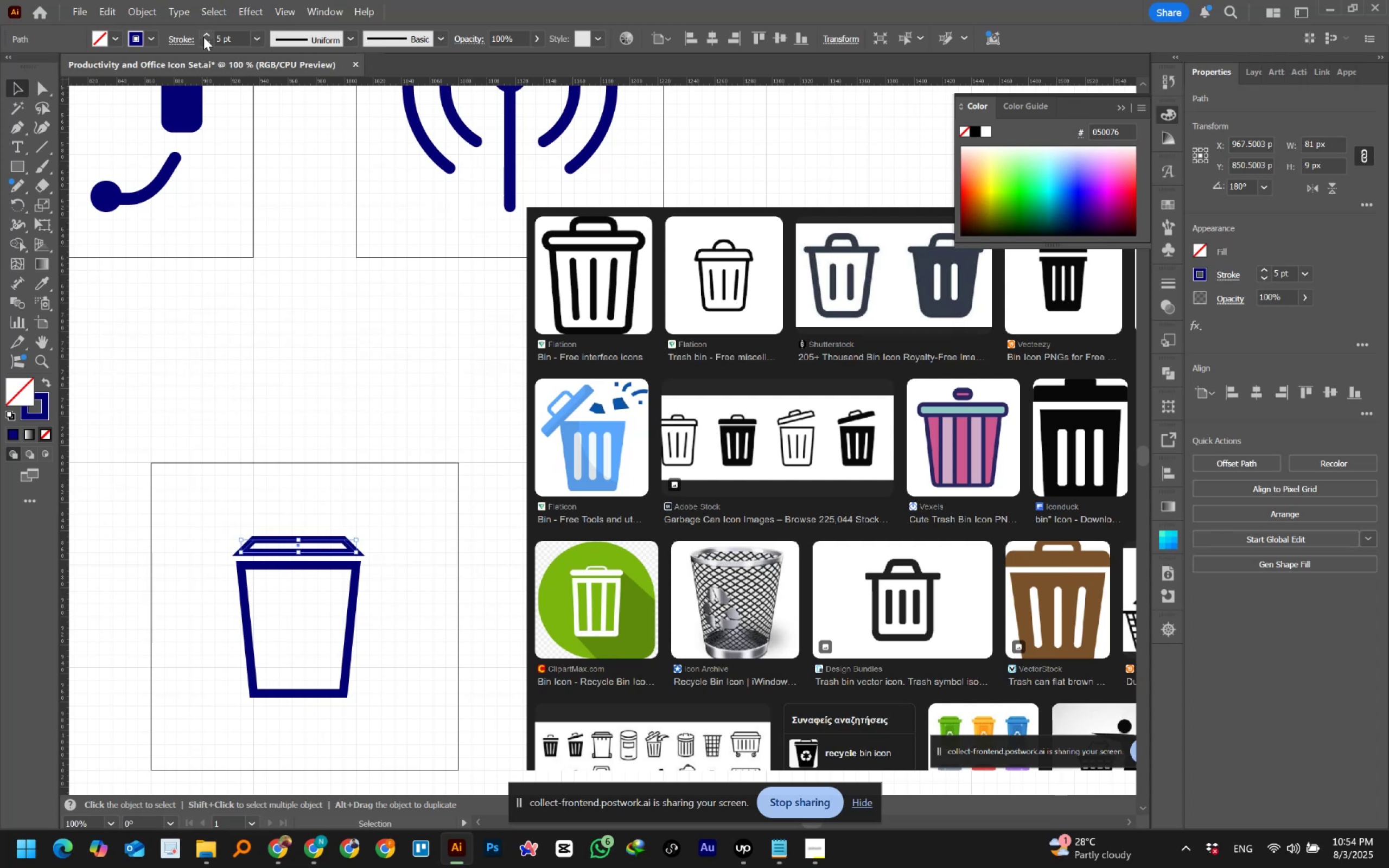 
triple_click([203, 37])
 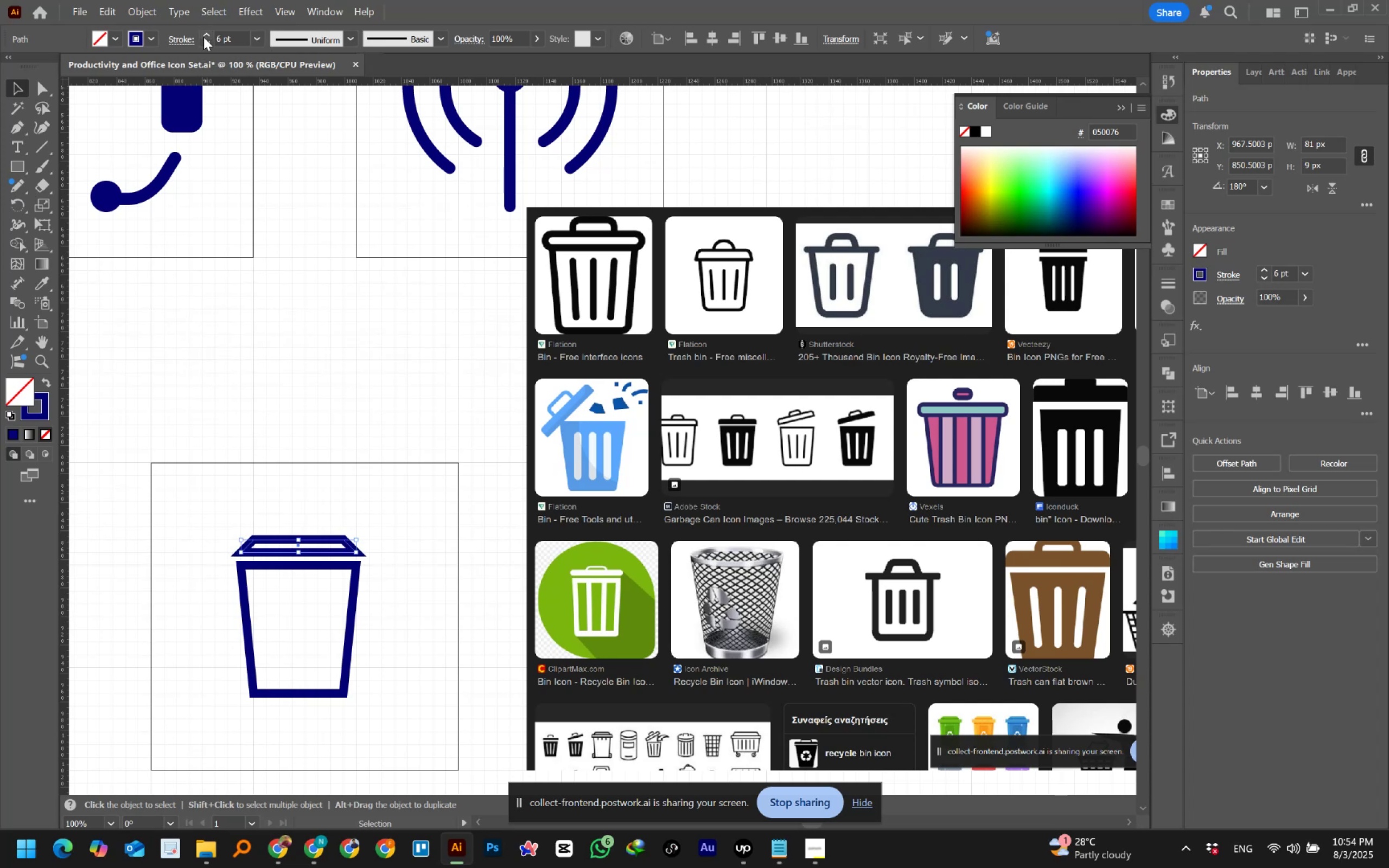 
left_click([203, 37])
 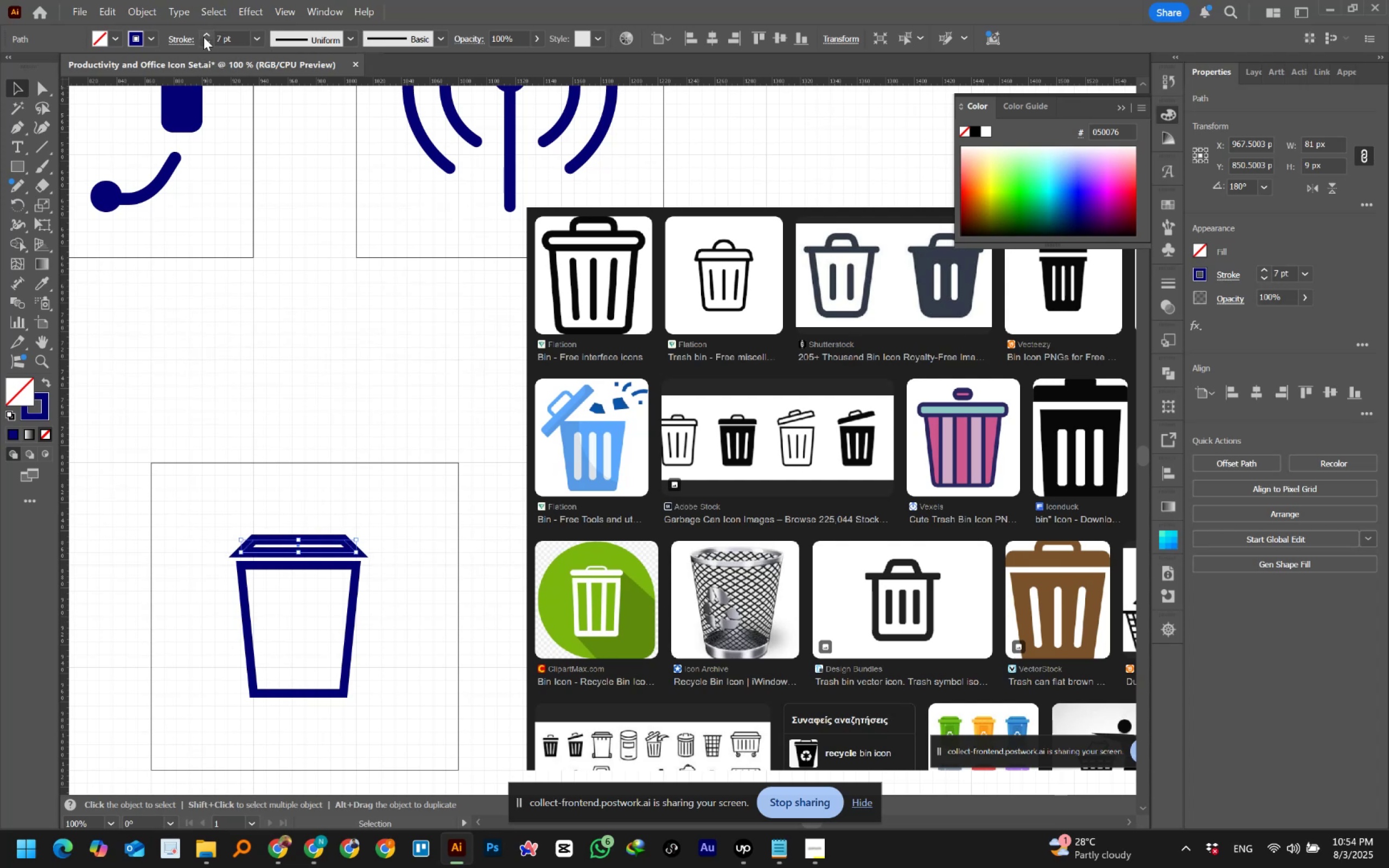 
left_click([203, 37])
 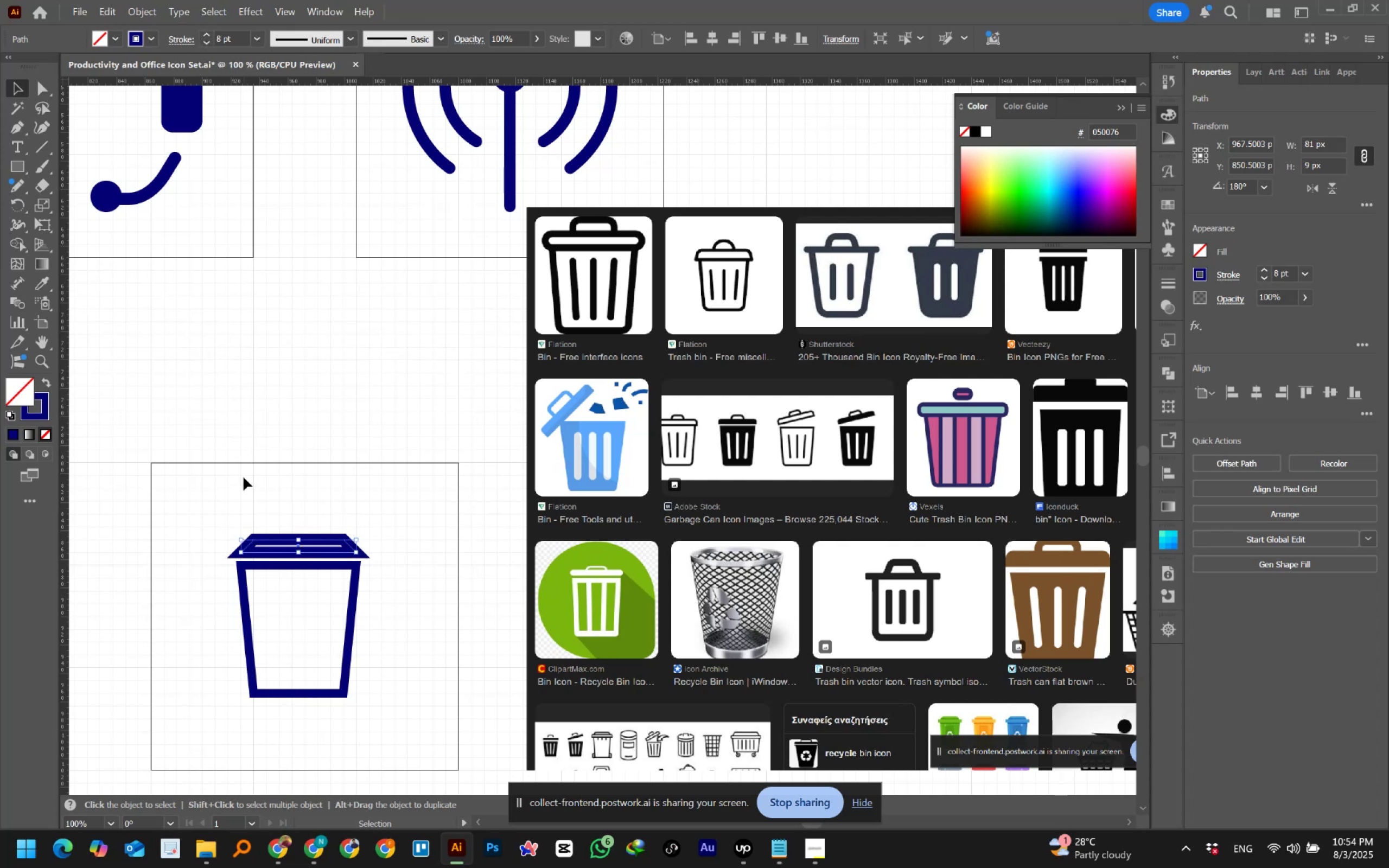 
key(Control+Y)
 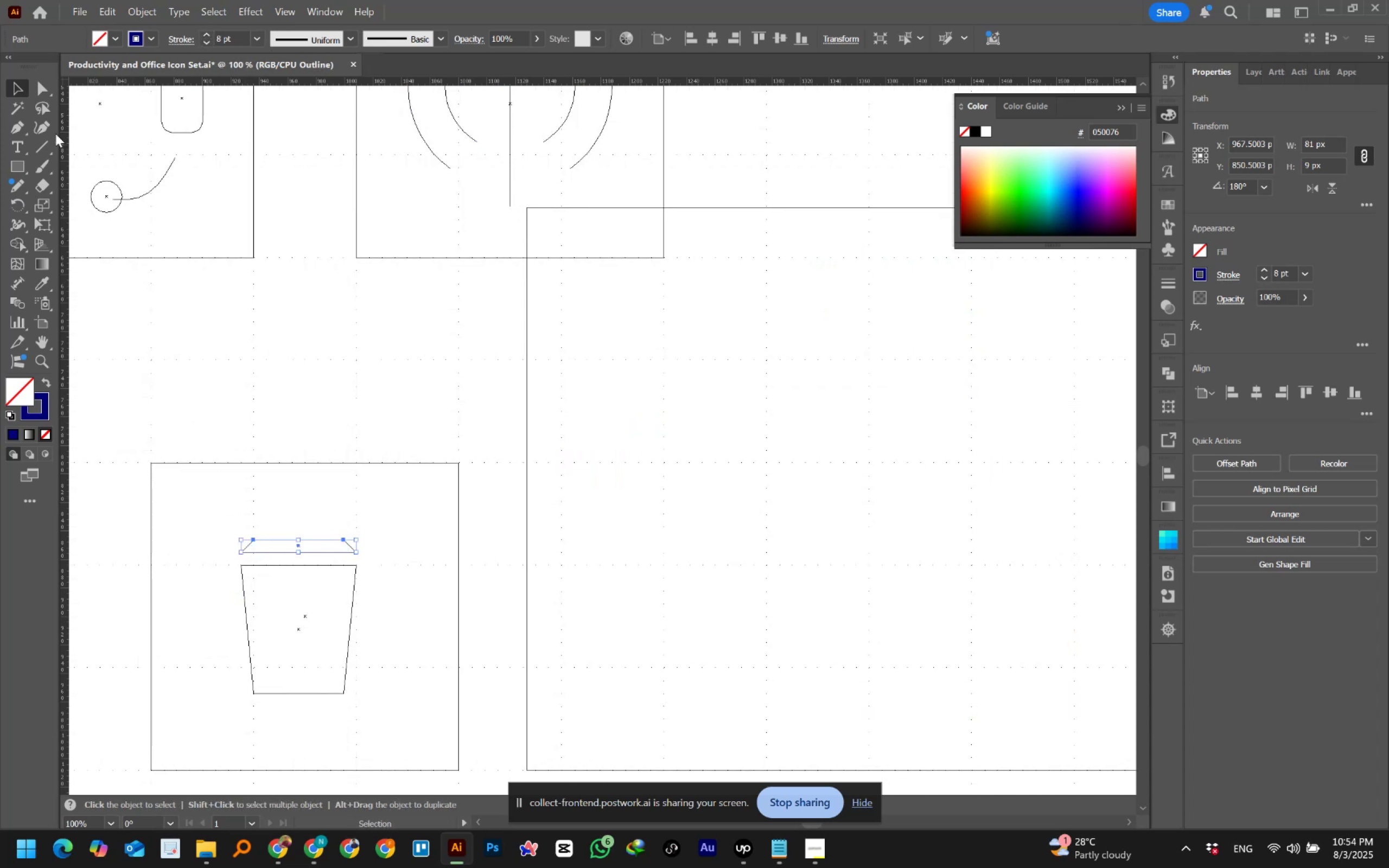 
left_click([49, 85])
 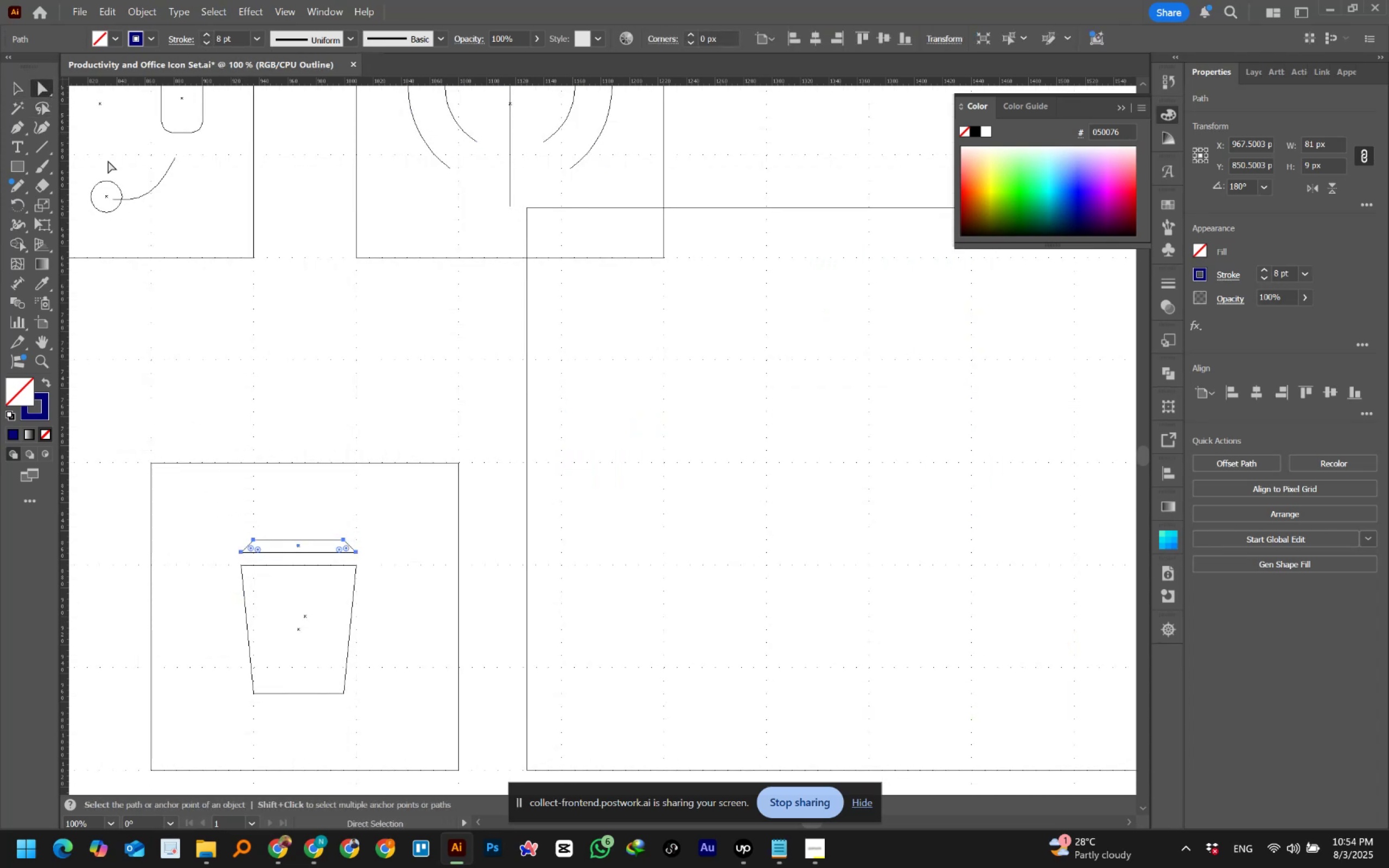 
hold_key(key=AltLeft, duration=0.93)
scroll: coordinate [293, 585], scroll_direction: up, amount: 1.0
 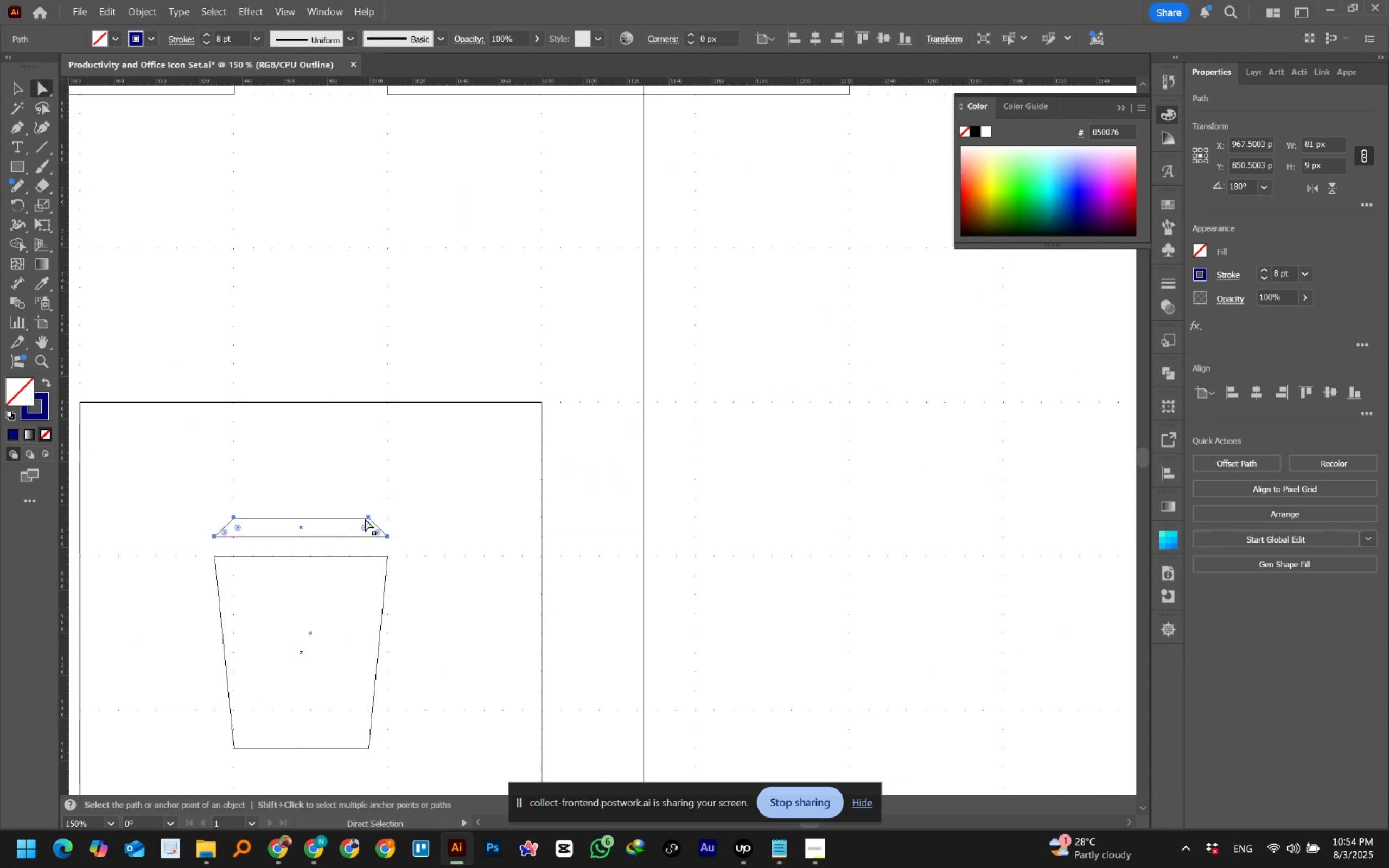 
left_click([367, 516])
 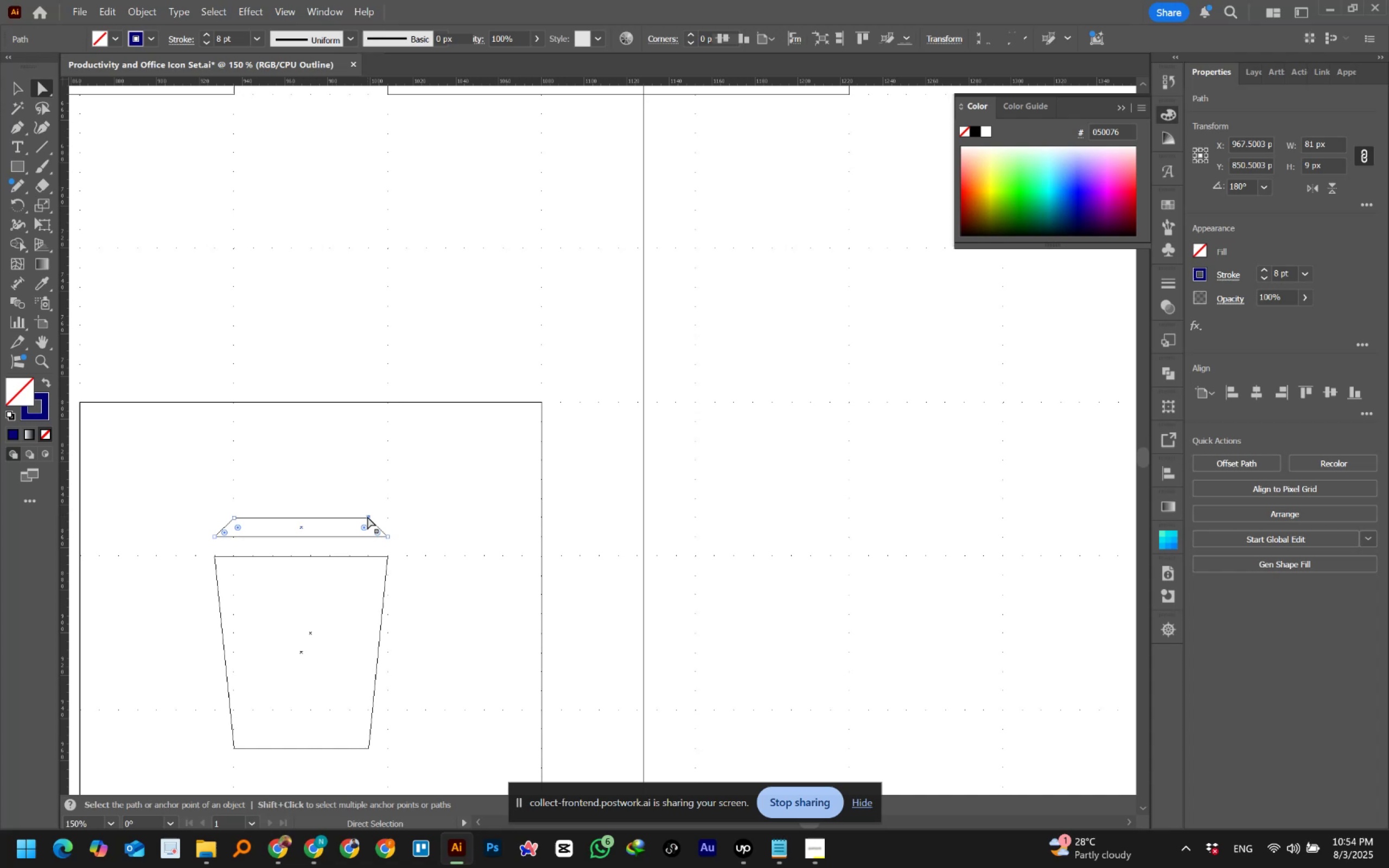 
hold_key(key=ShiftLeft, duration=1.32)
 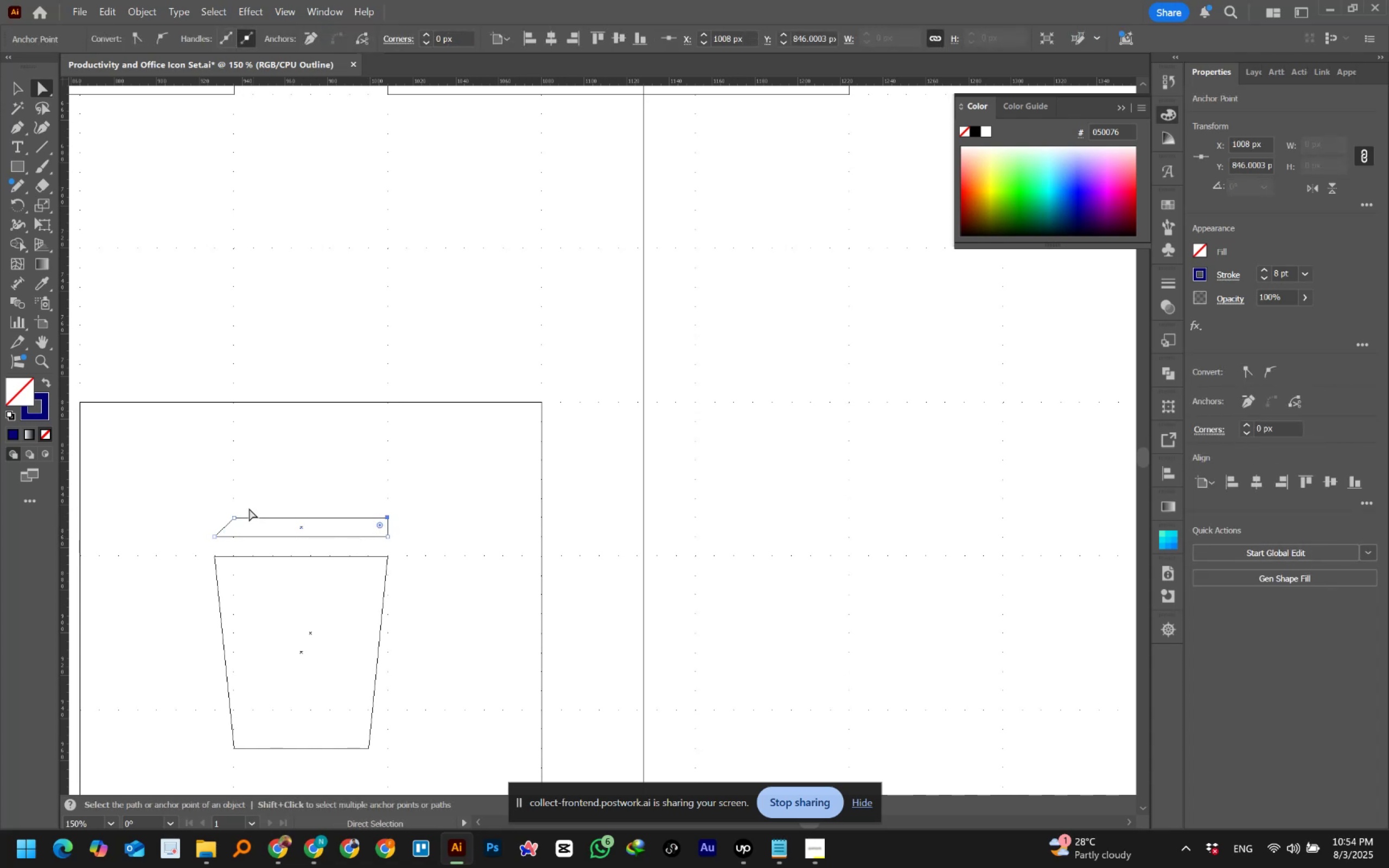 
key(Control+Z)
 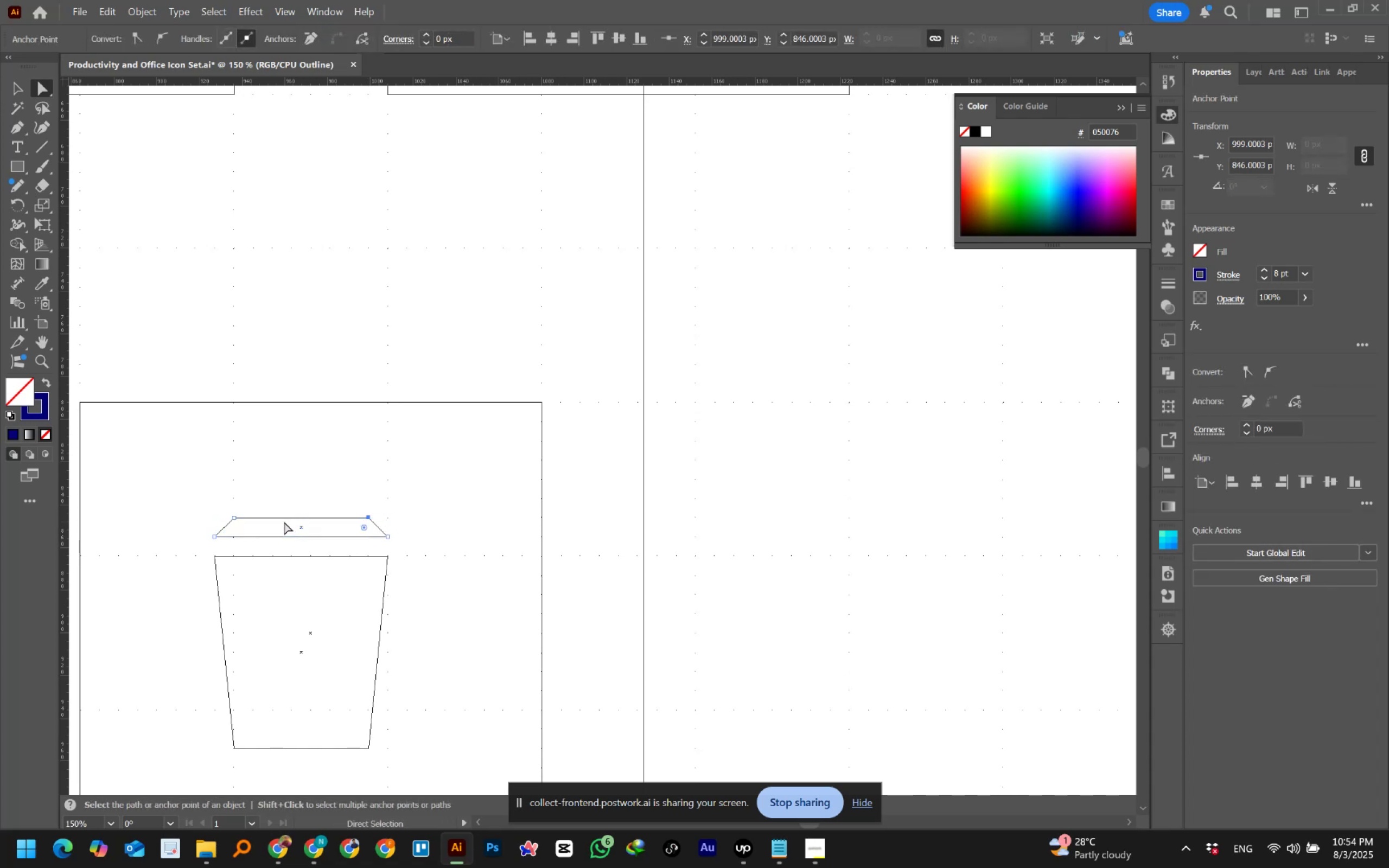 
key(Control+Y)
 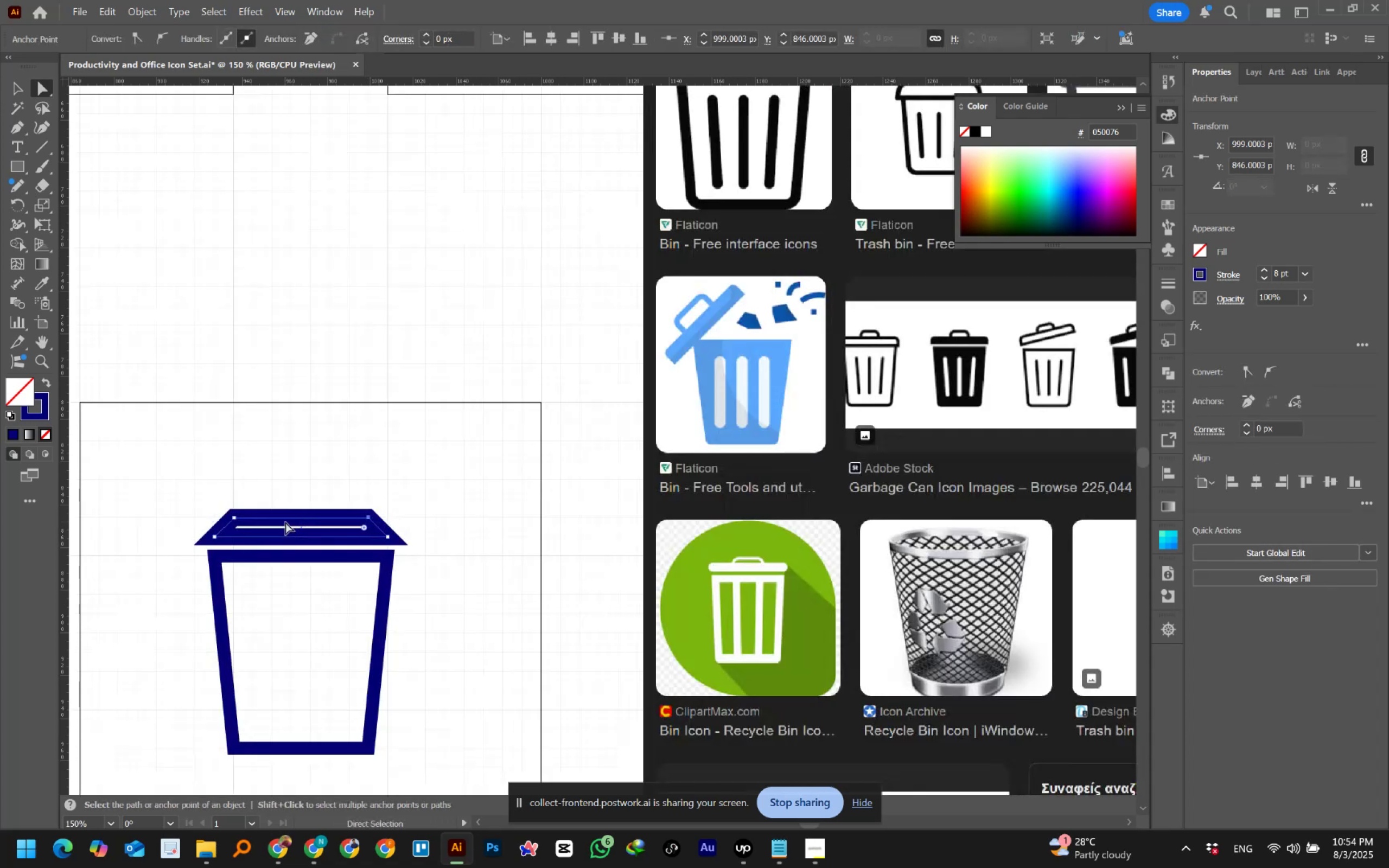 
hold_key(key=AltLeft, duration=1.21)
scroll: coordinate [256, 541], scroll_direction: up, amount: 2.0
 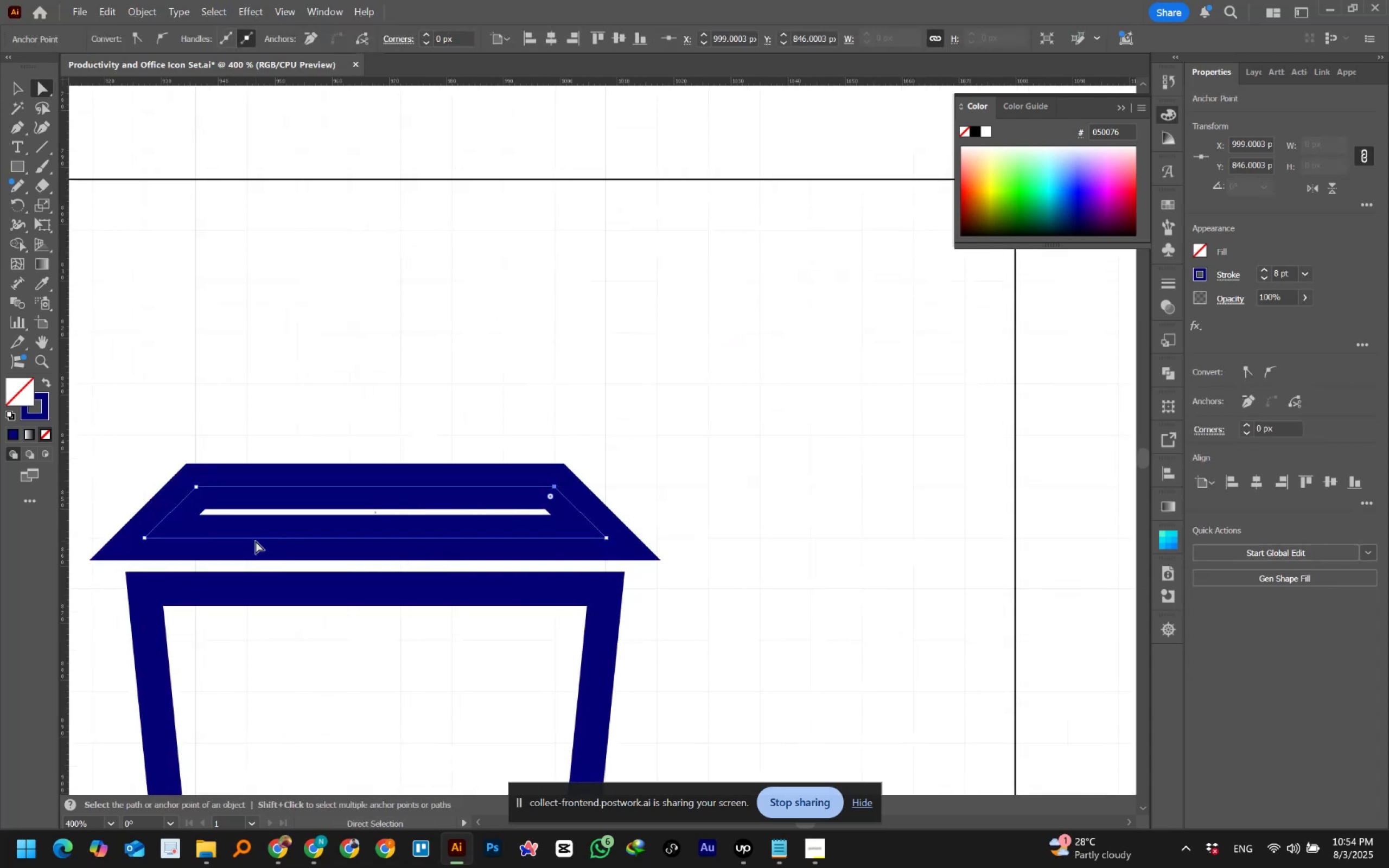 
hold_key(key=Space, duration=0.73)
 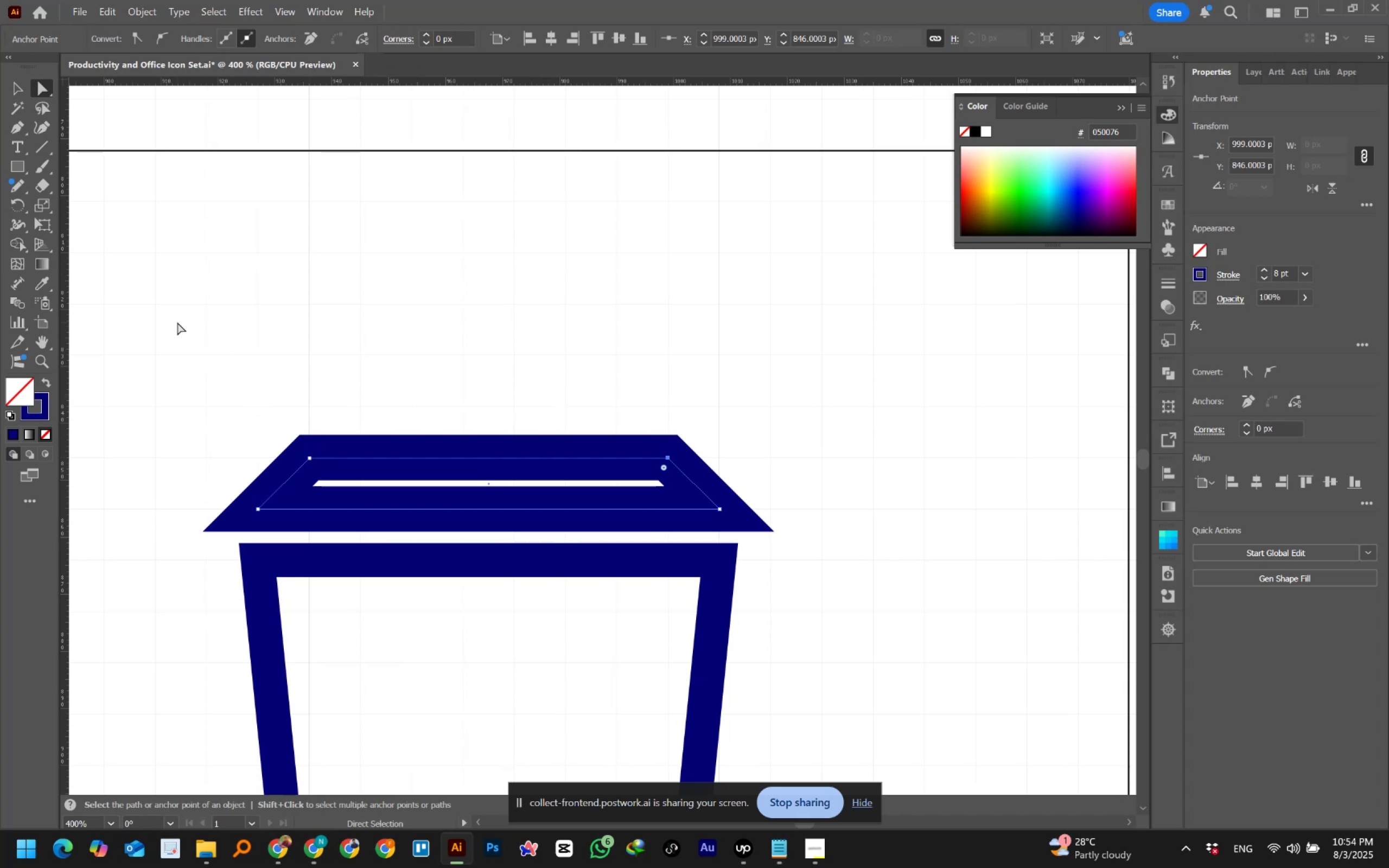 
double_click([429, 280])
 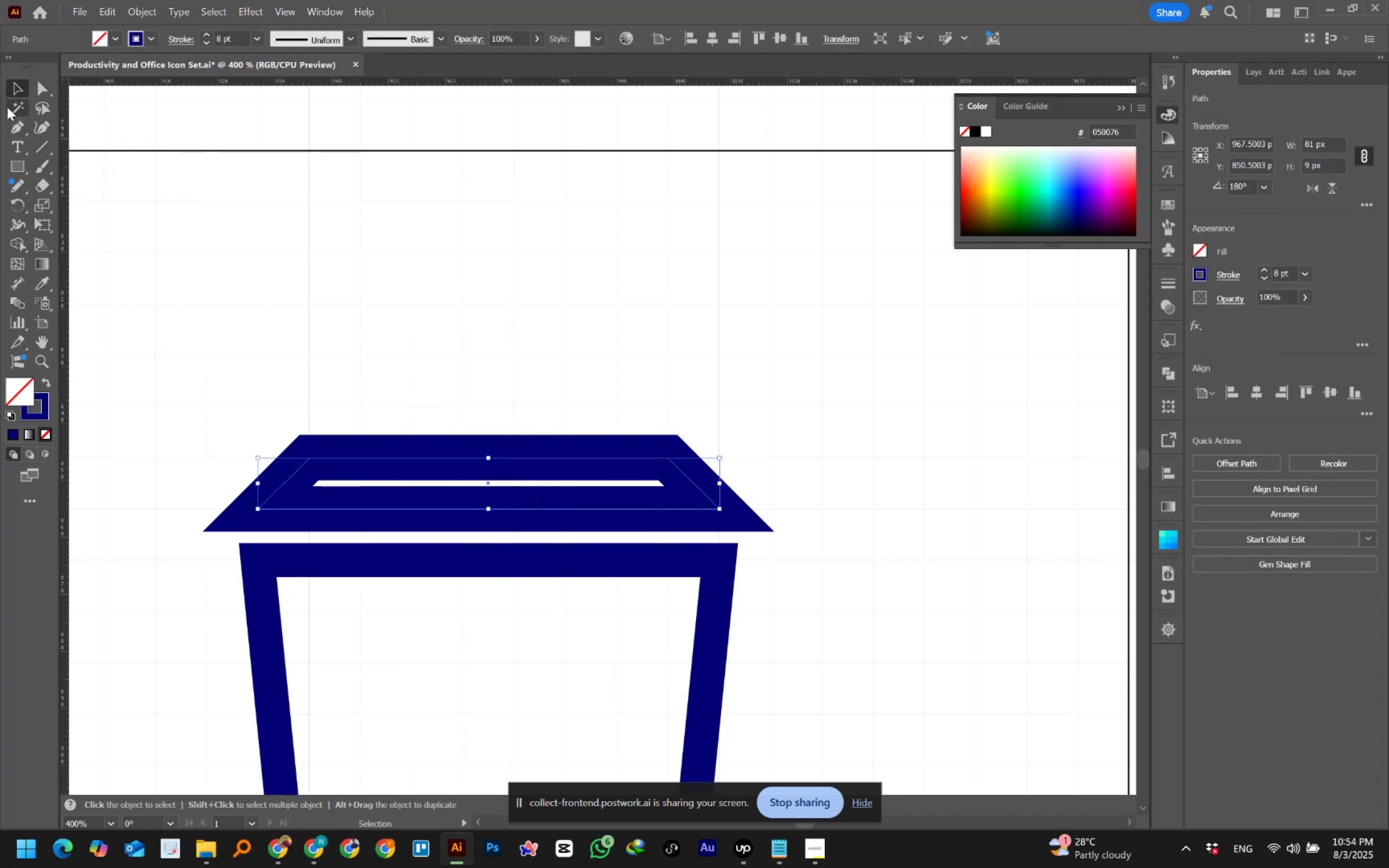 
left_click([39, 87])
 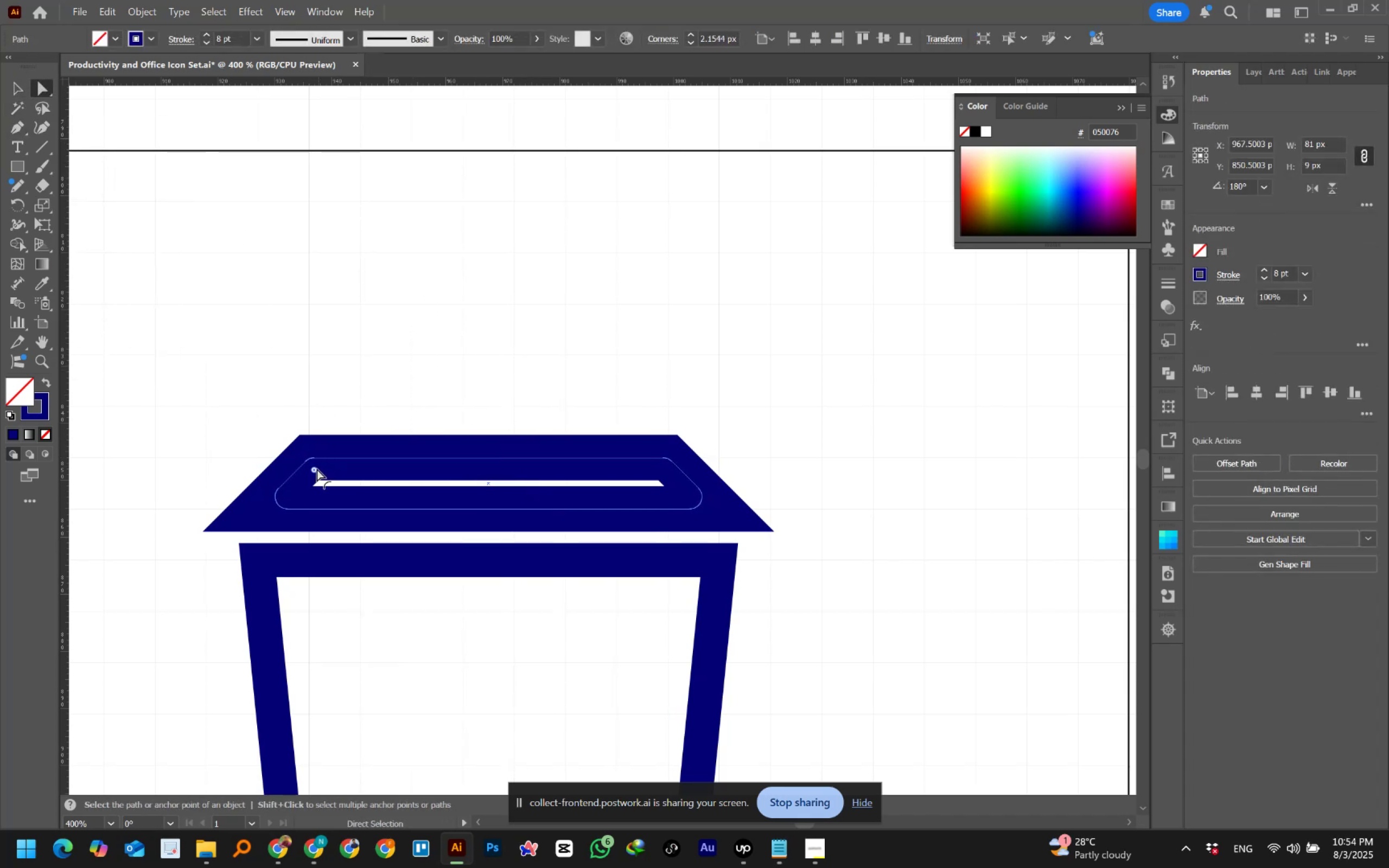 
scroll: coordinate [295, 437], scroll_direction: down, amount: 16.0
 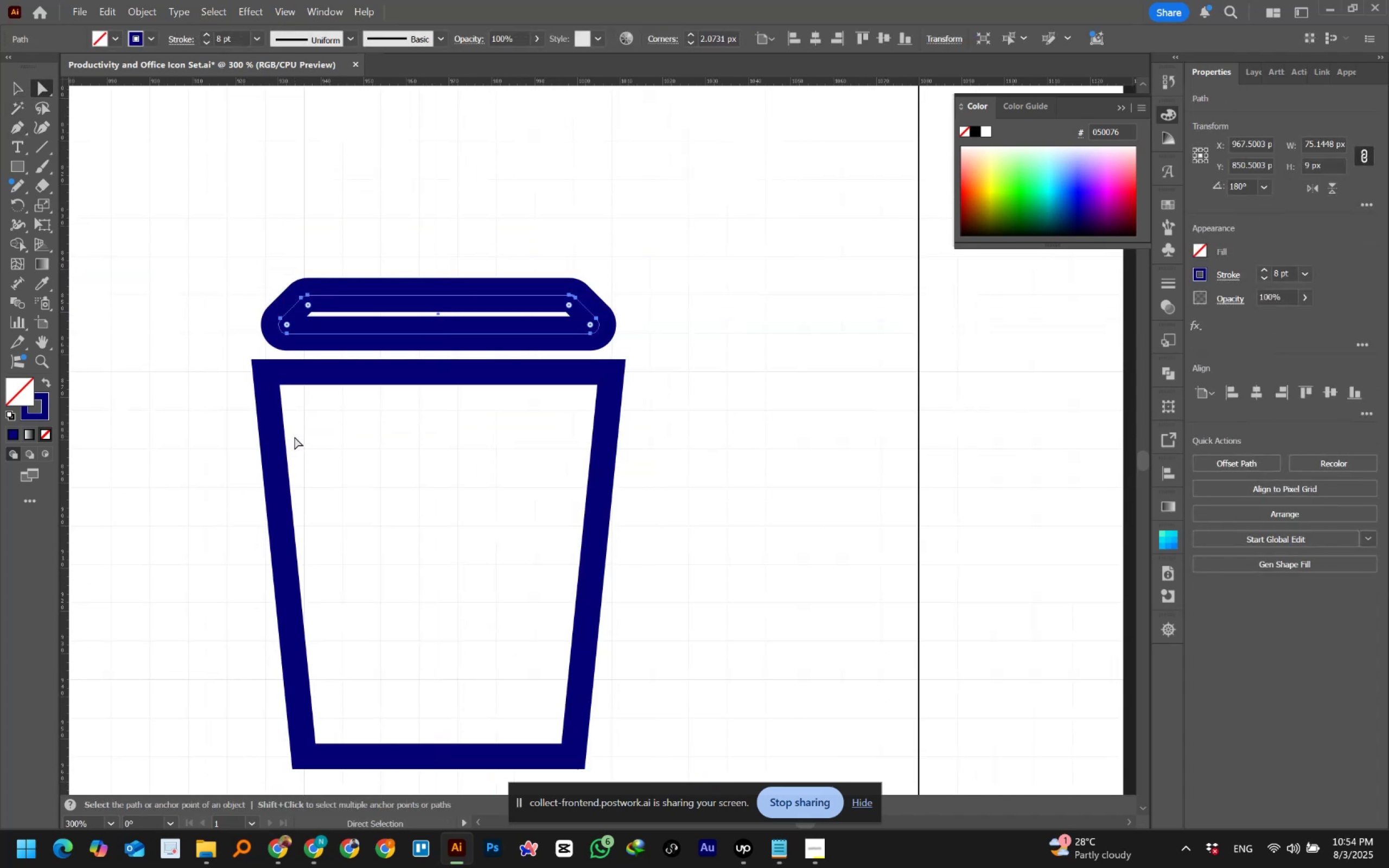 
hold_key(key=AltLeft, duration=0.81)
 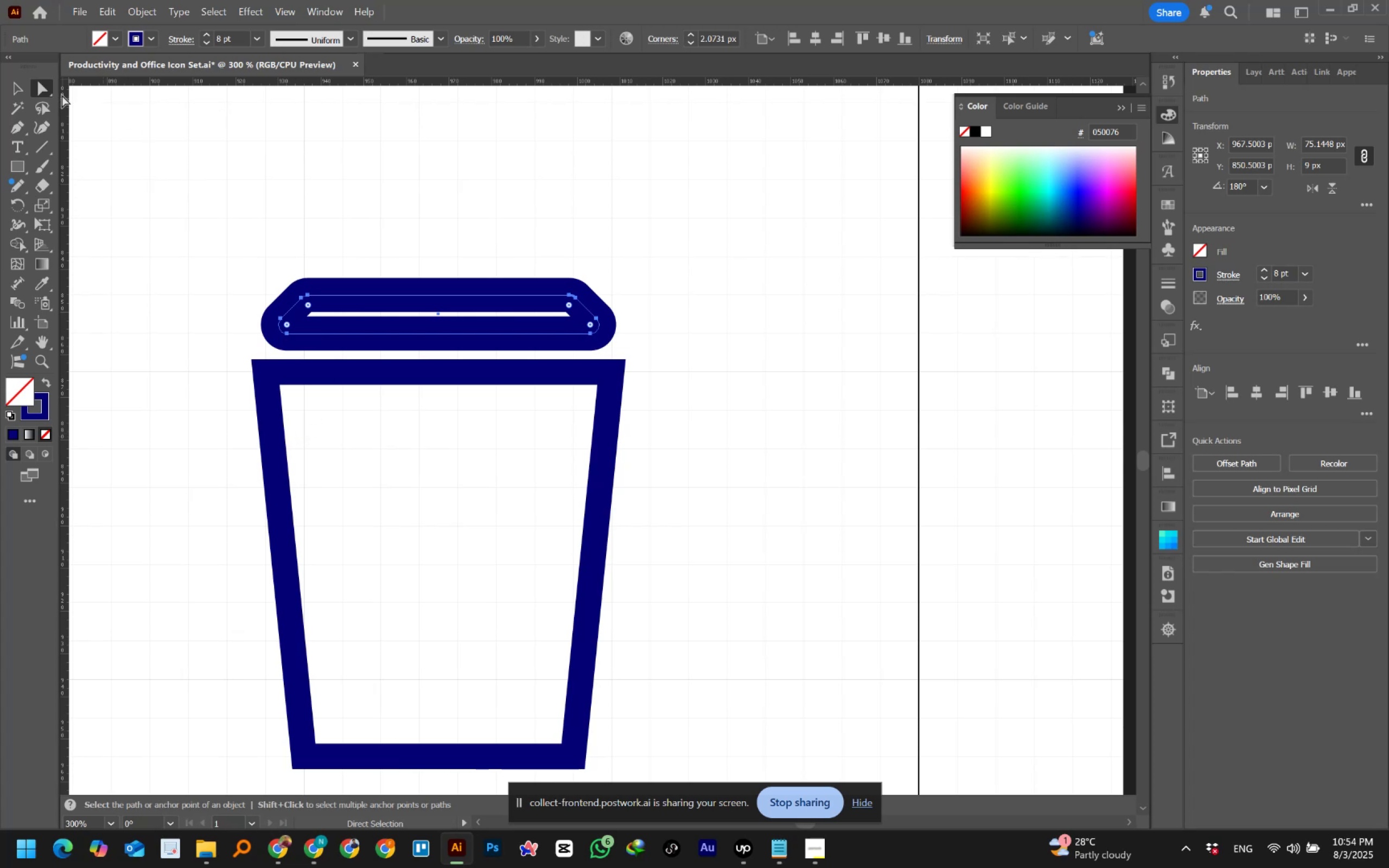 
left_click([17, 90])
 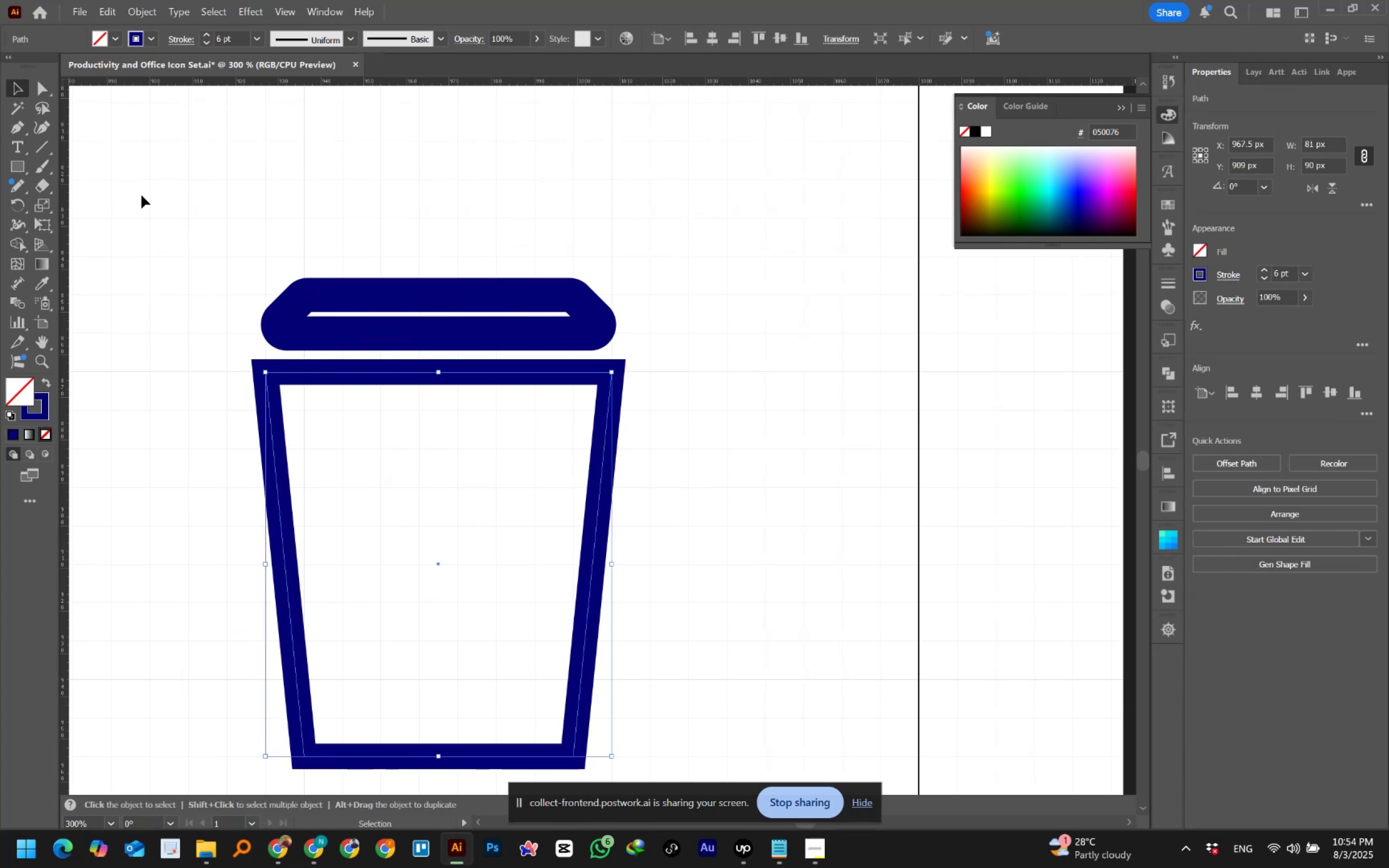 
left_click([41, 88])
 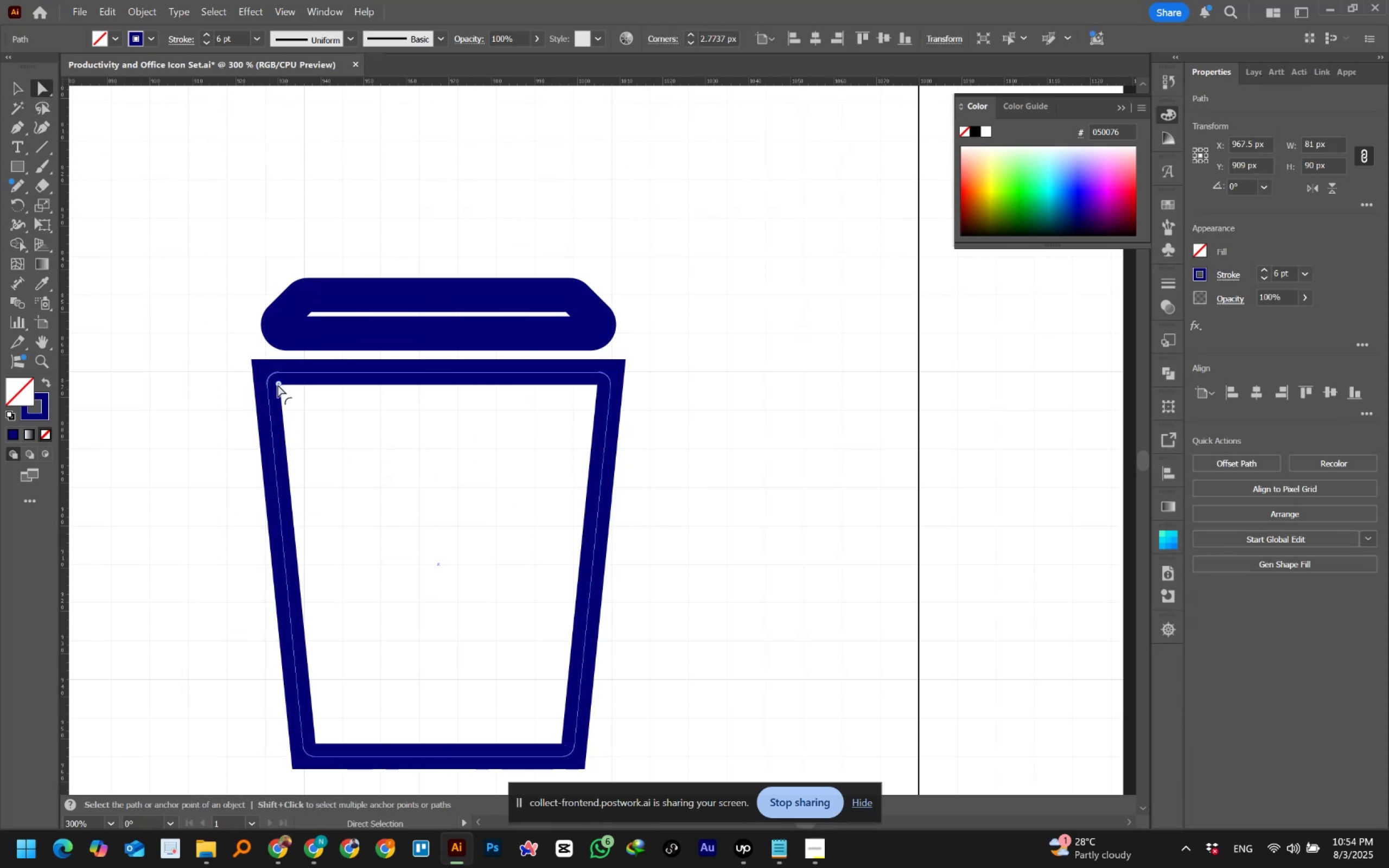 
hold_key(key=ControlLeft, duration=0.8)
 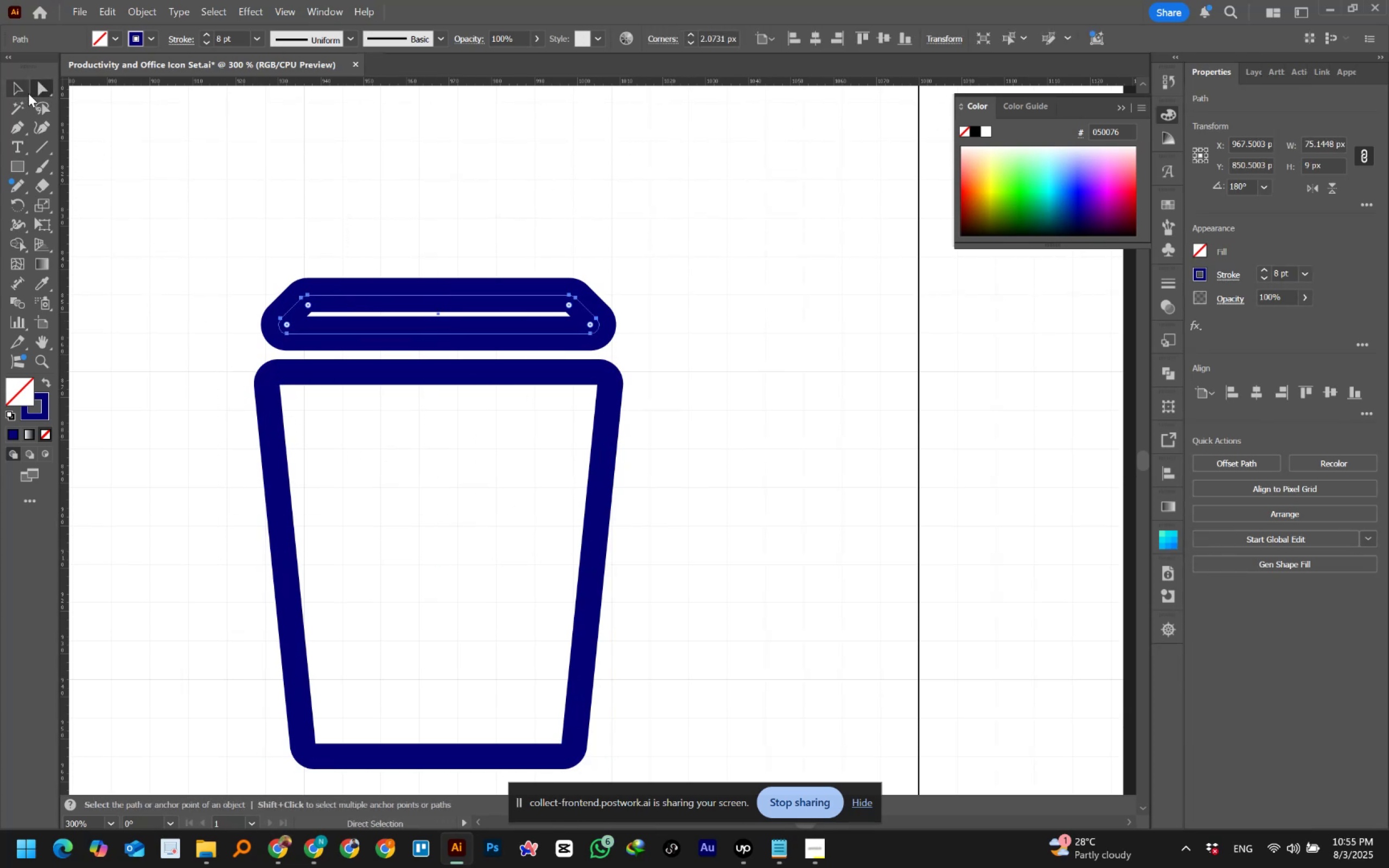 
key(Control+Y)
 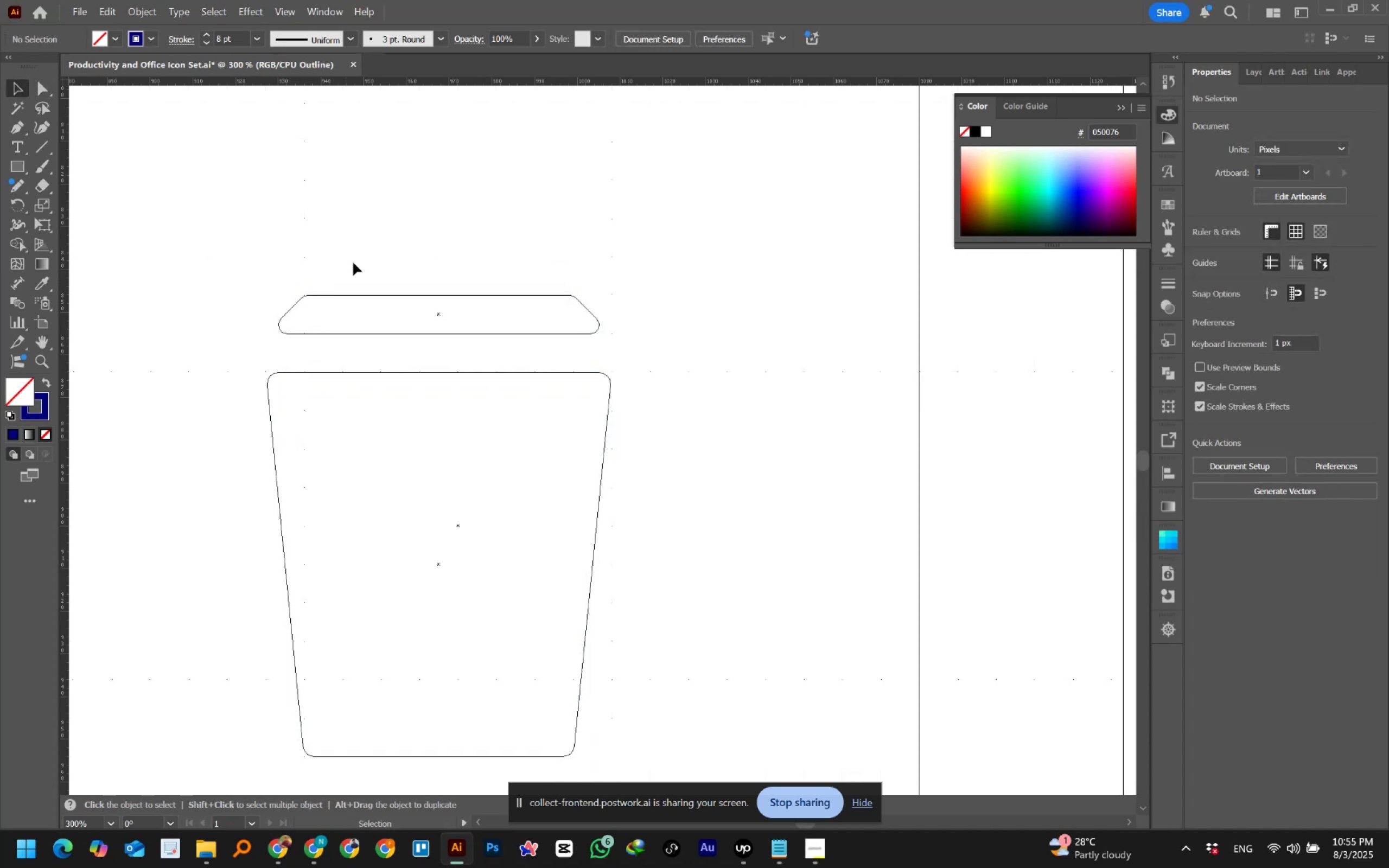 
hold_key(key=AltLeft, duration=0.56)
scroll: coordinate [539, 381], scroll_direction: down, amount: 2.0
 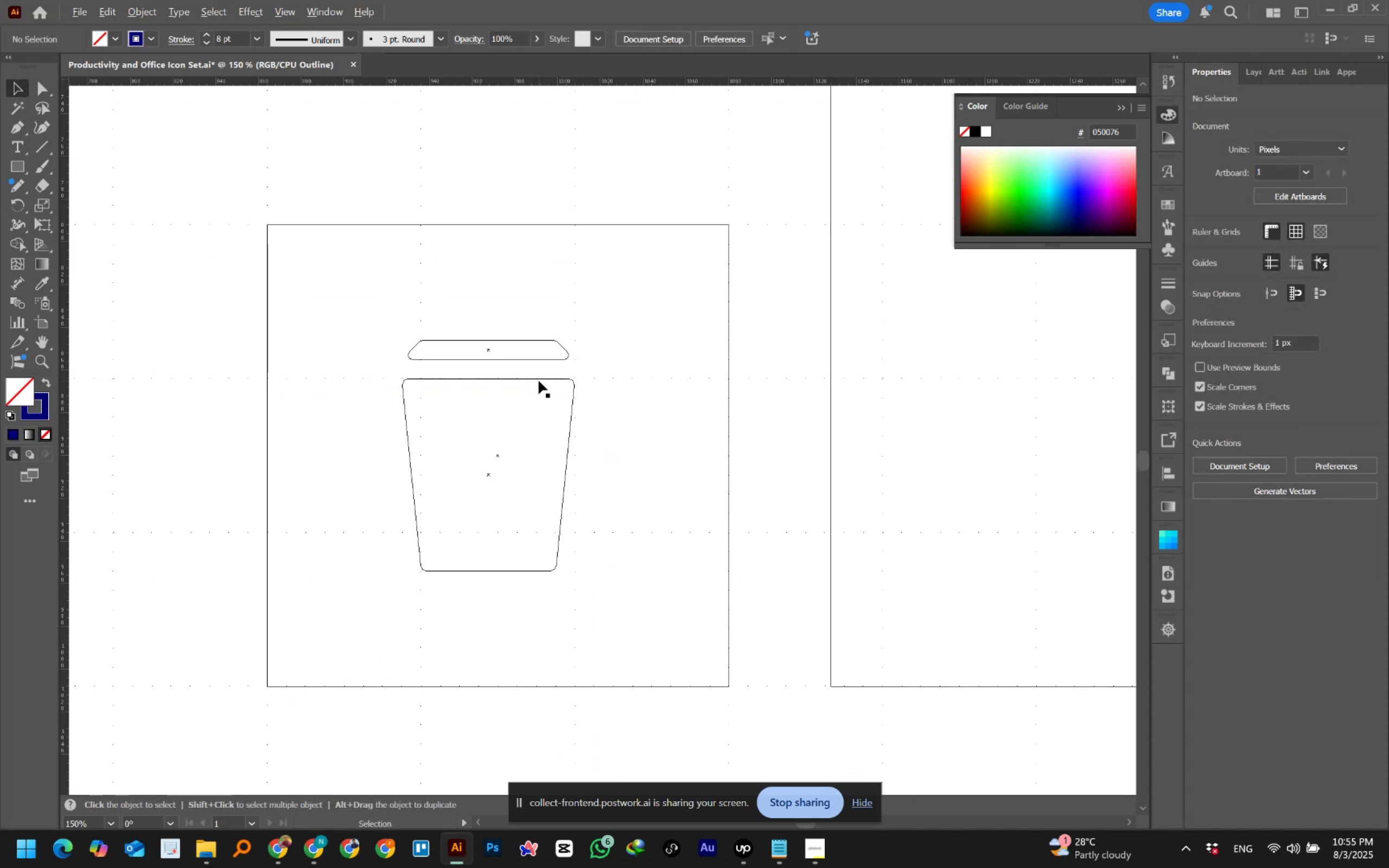 
key(Control+Y)
 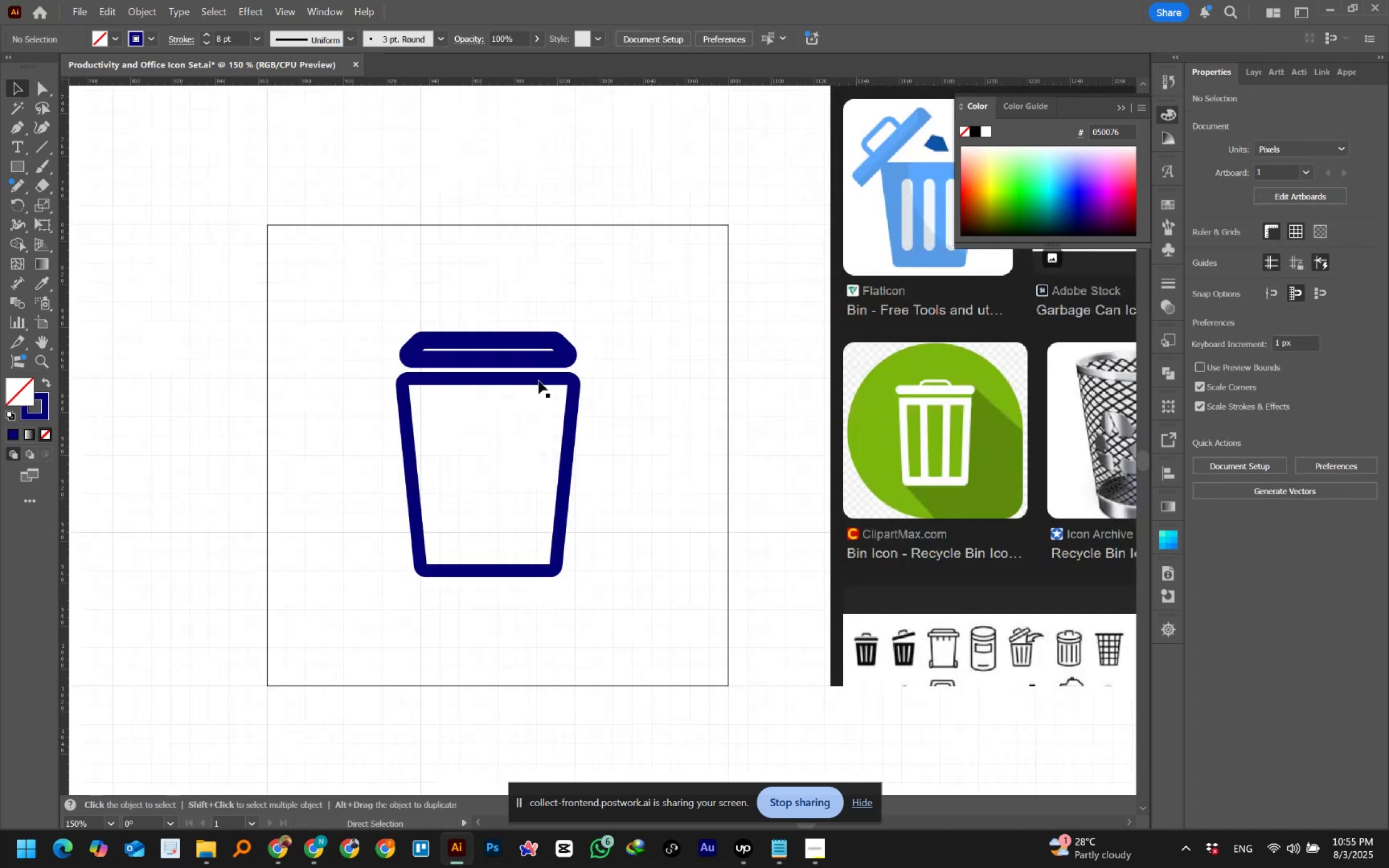 
hold_key(key=AltLeft, duration=0.56)
scroll: coordinate [539, 381], scroll_direction: down, amount: 2.0
 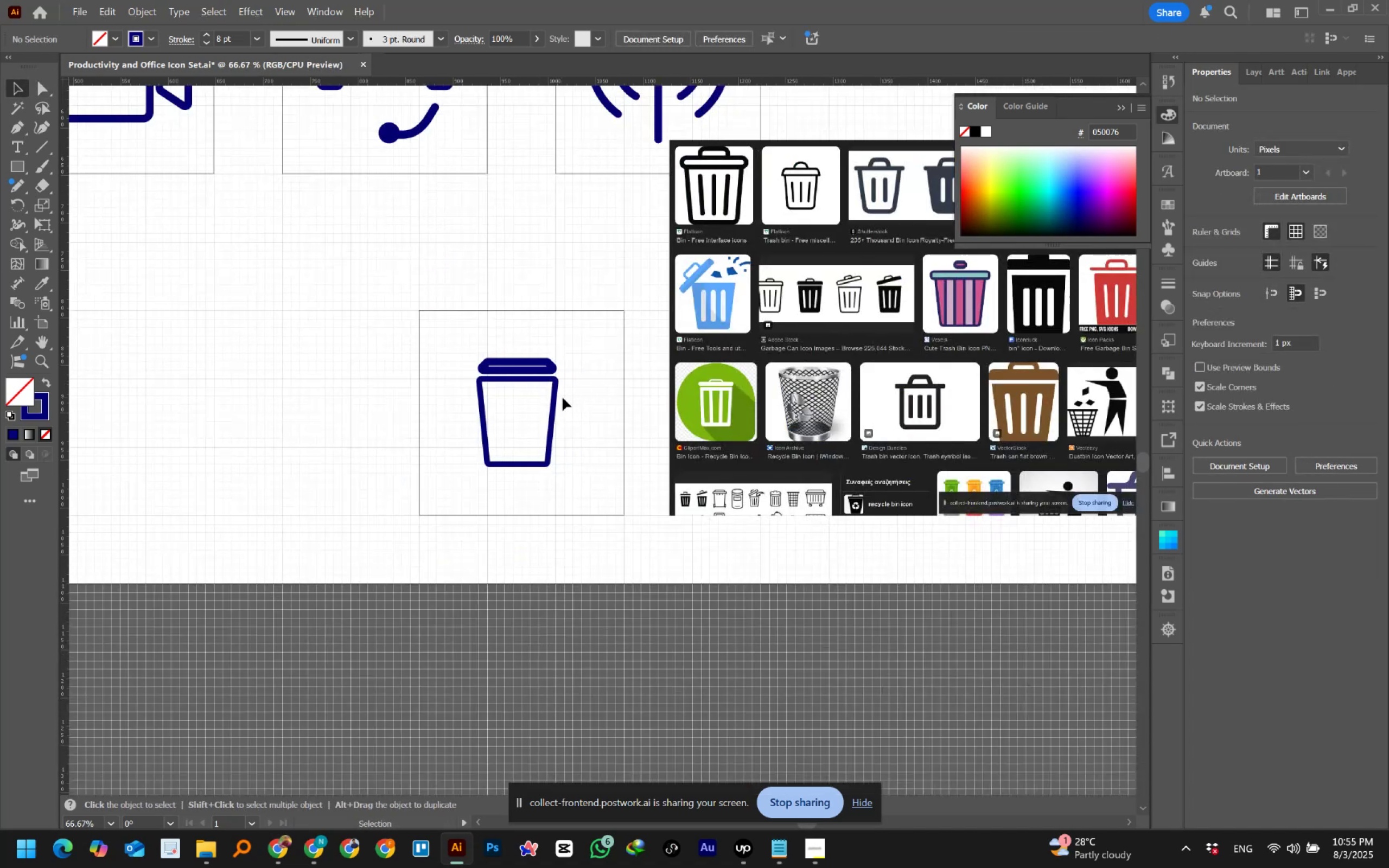 
hold_key(key=Space, duration=1.0)
 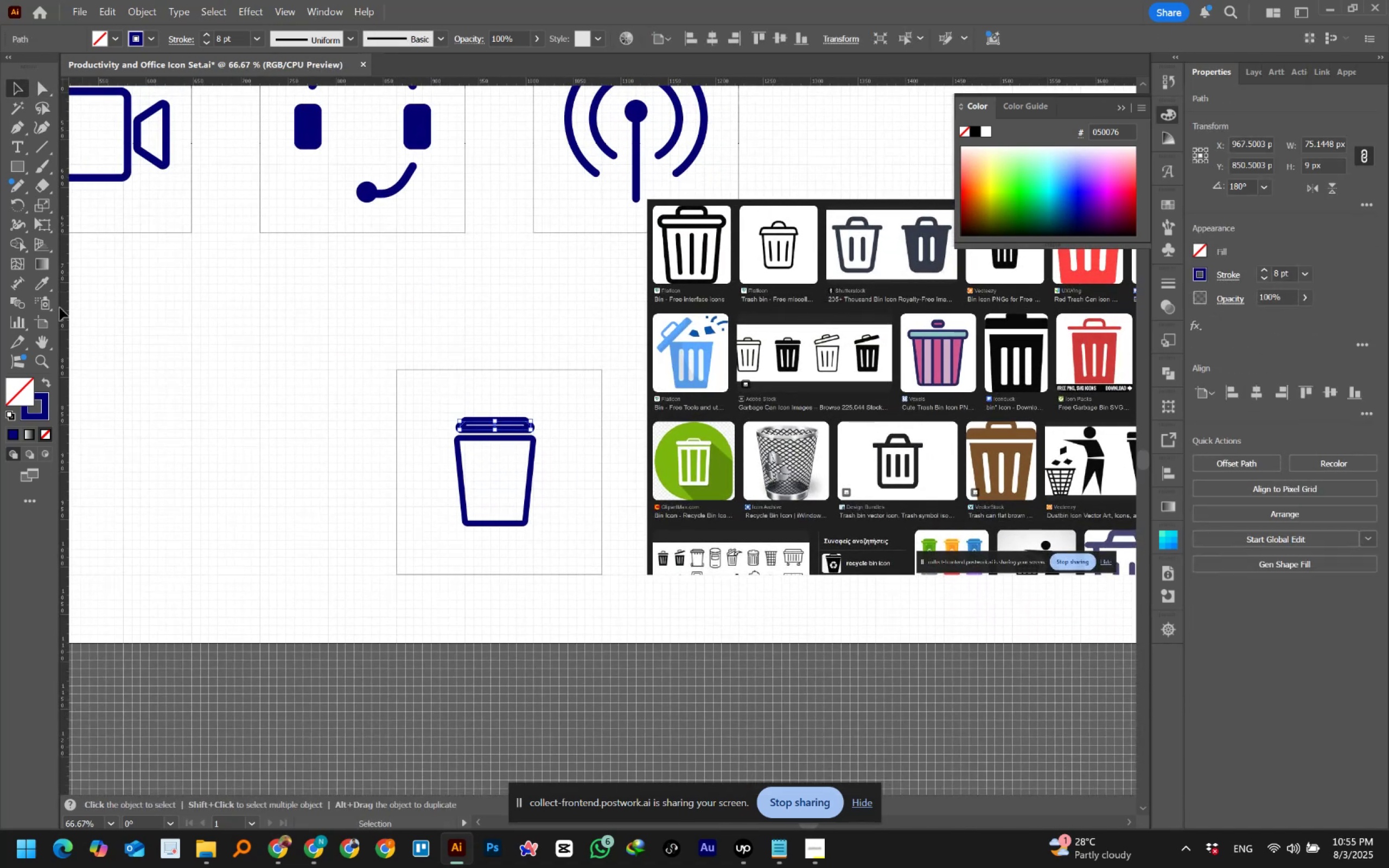 
left_click([48, 386])
 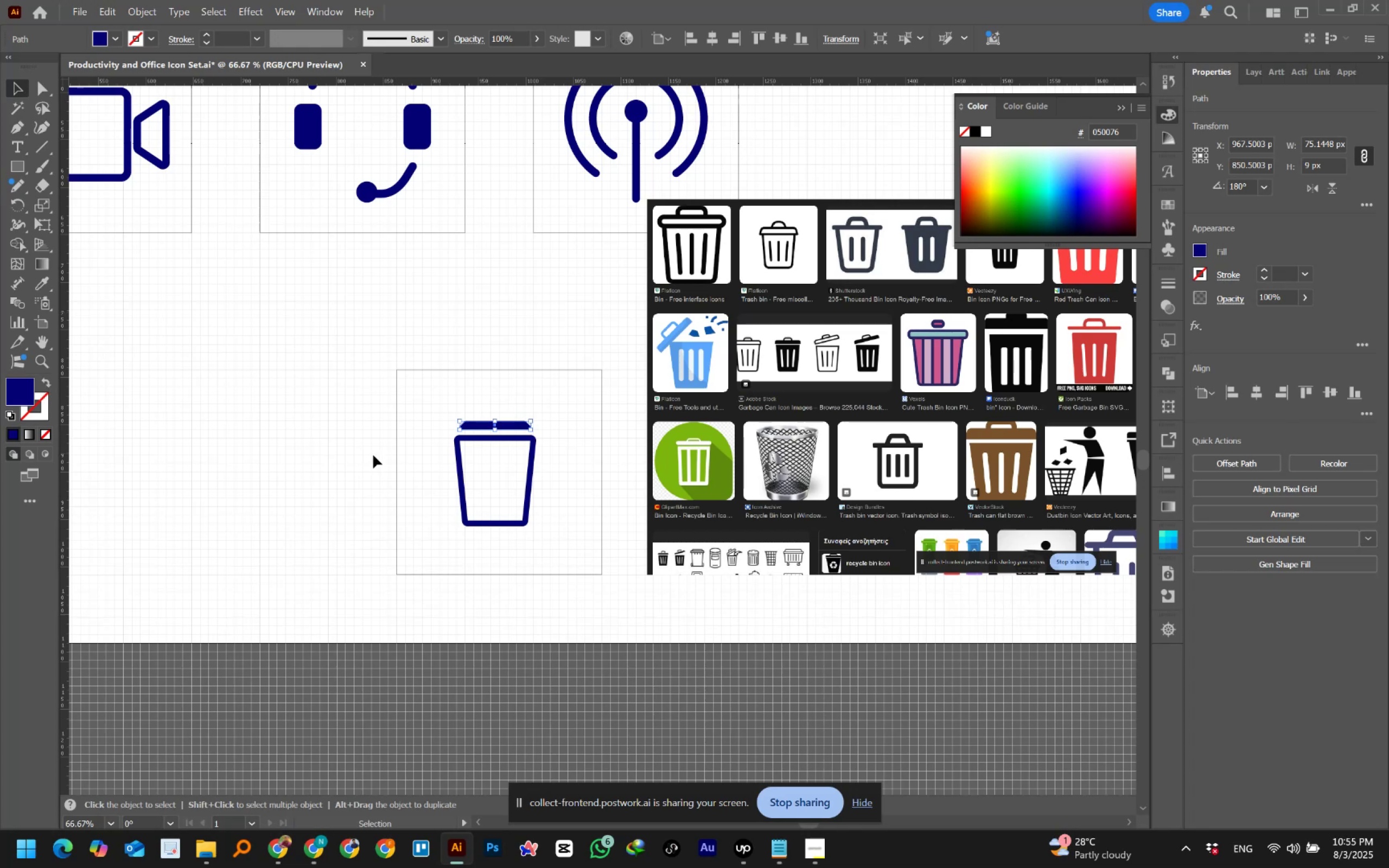 
left_click([375, 456])
 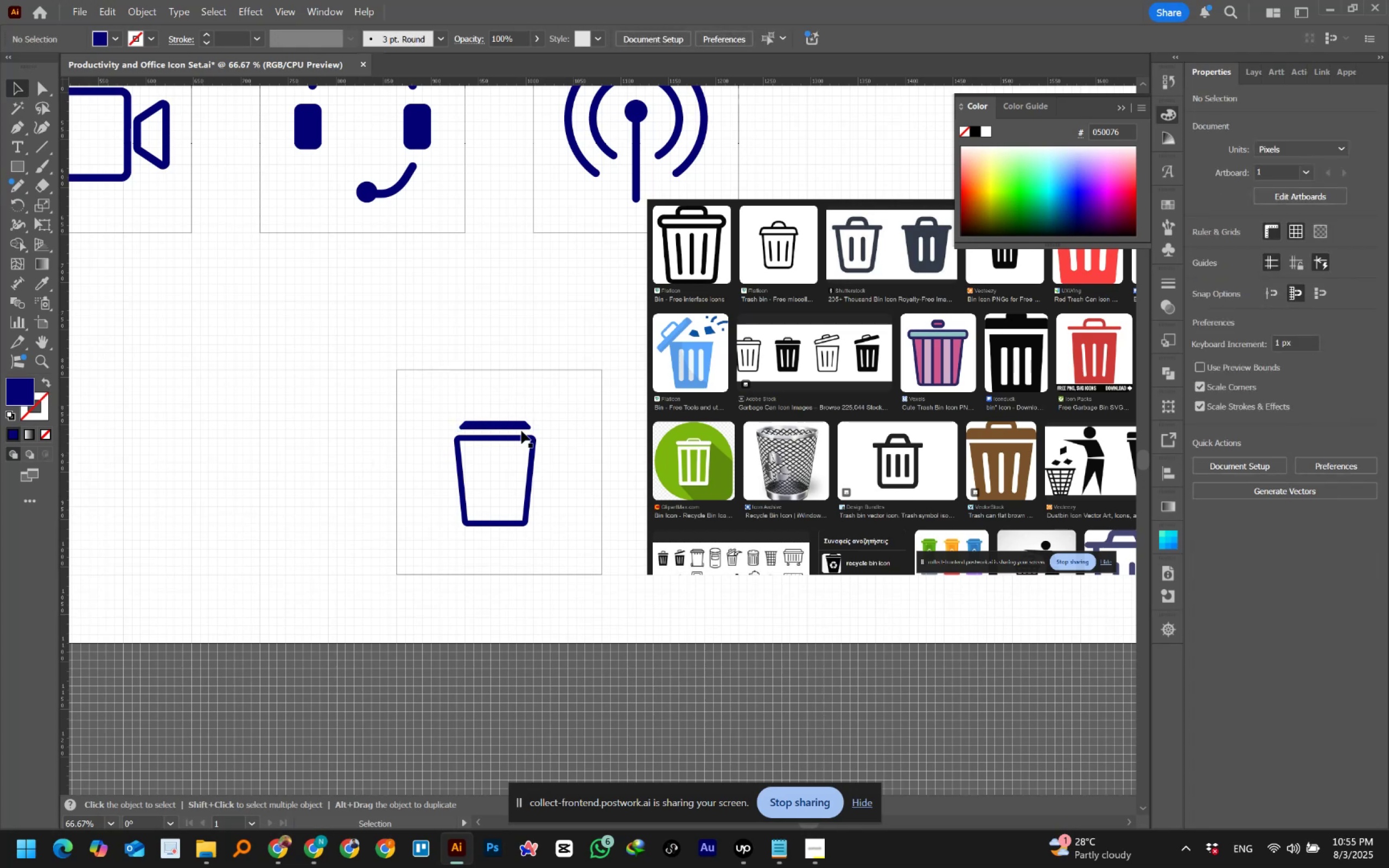 
hold_key(key=AltLeft, duration=1.02)
scroll: coordinate [515, 433], scroll_direction: up, amount: 1.0
 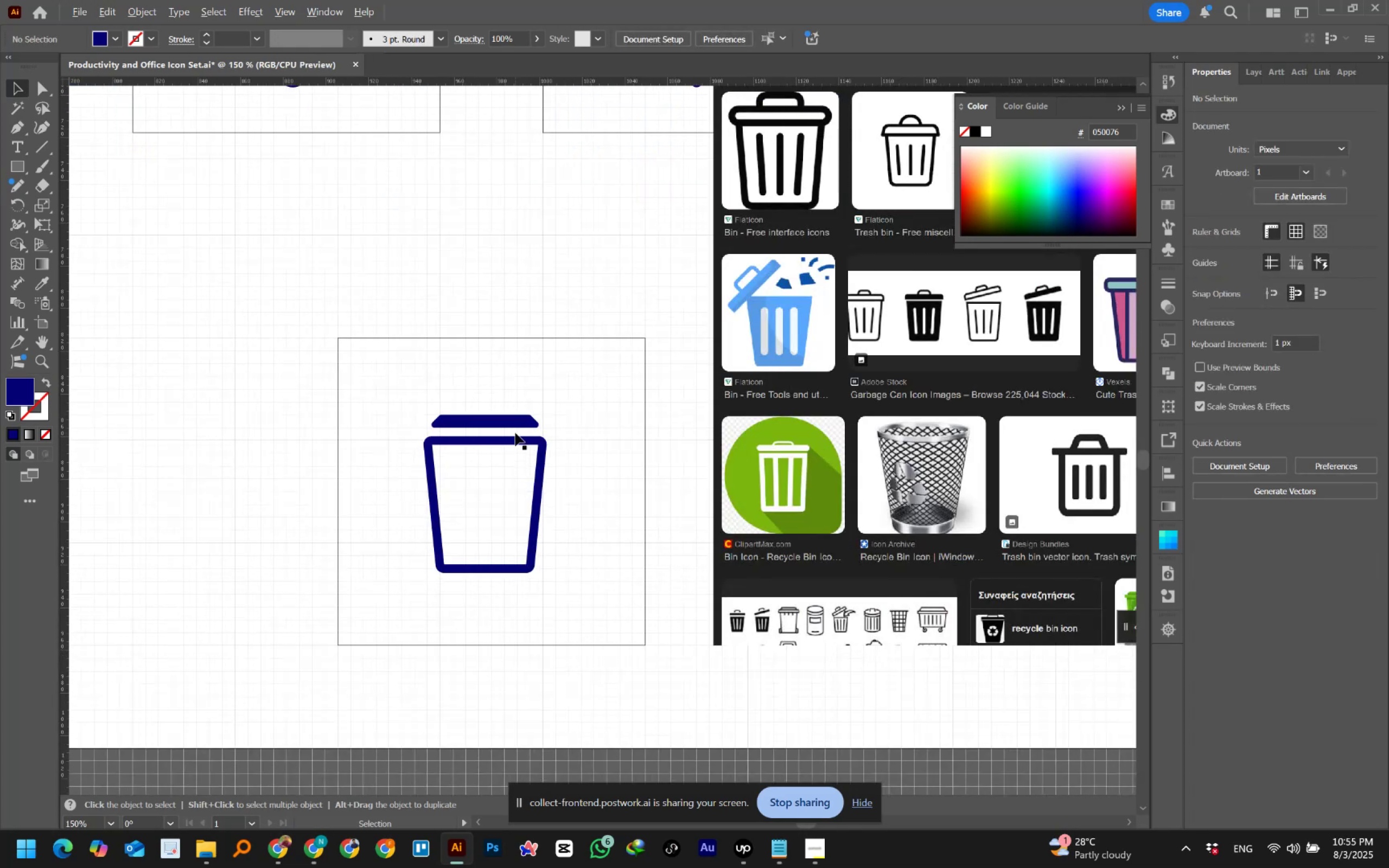 
hold_key(key=Space, duration=1.53)
 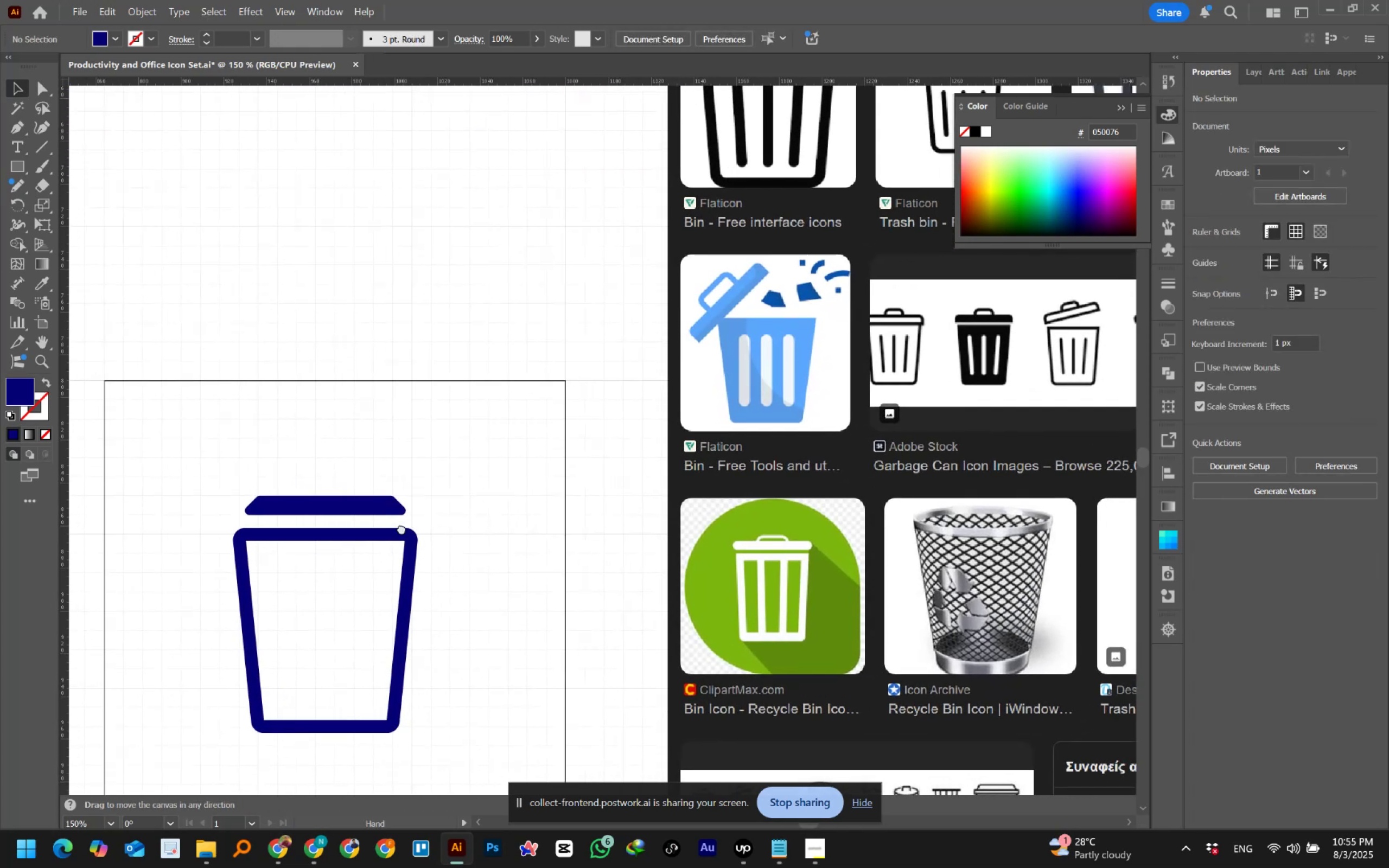 
key(Space)
 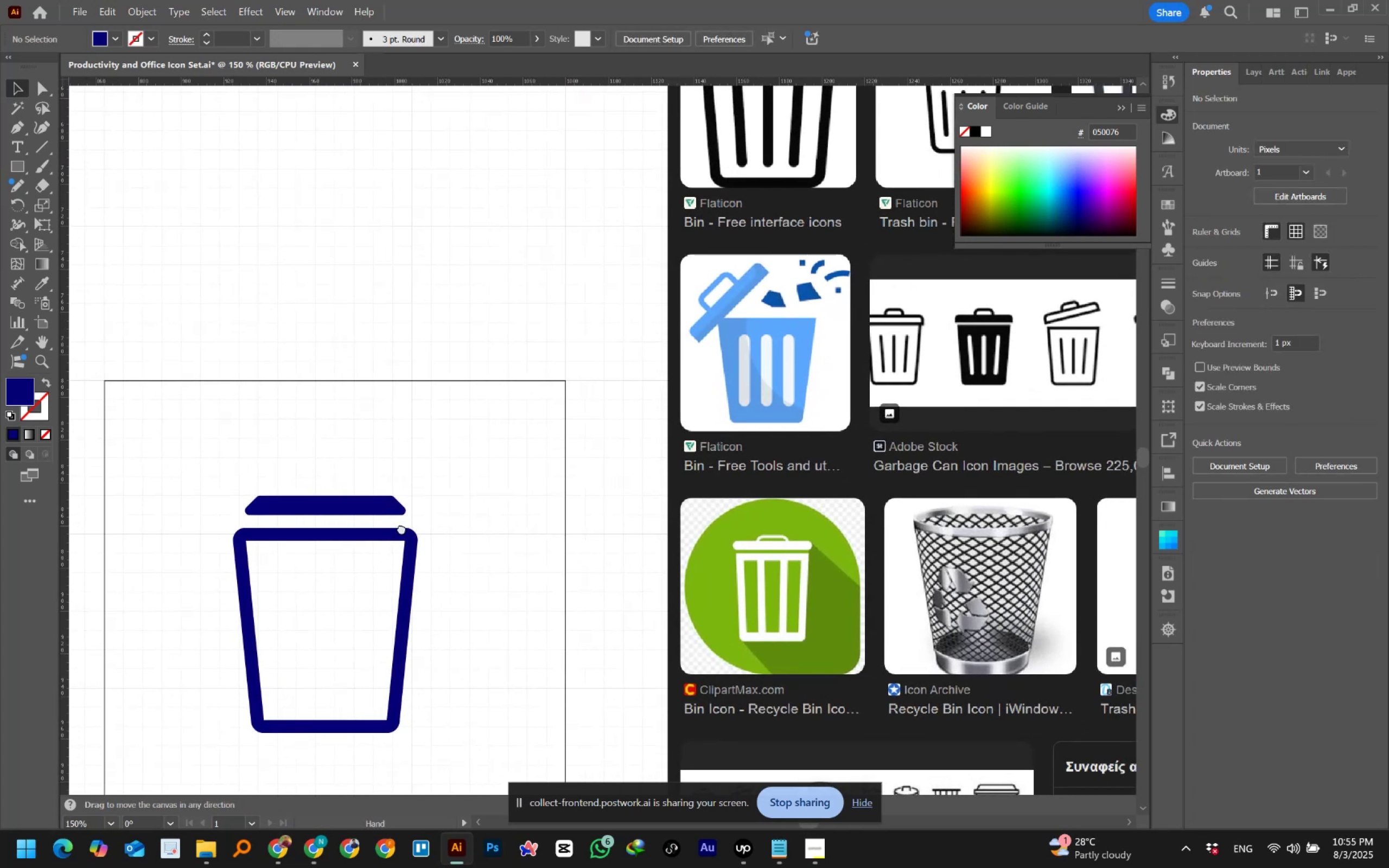 
key(Space)
 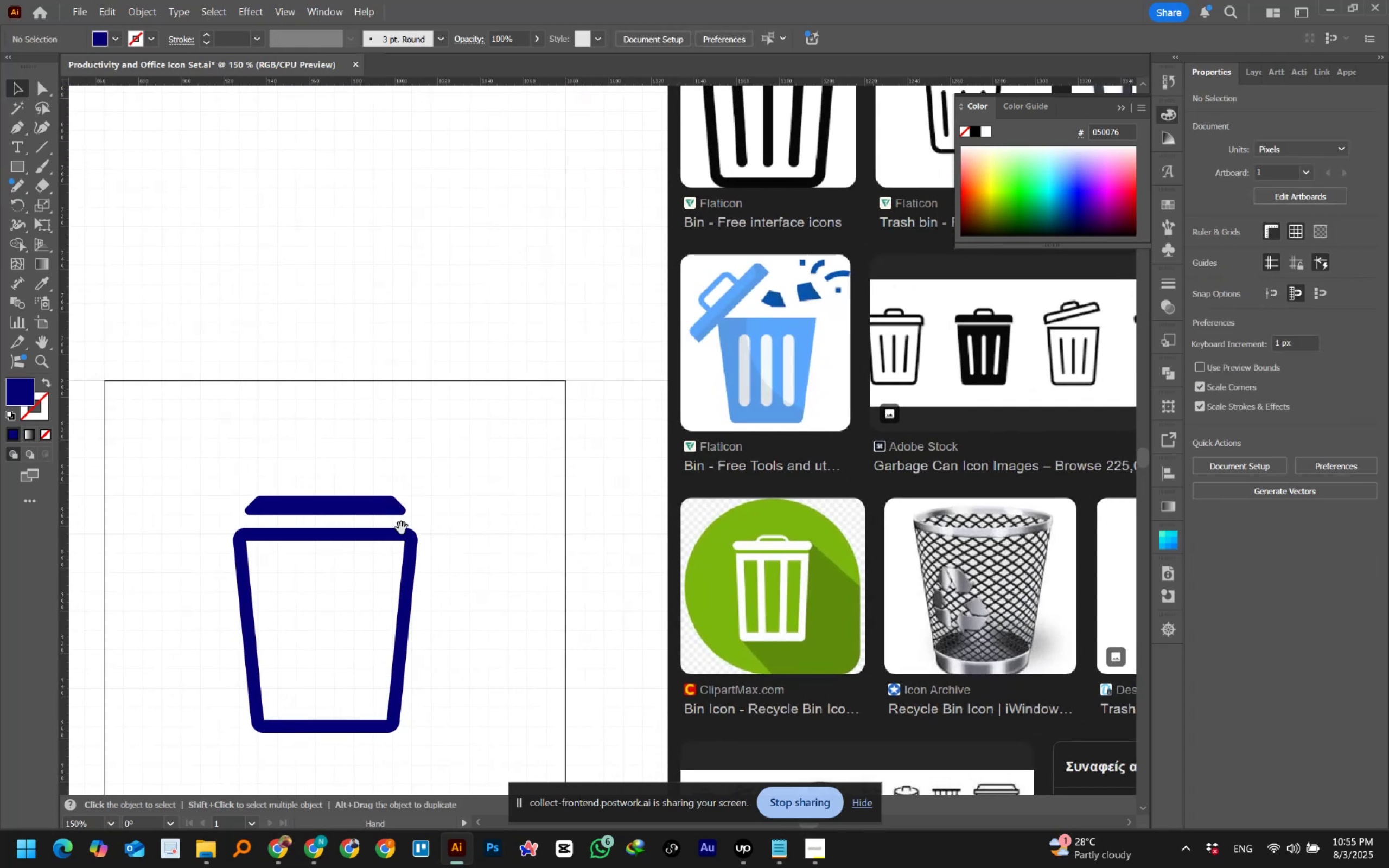 
key(Space)
 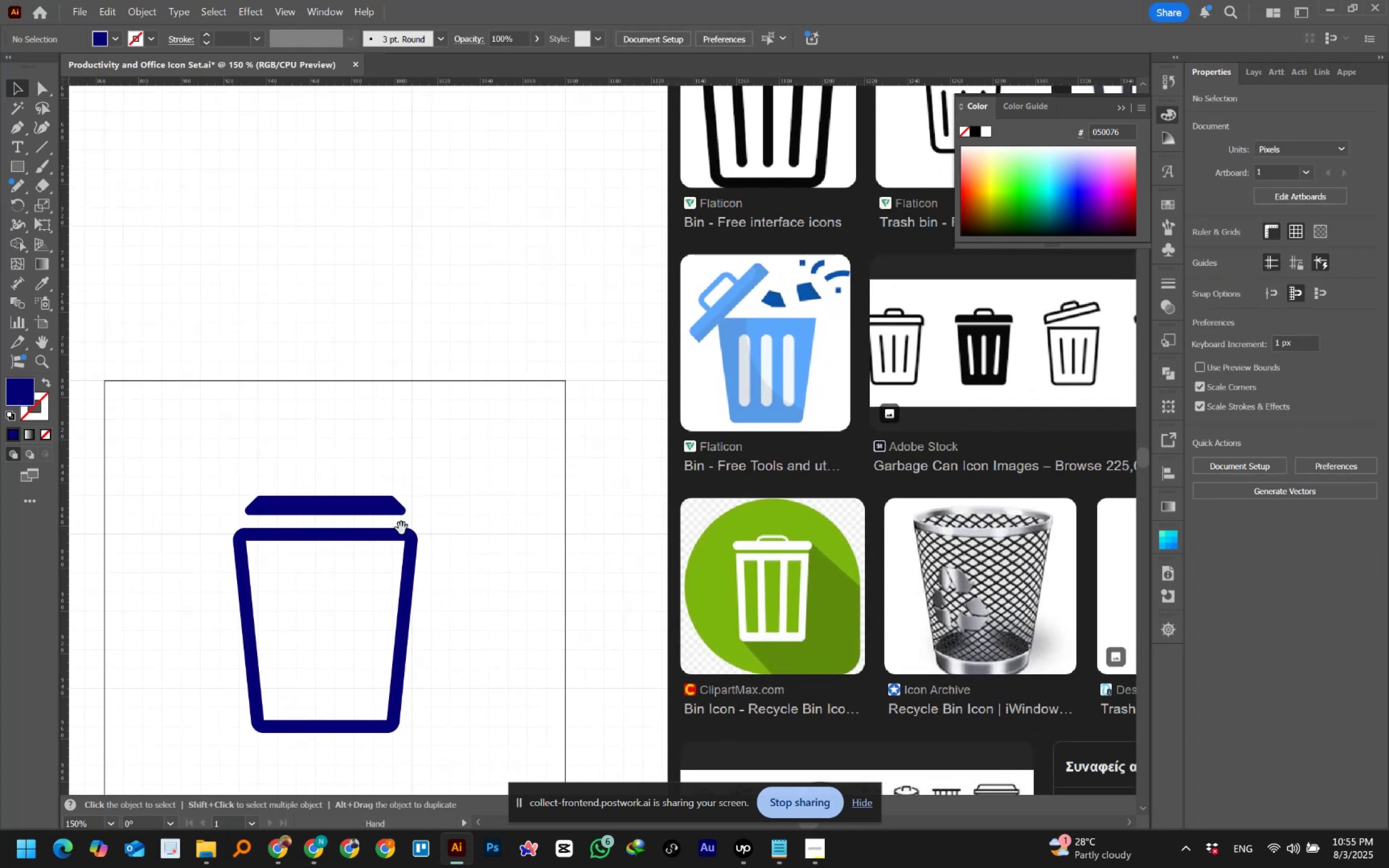 
key(Space)
 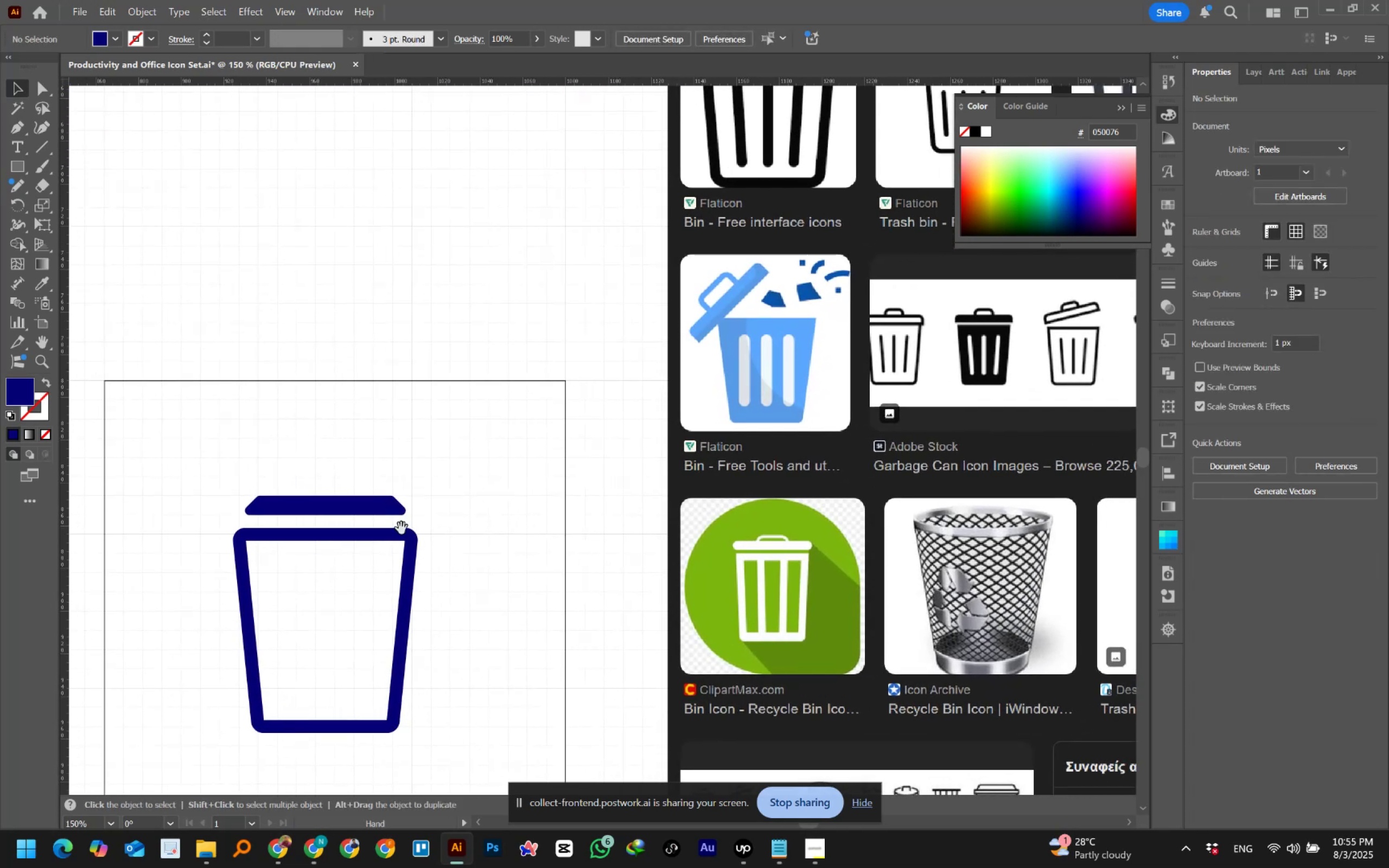 
key(Space)
 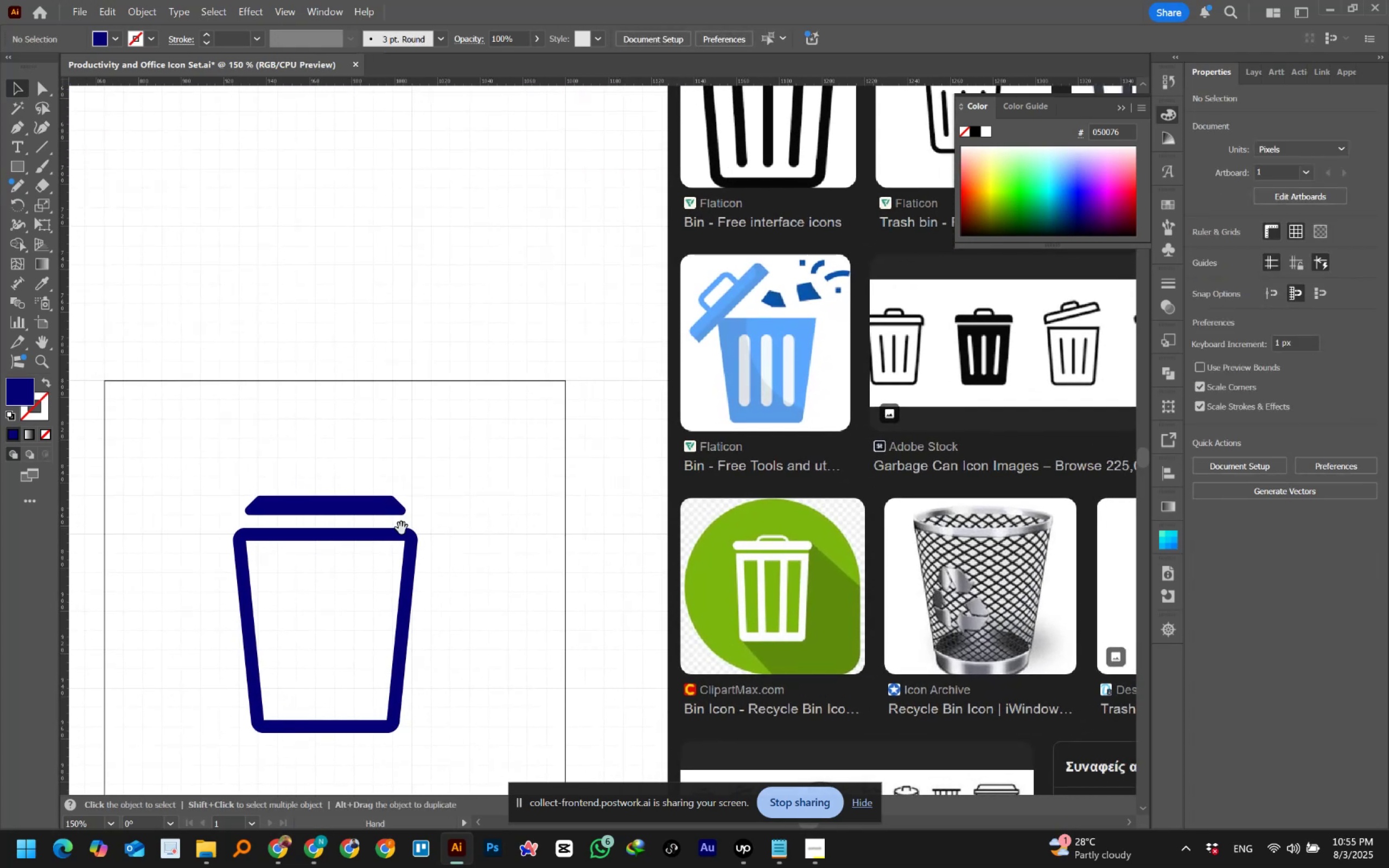 
key(Space)
 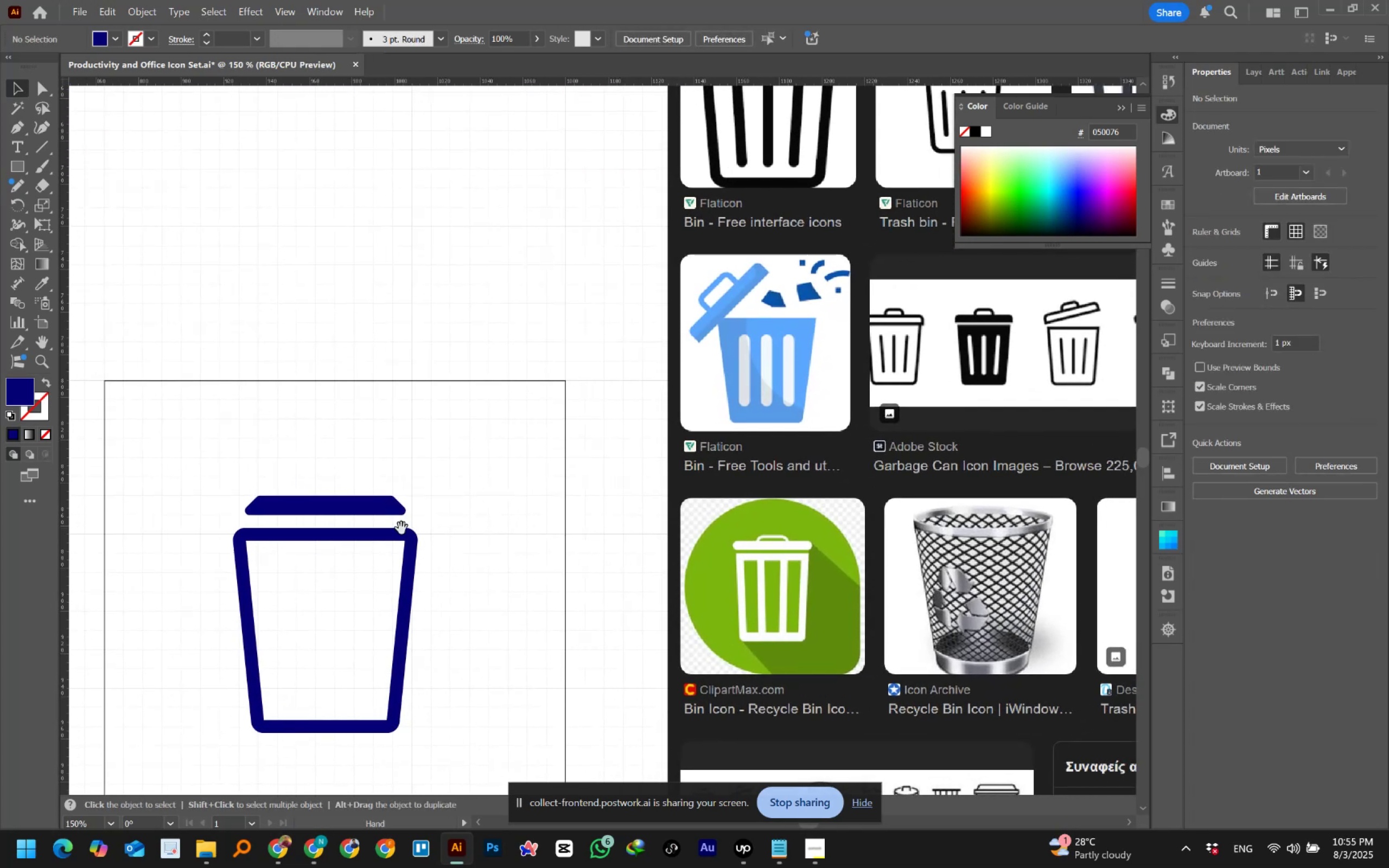 
key(Space)
 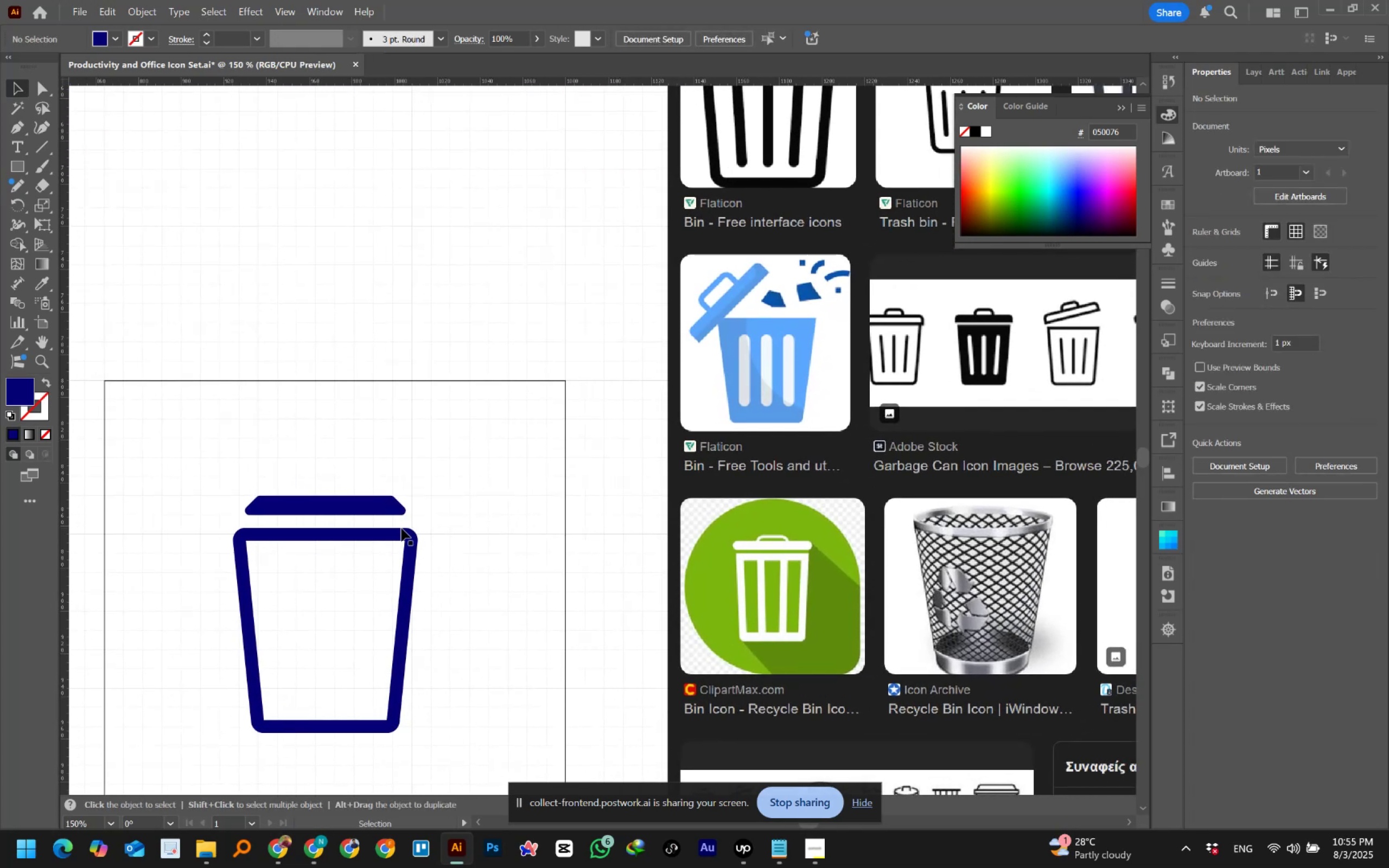 
key(Space)
 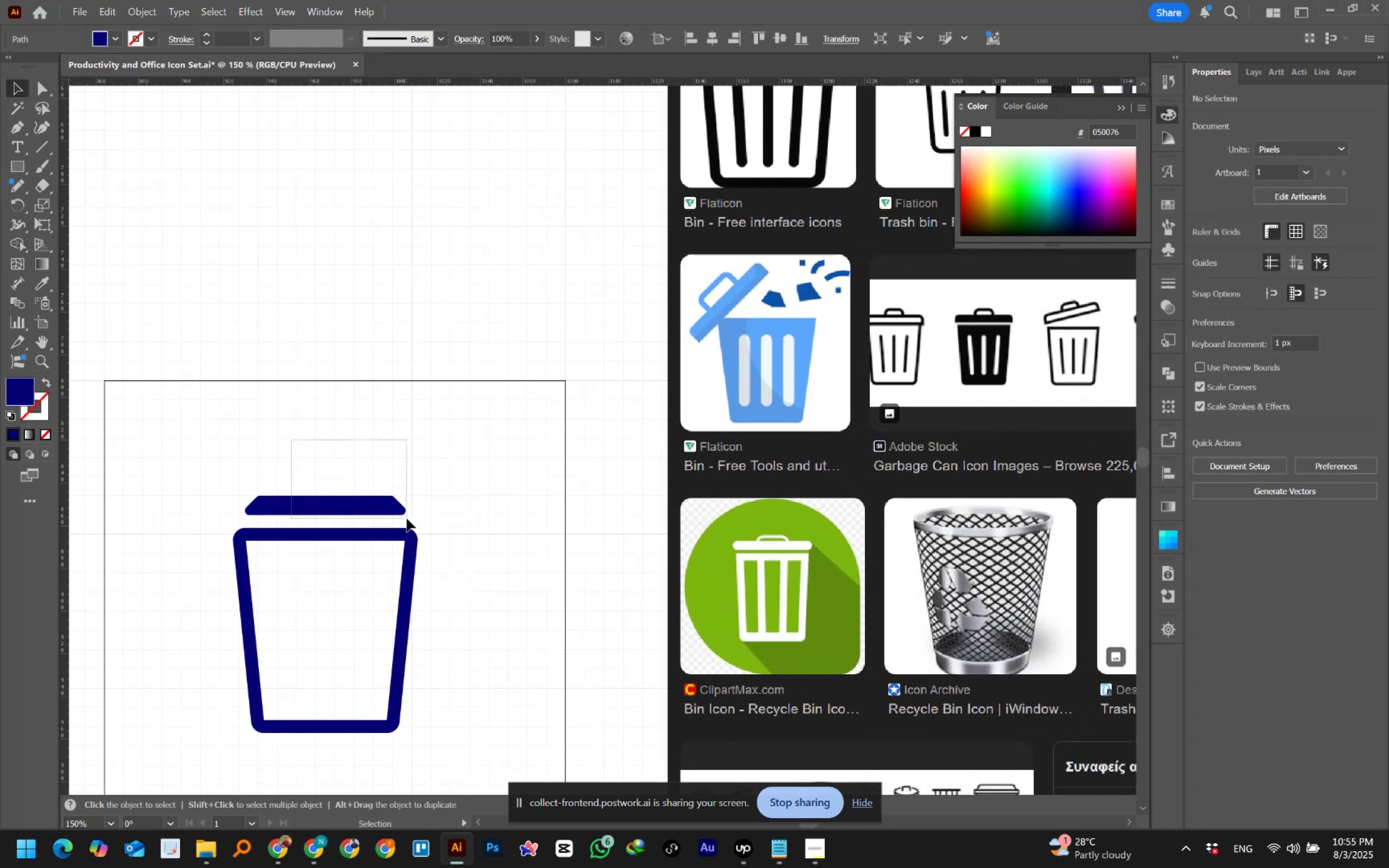 
hold_key(key=AltLeft, duration=0.59)
scroll: coordinate [193, 454], scroll_direction: up, amount: 1.0
 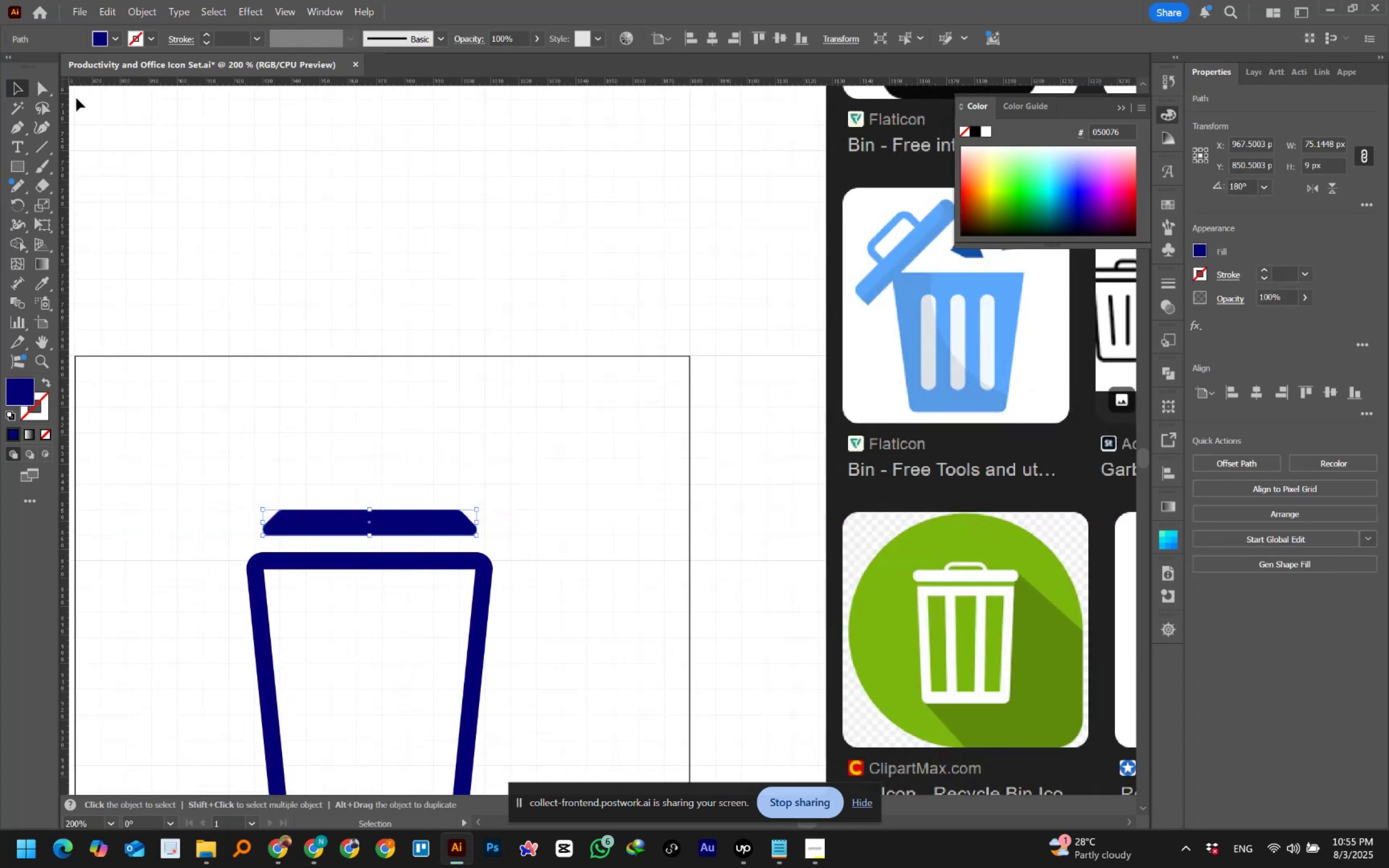 
left_click([37, 88])
 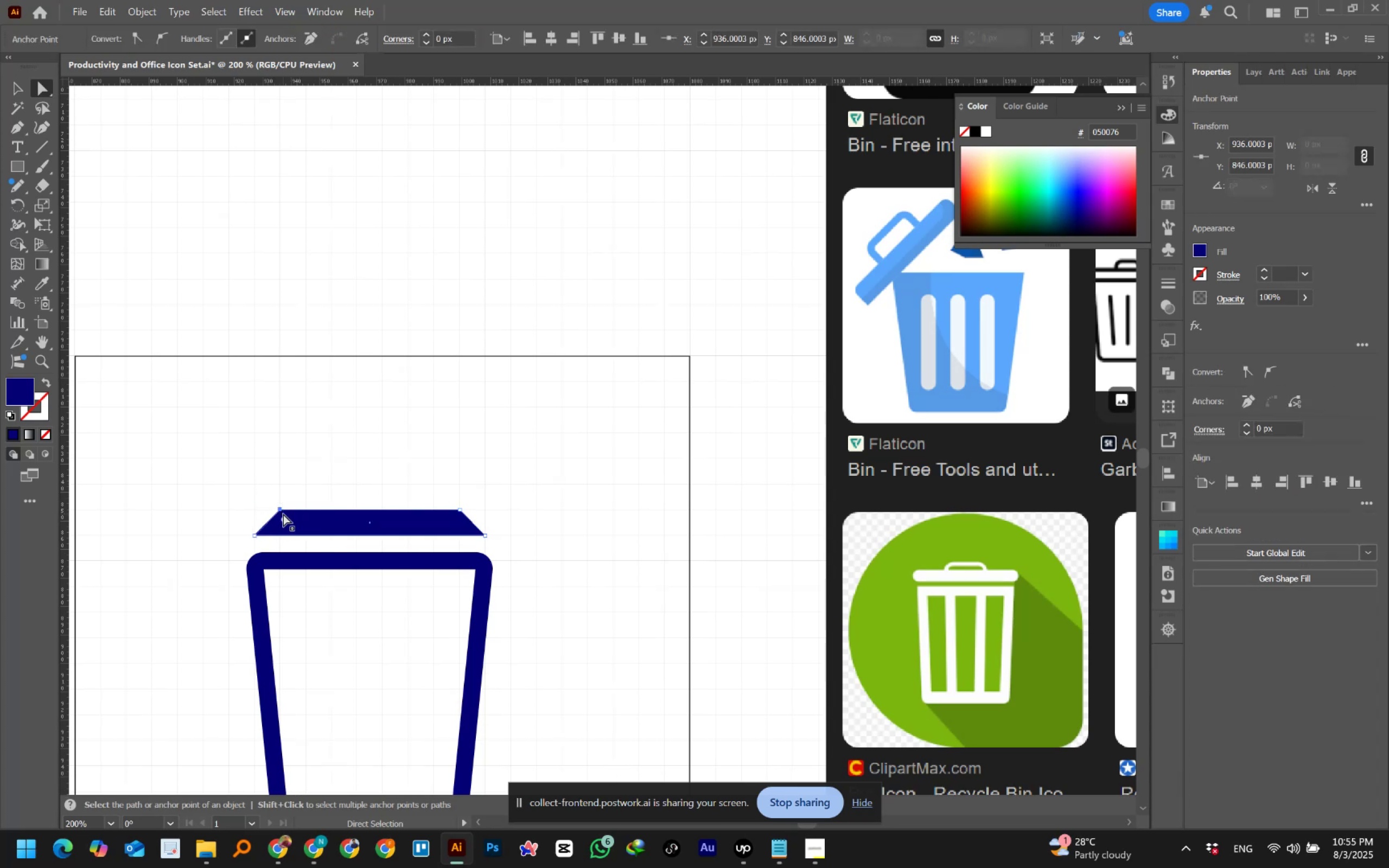 
wait(7.09)
 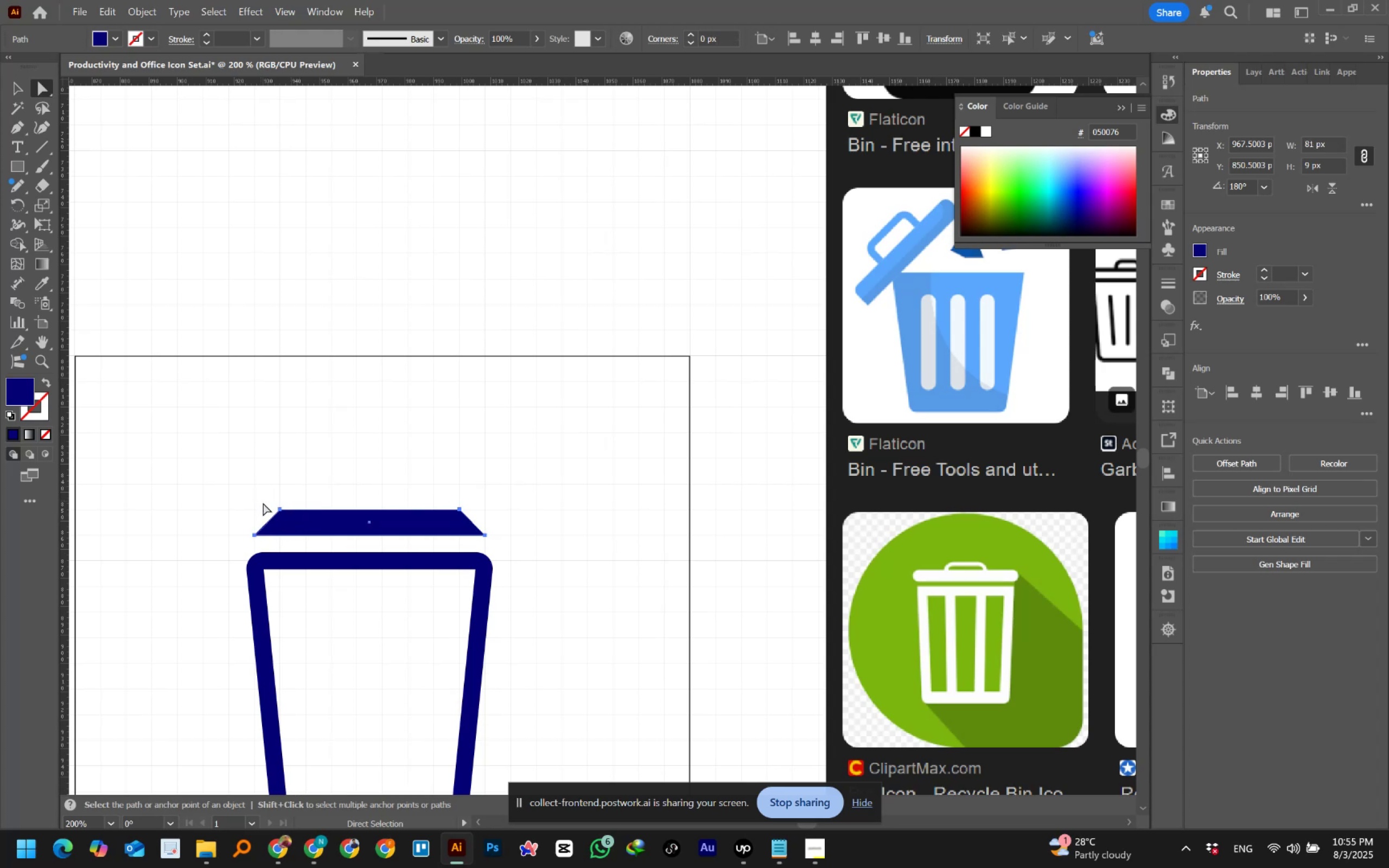 
left_click([484, 534])
 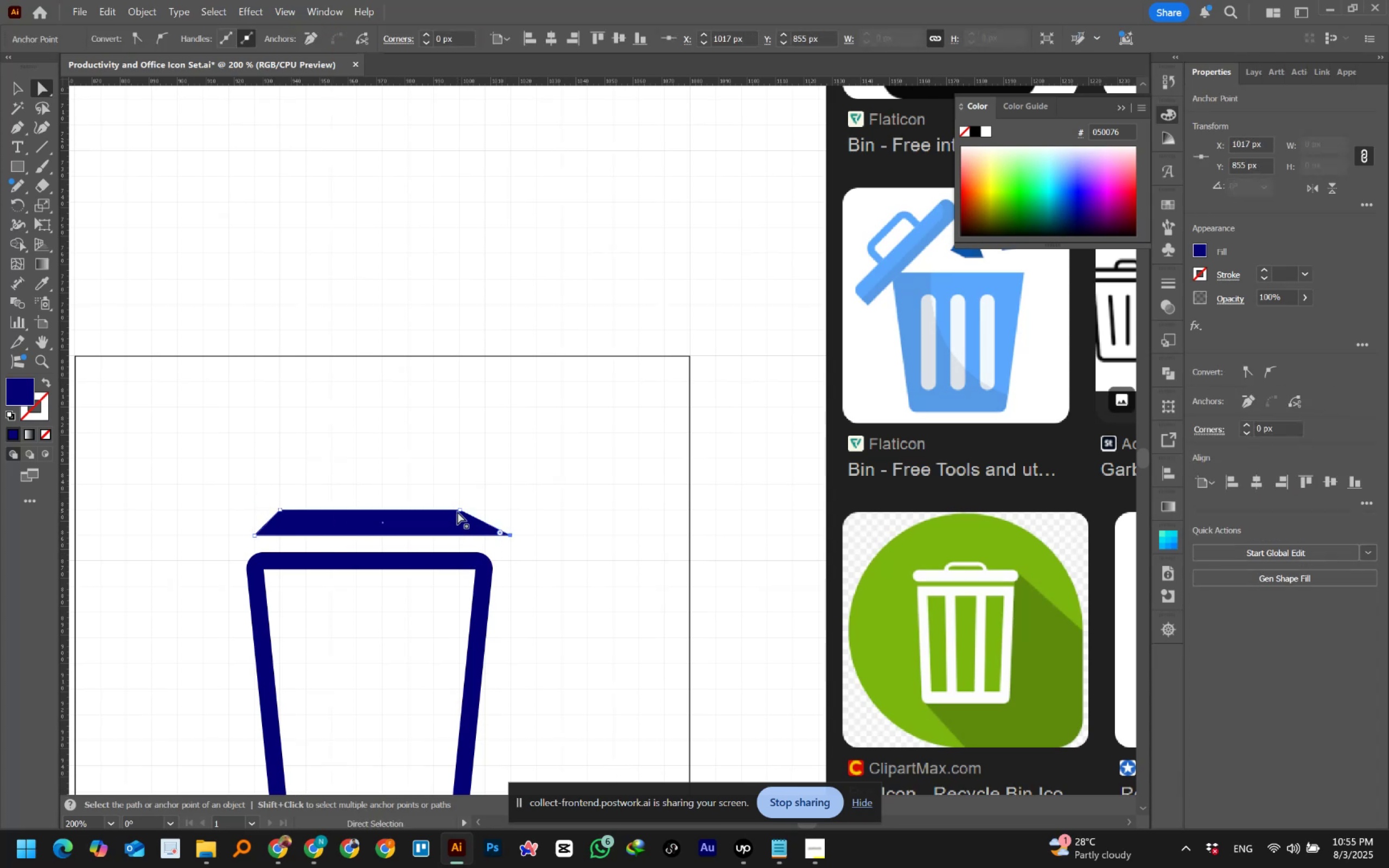 
left_click([460, 510])
 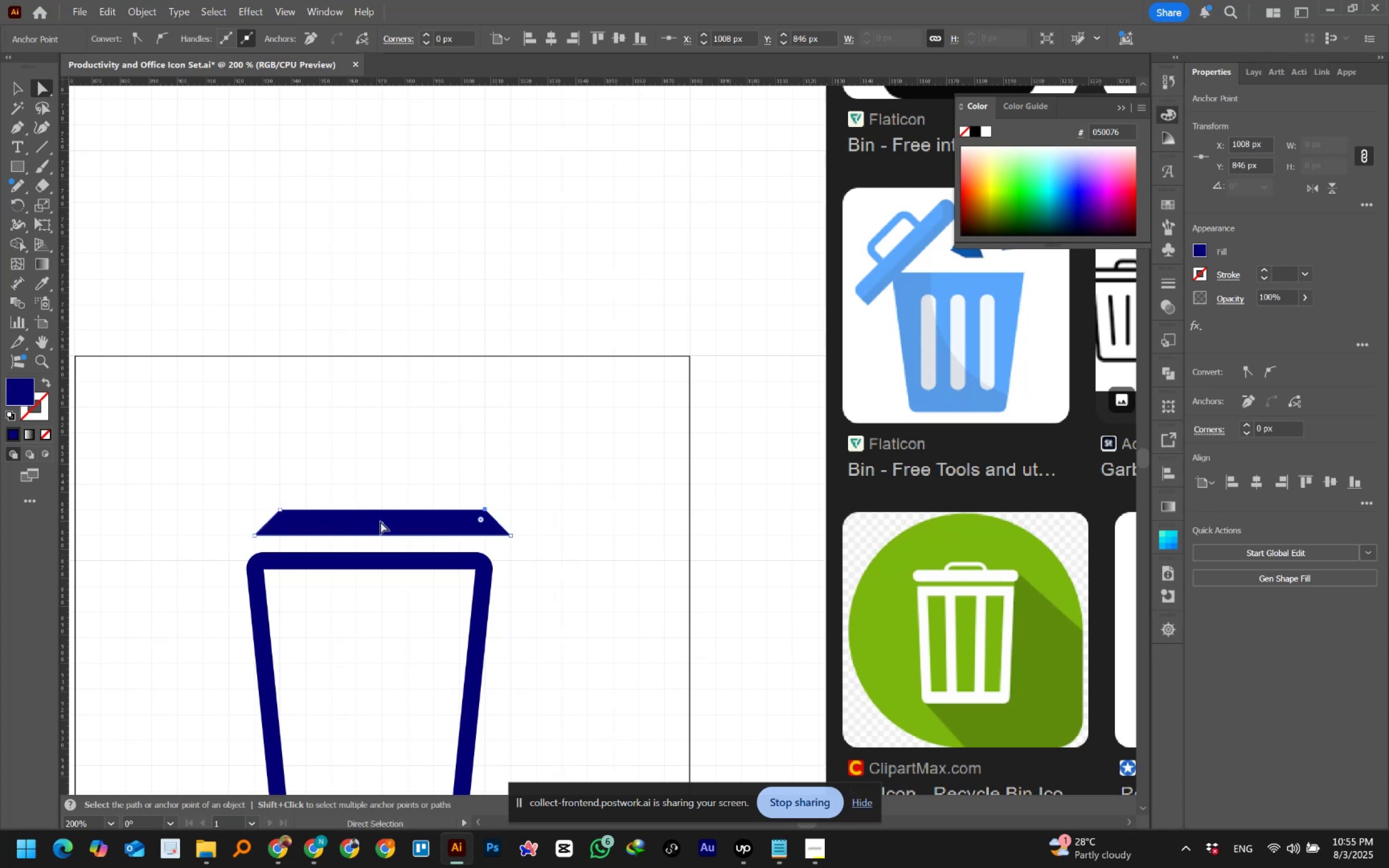 
wait(13.69)
 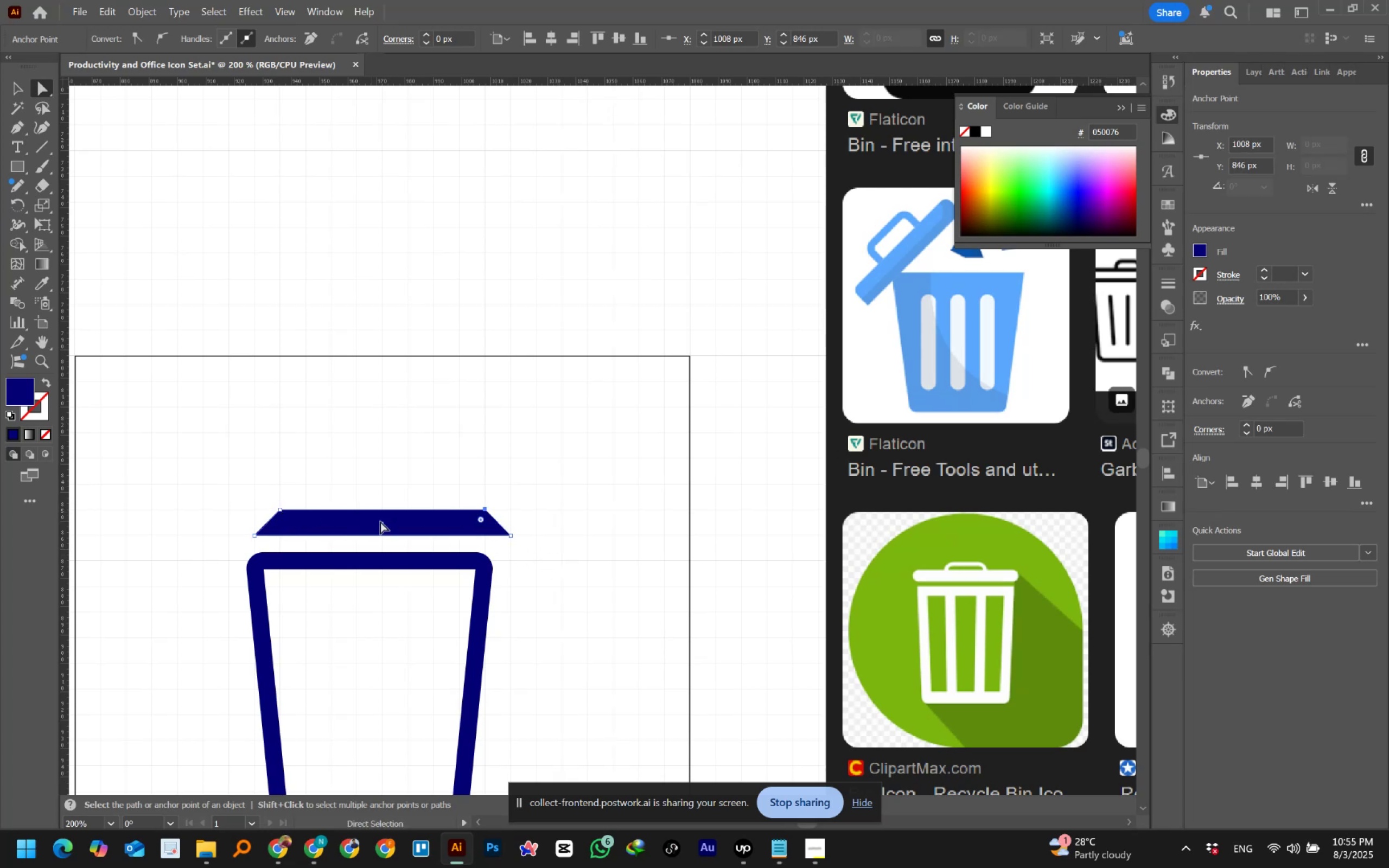 
key(Control+ControlLeft)
 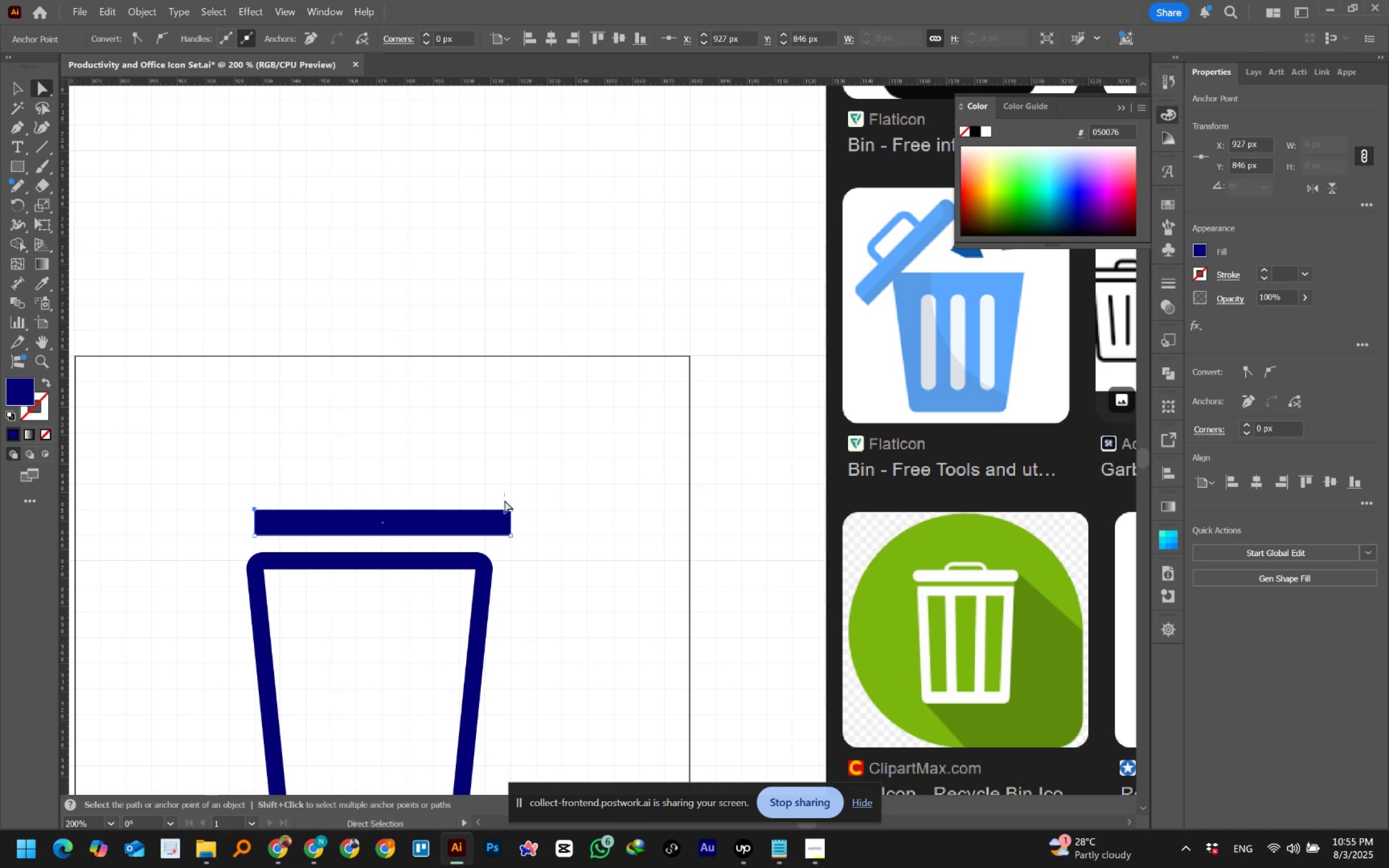 
wait(5.32)
 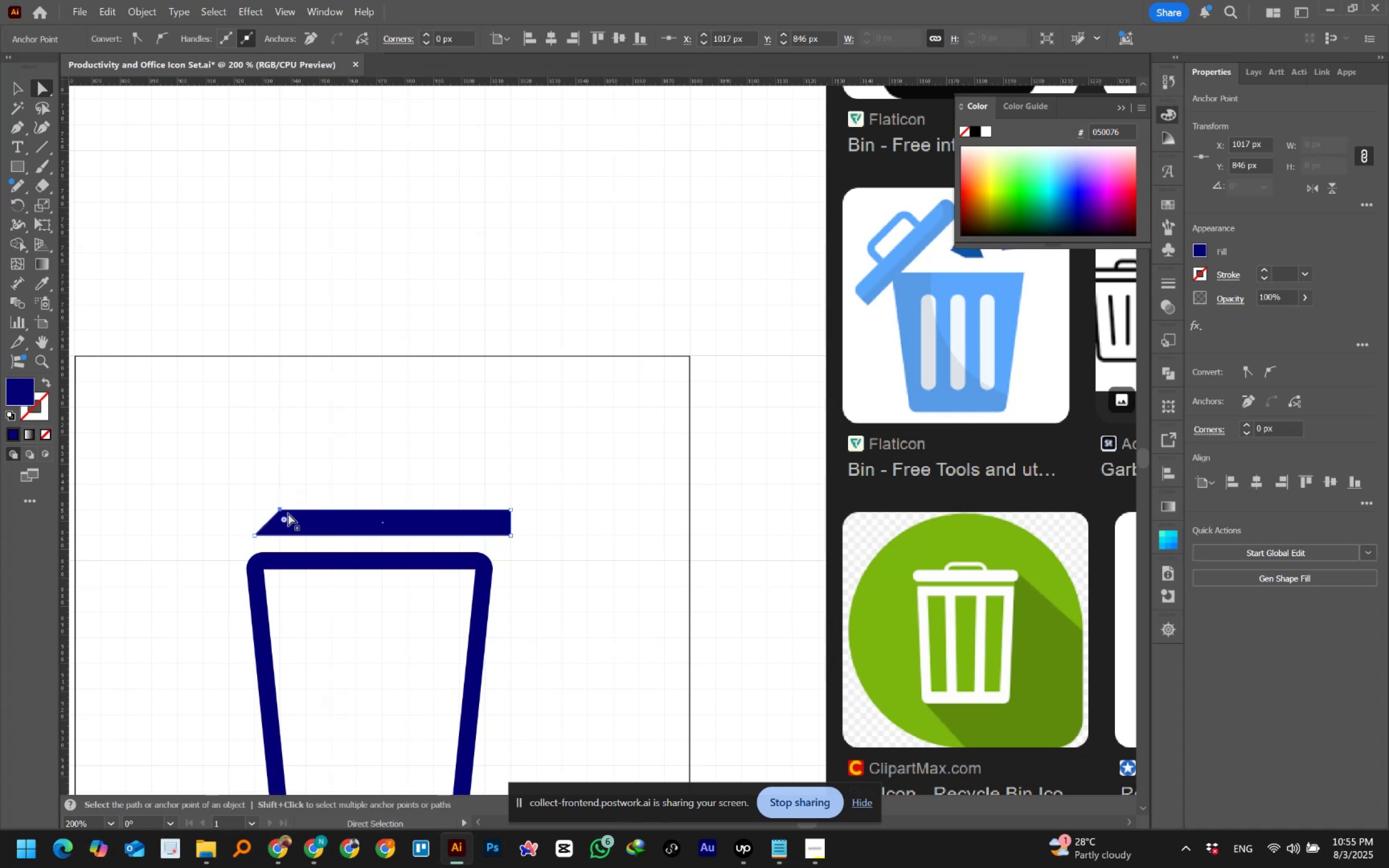 
hold_key(key=ShiftLeft, duration=0.86)
 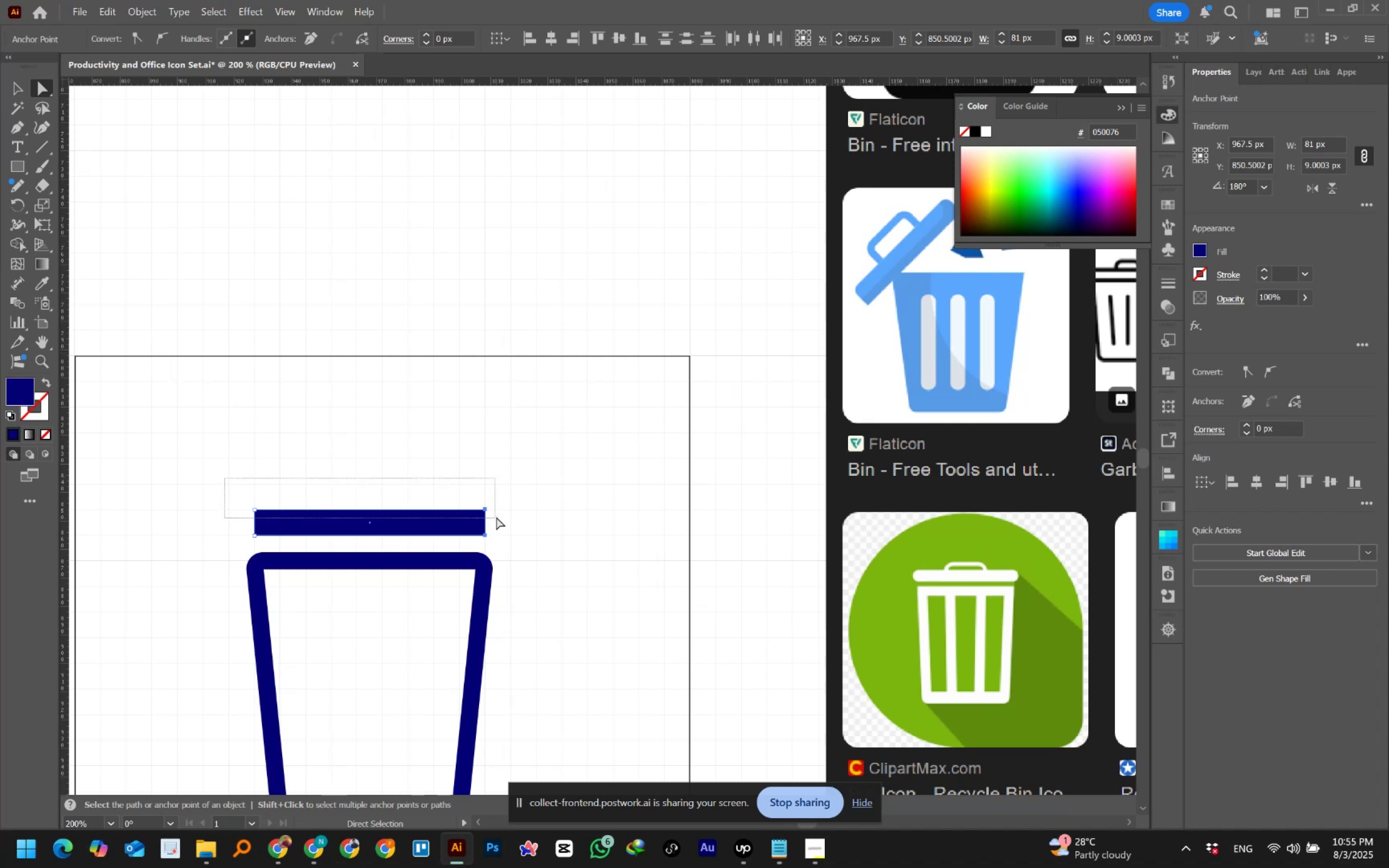 
hold_key(key=ShiftLeft, duration=0.85)
 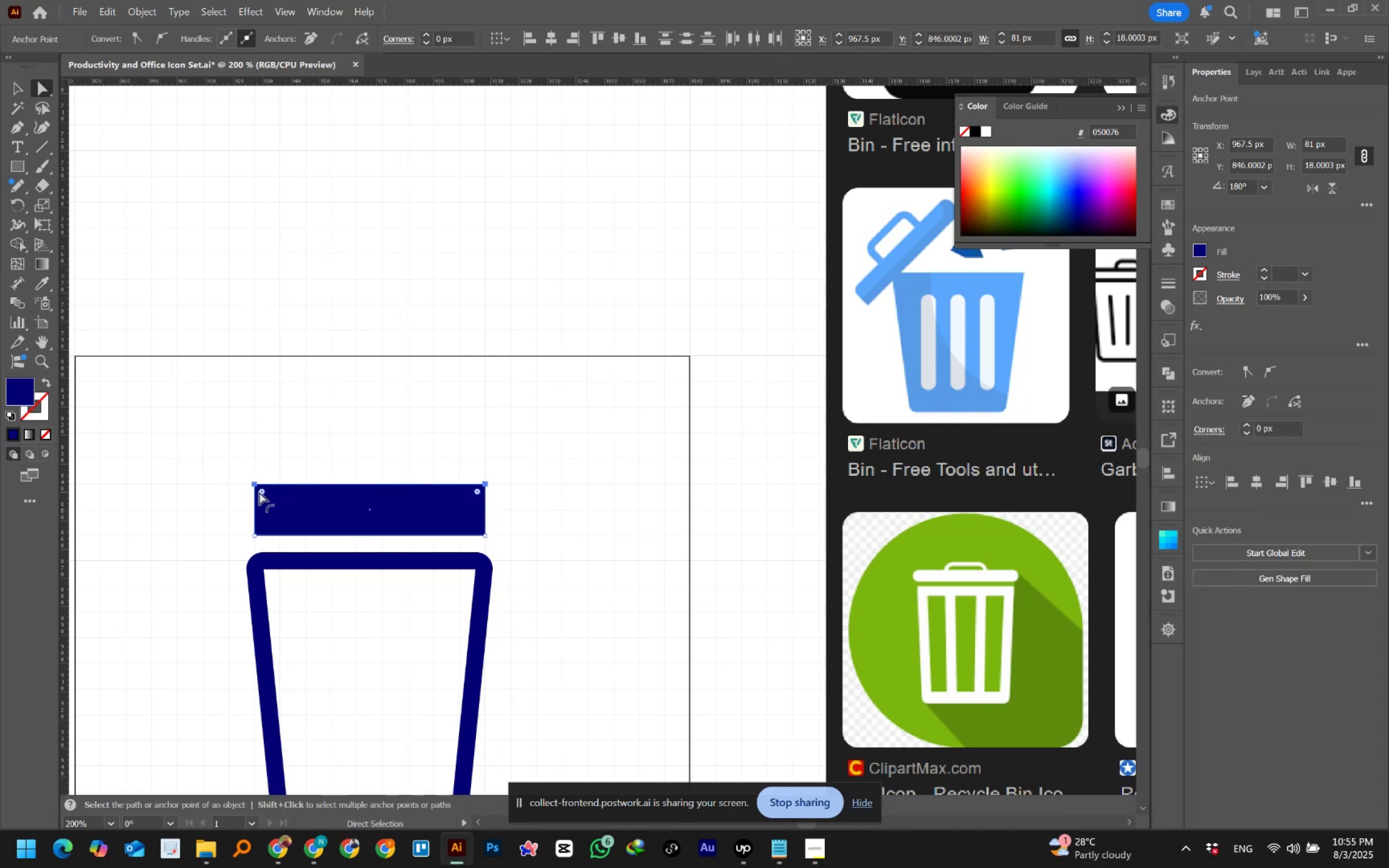 
left_click([259, 492])
 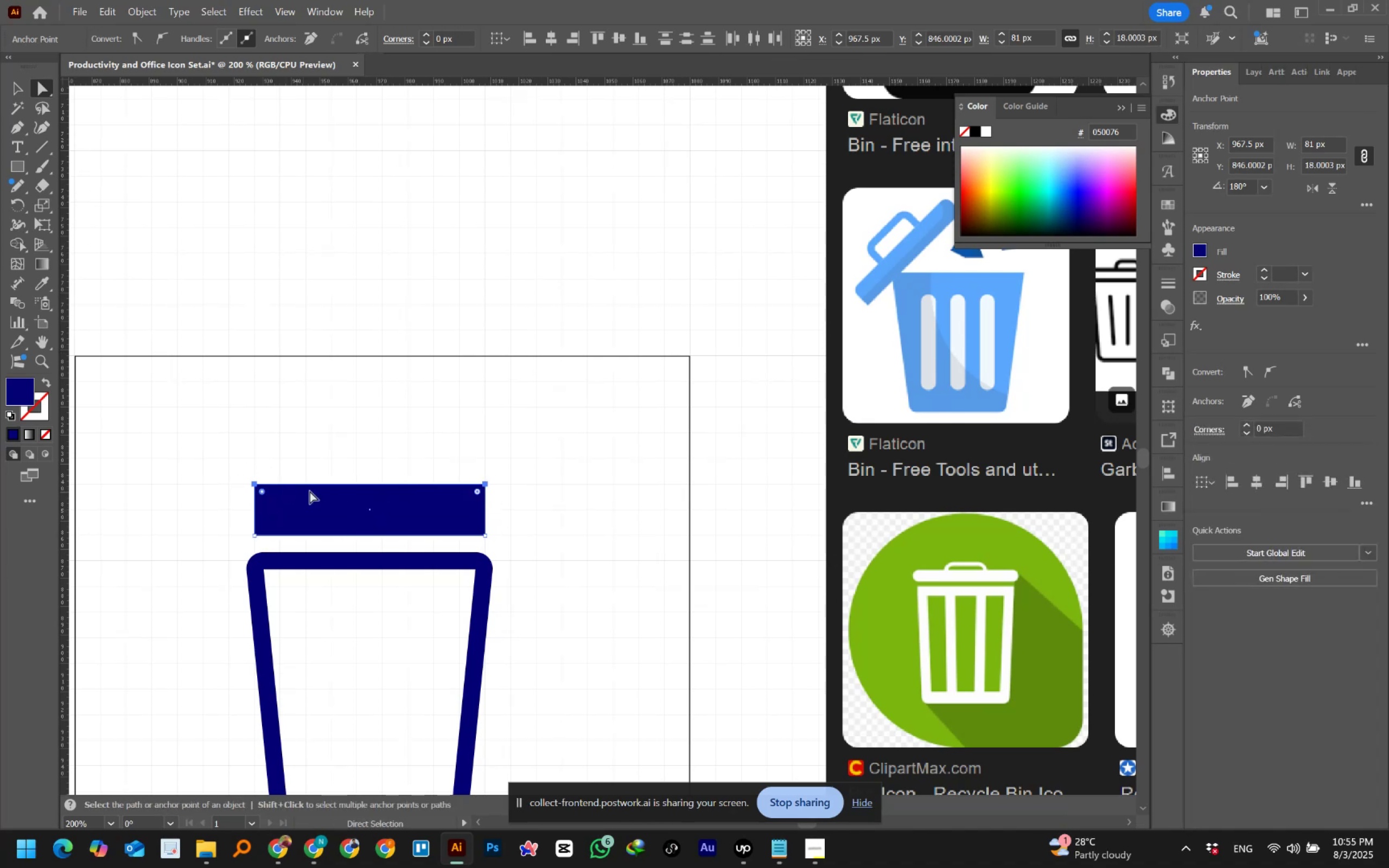 
hold_key(key=ShiftLeft, duration=1.37)
left_click([477, 494])
 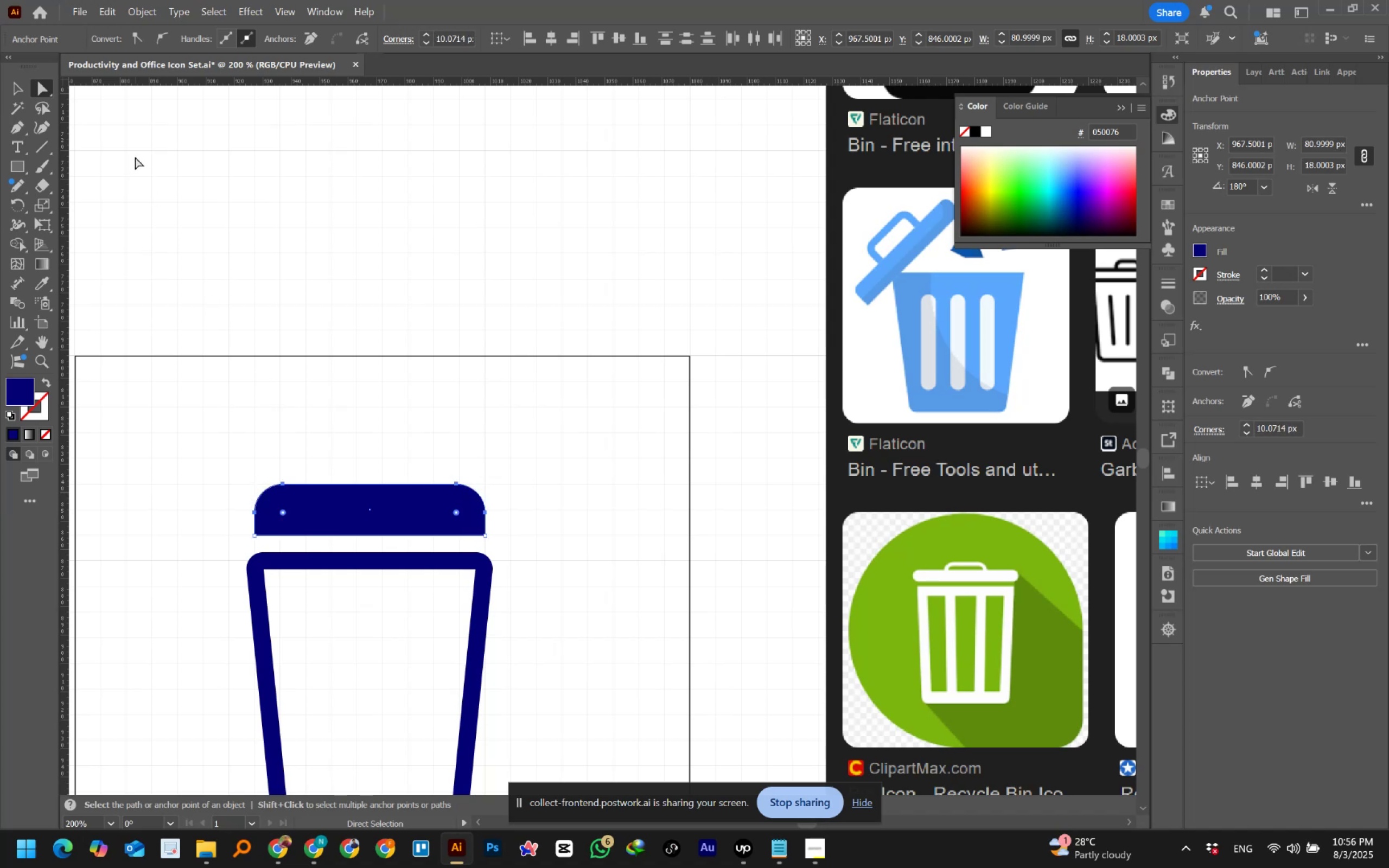 
wait(6.98)
 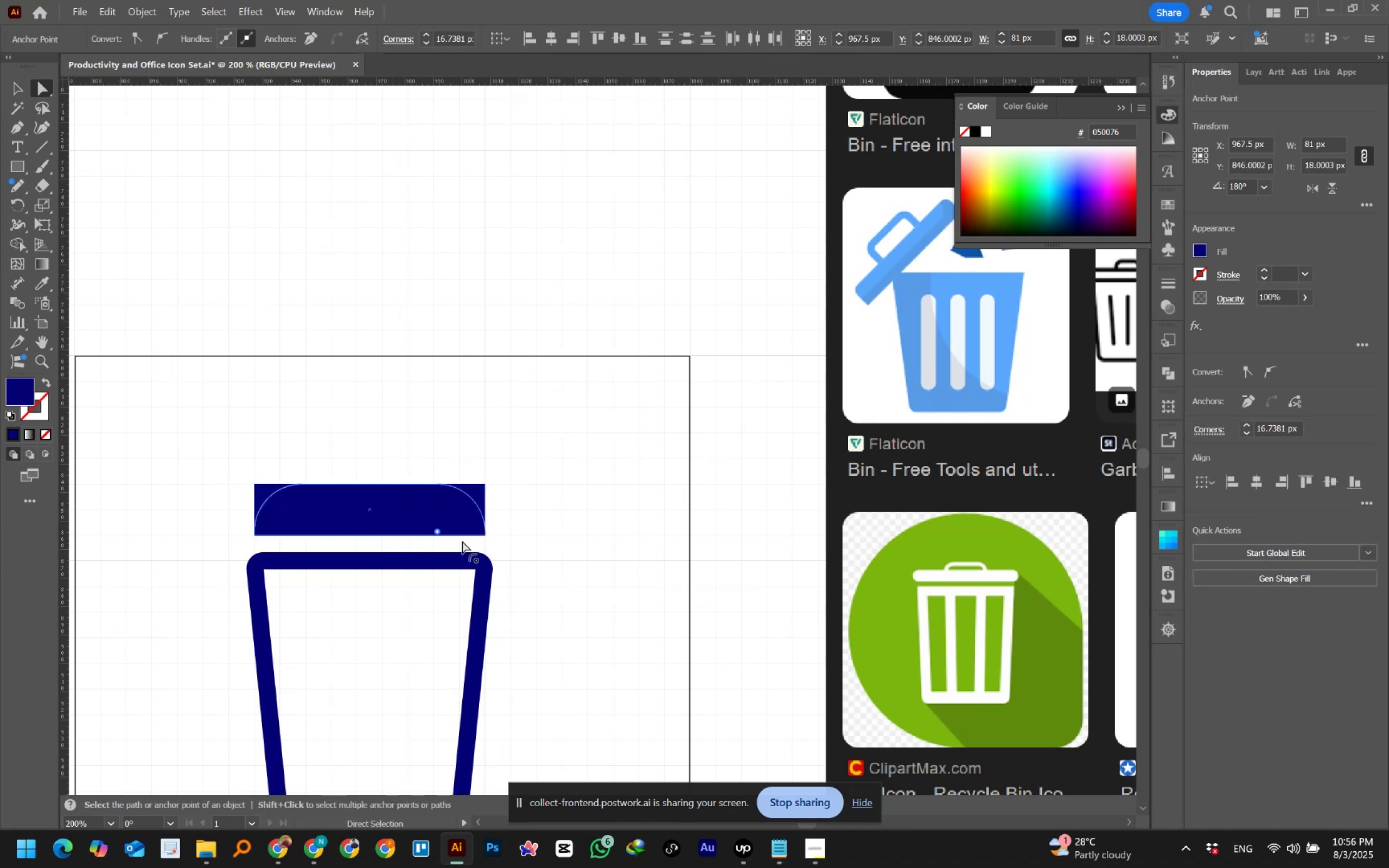 
scroll: coordinate [527, 525], scroll_direction: down, amount: 4.0
 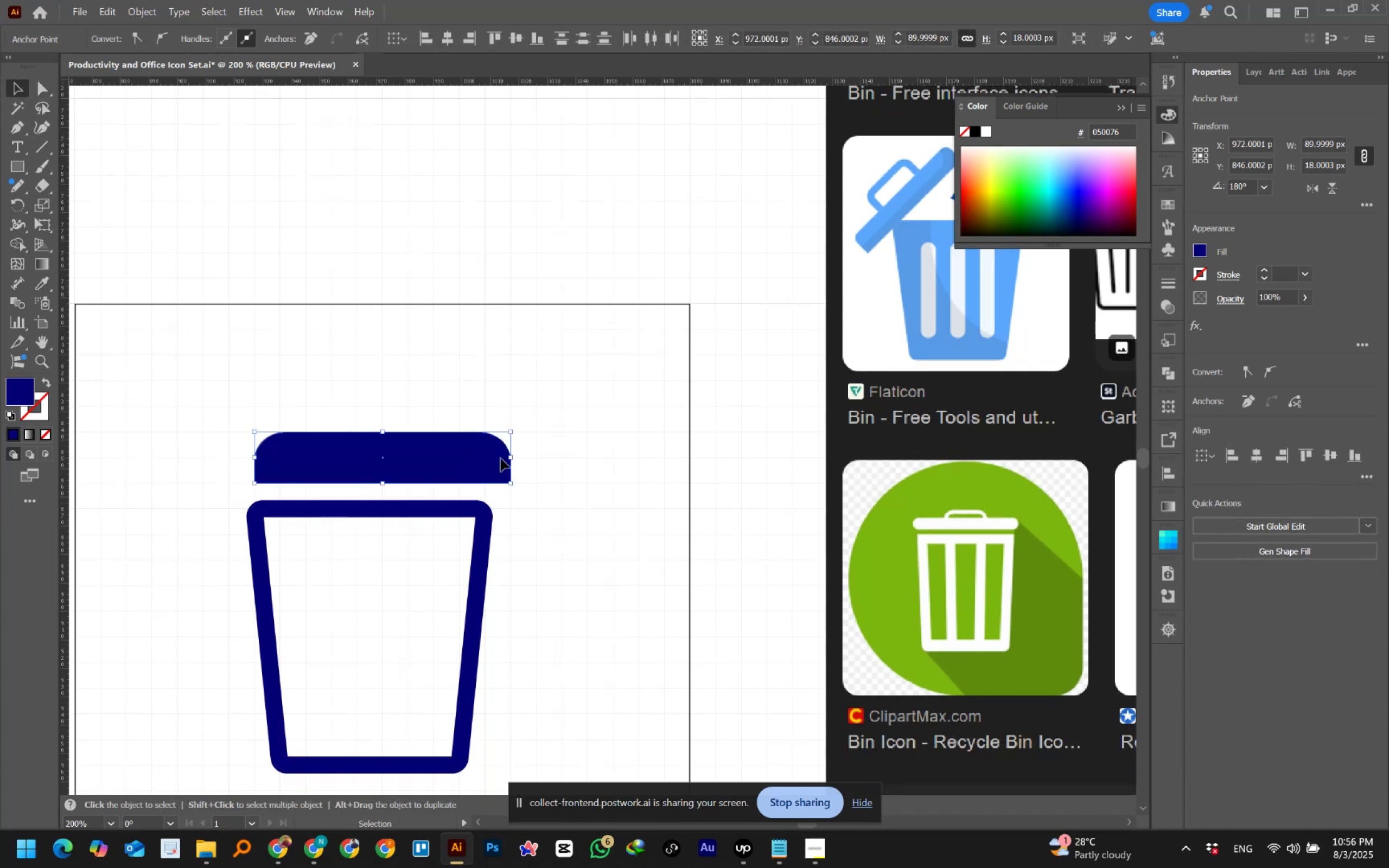 
wait(5.22)
 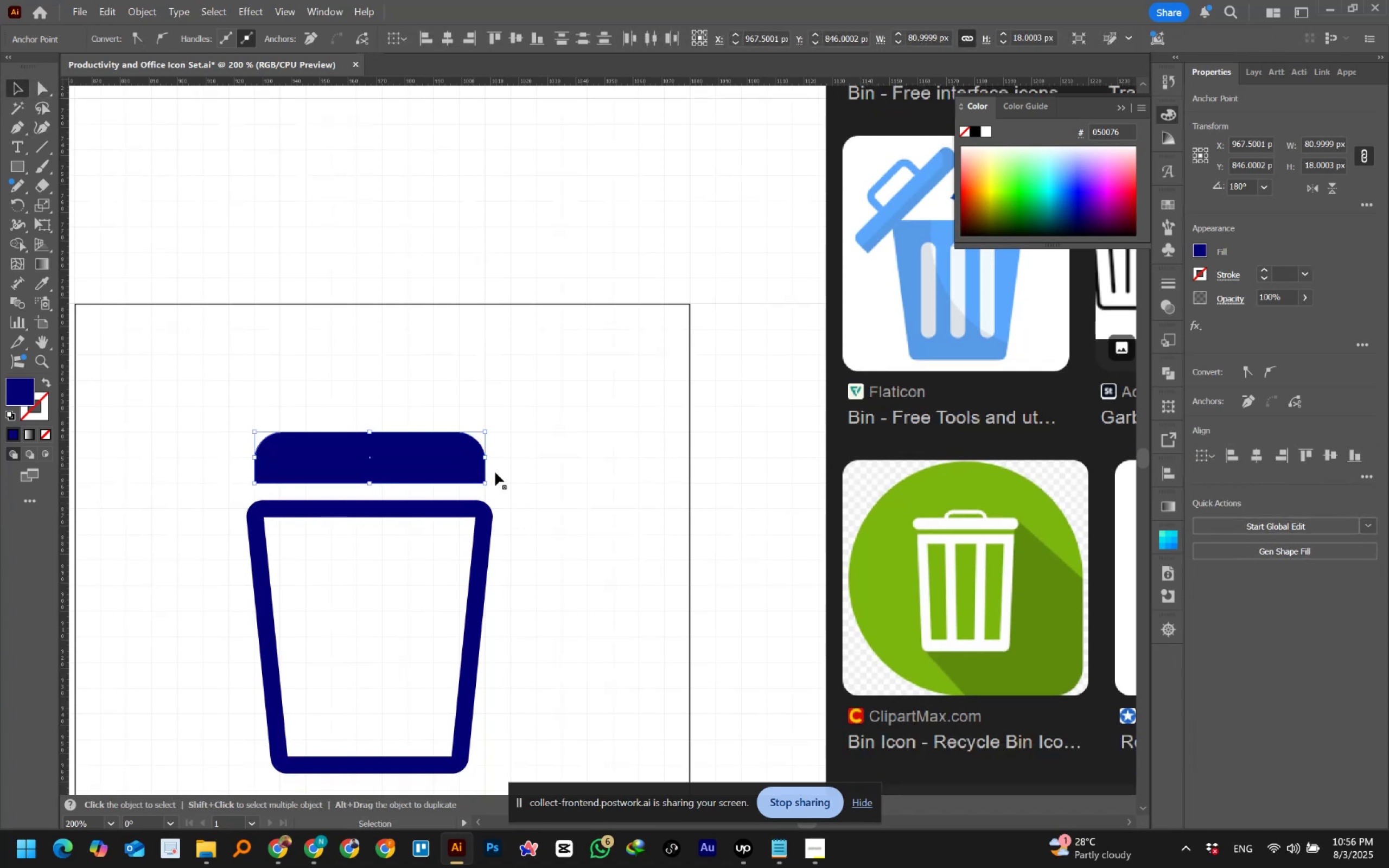 
left_click([275, 400])
 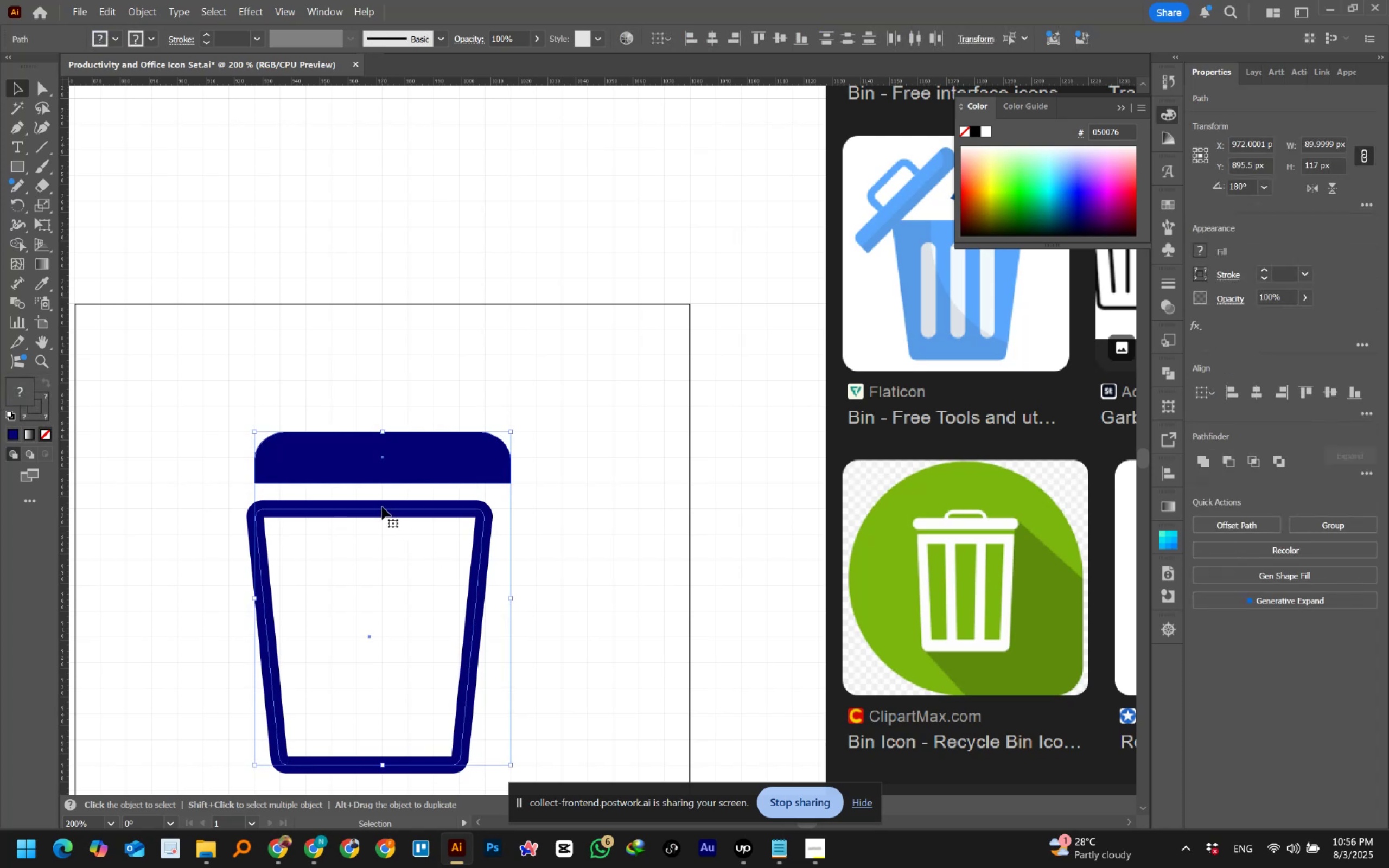 
left_click([379, 510])
 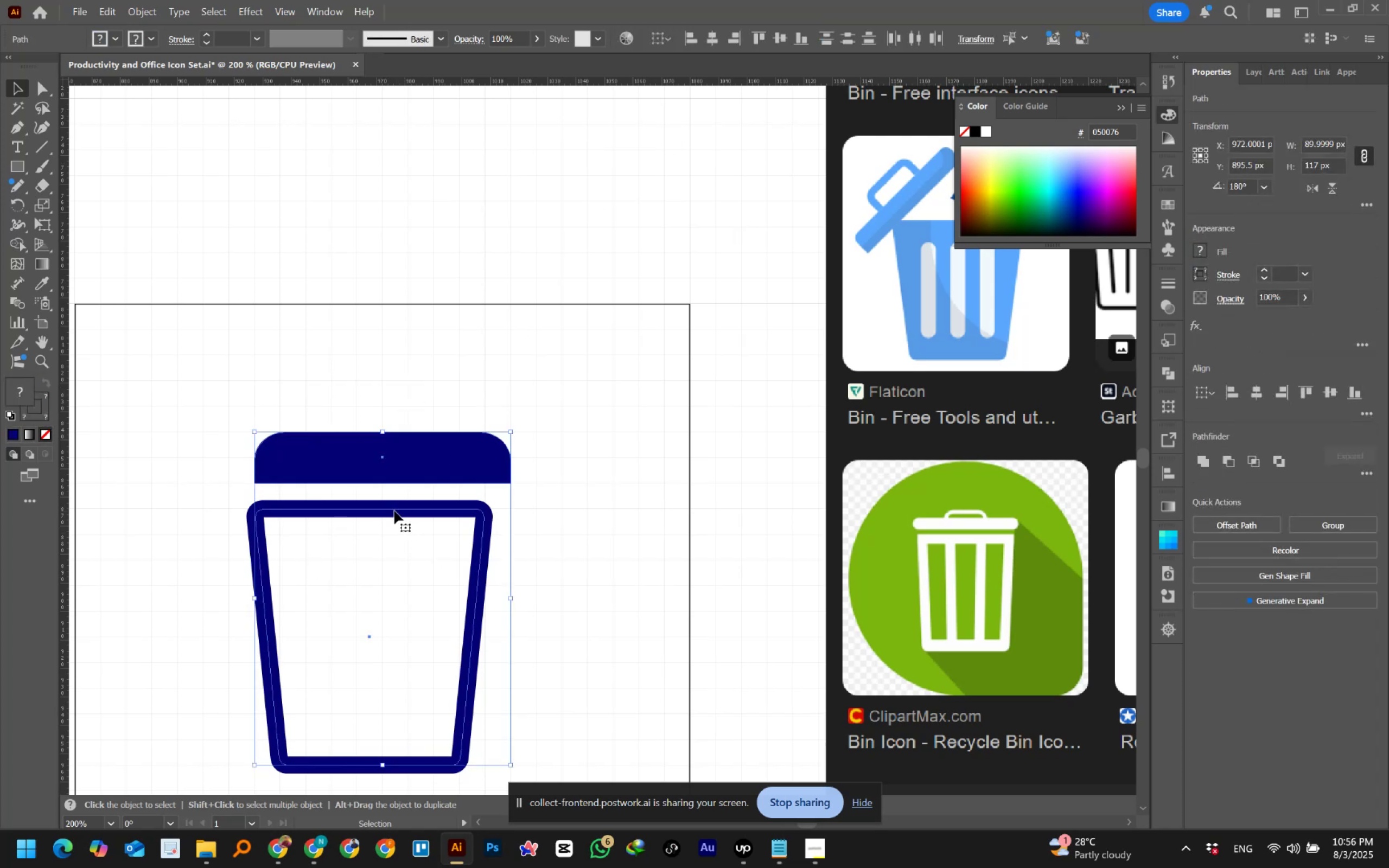 
left_click([394, 509])
 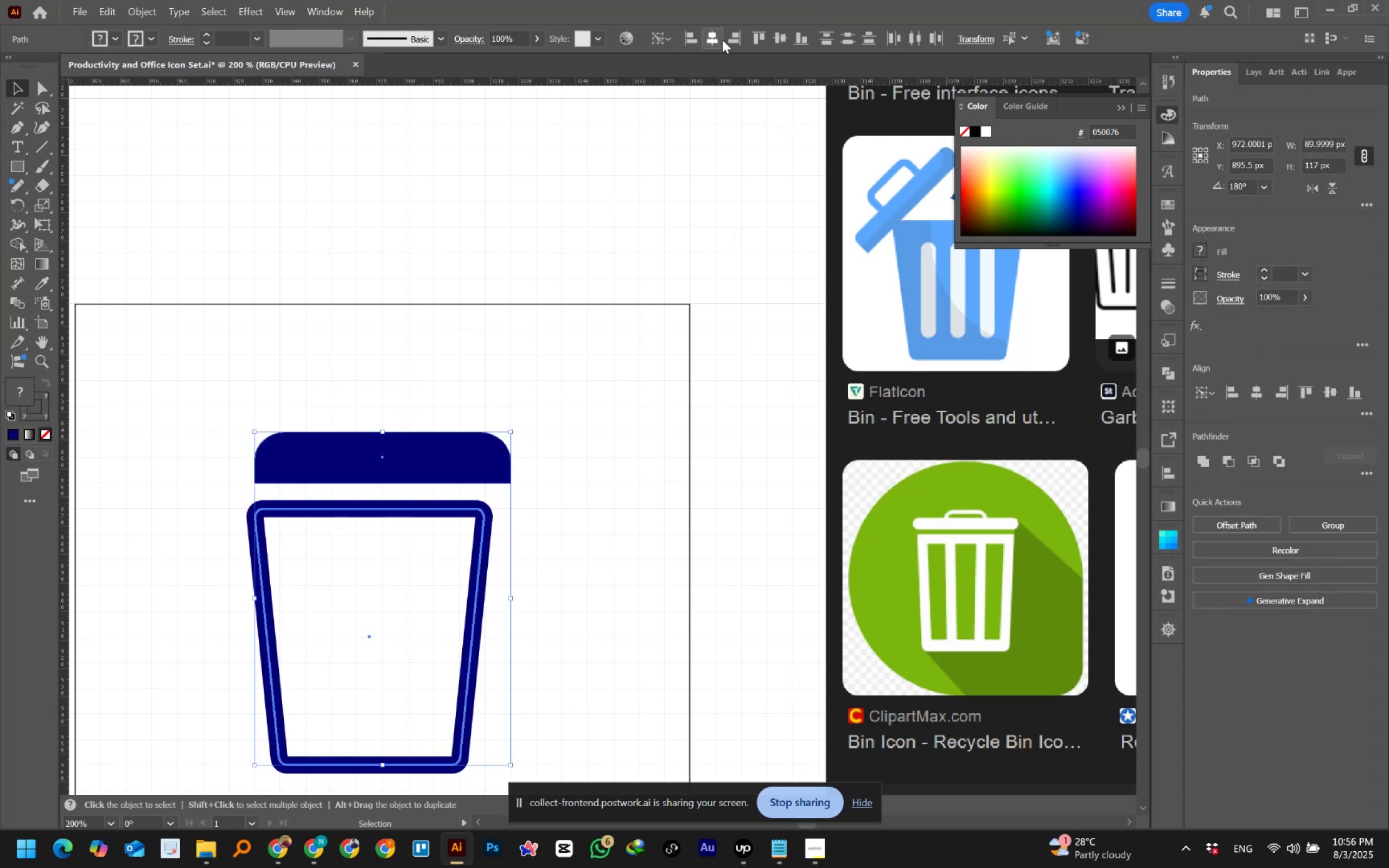 
left_click([715, 37])
 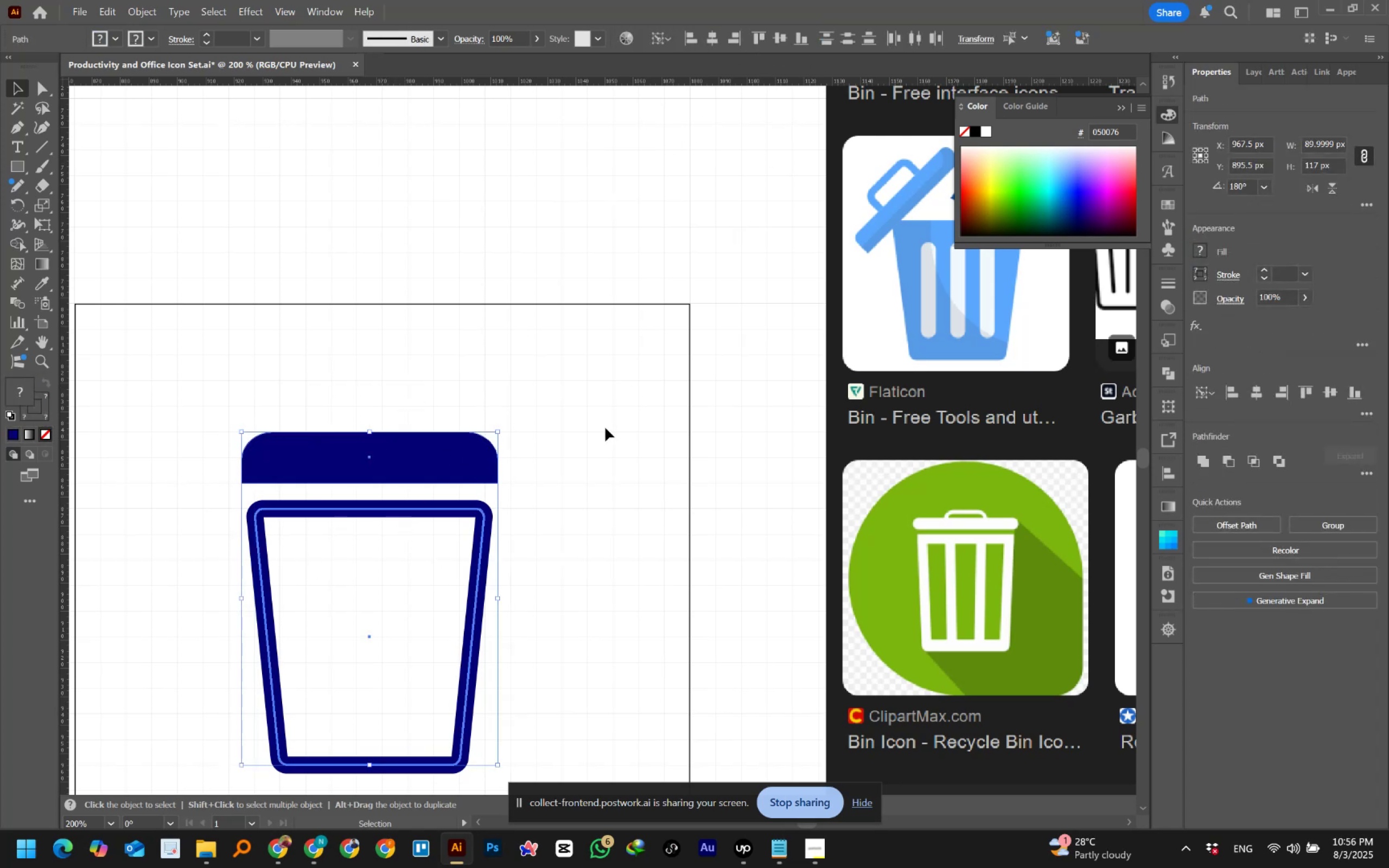 
left_click([602, 431])
 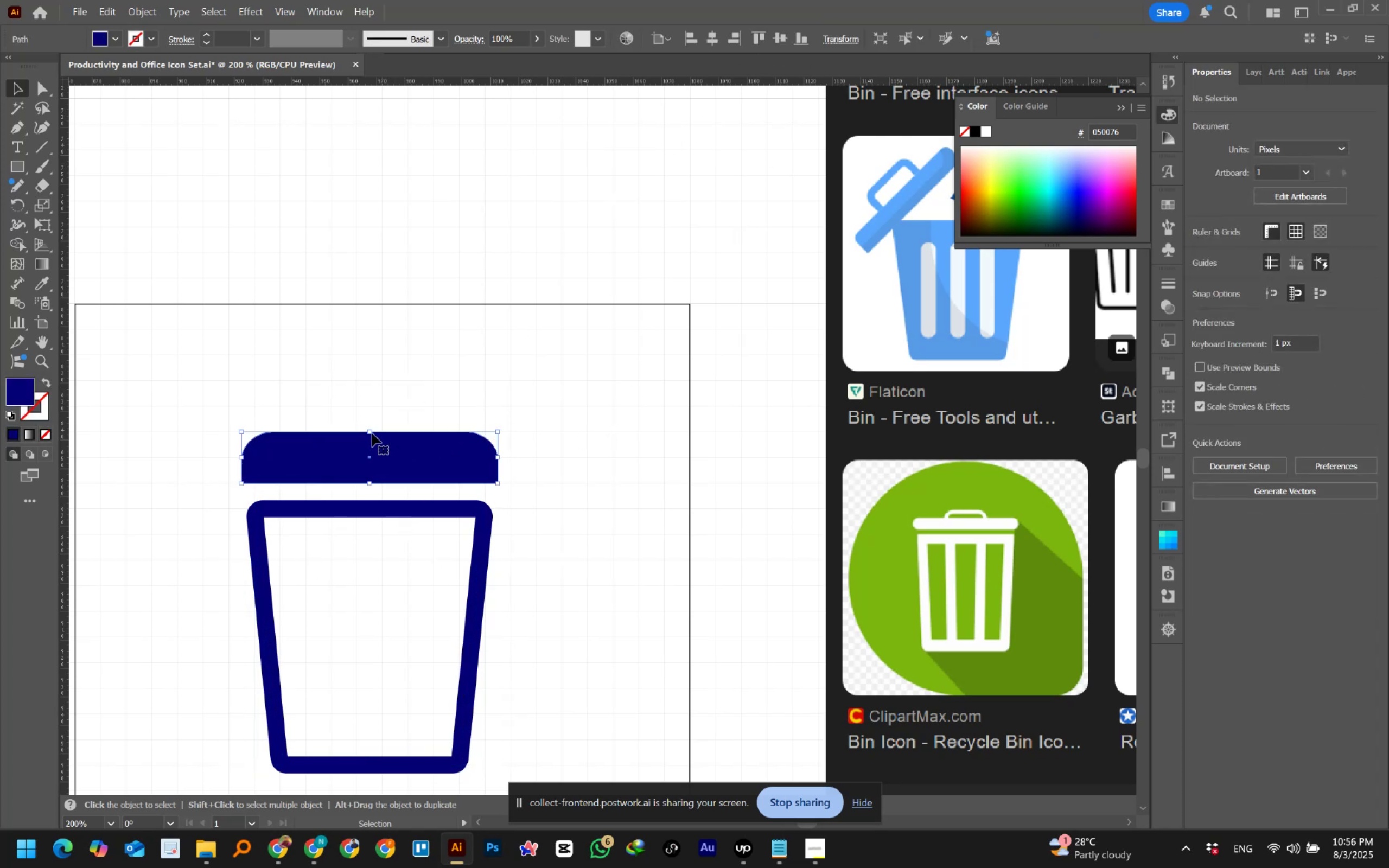 
hold_key(key=ShiftLeft, duration=0.95)
 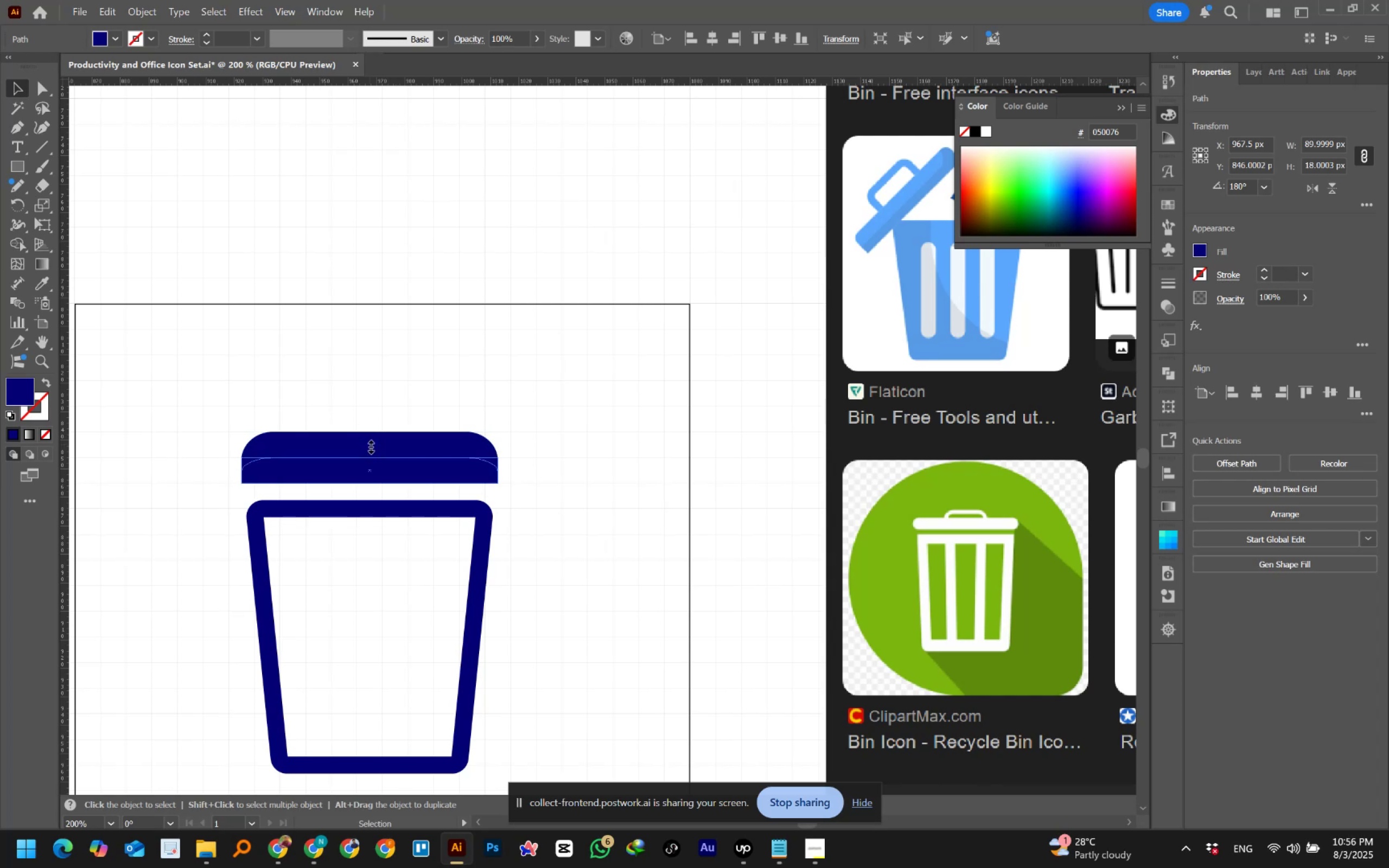 
left_click([407, 407])
 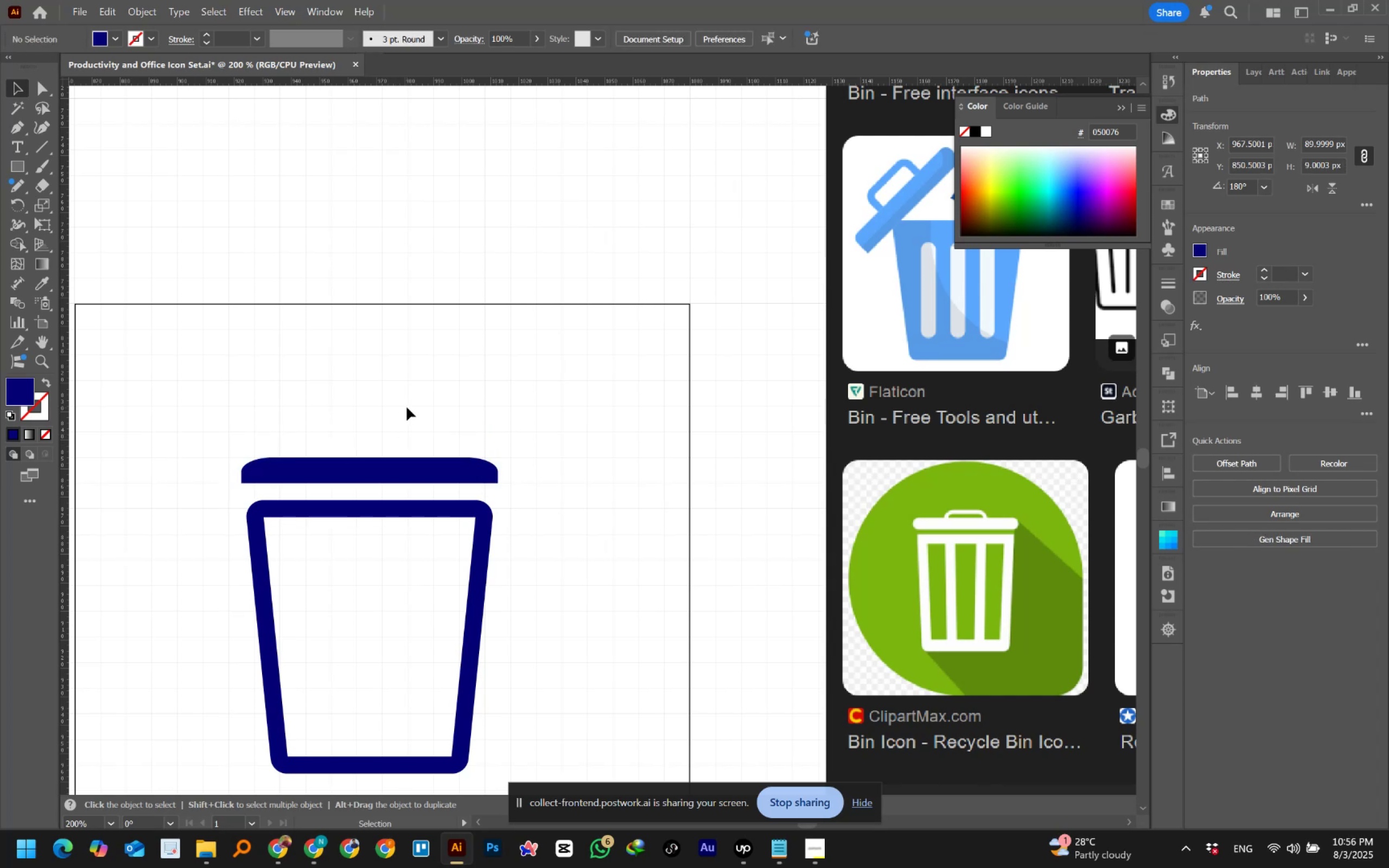 
hold_key(key=AltLeft, duration=1.5)
scroll: coordinate [407, 407], scroll_direction: down, amount: 2.0
 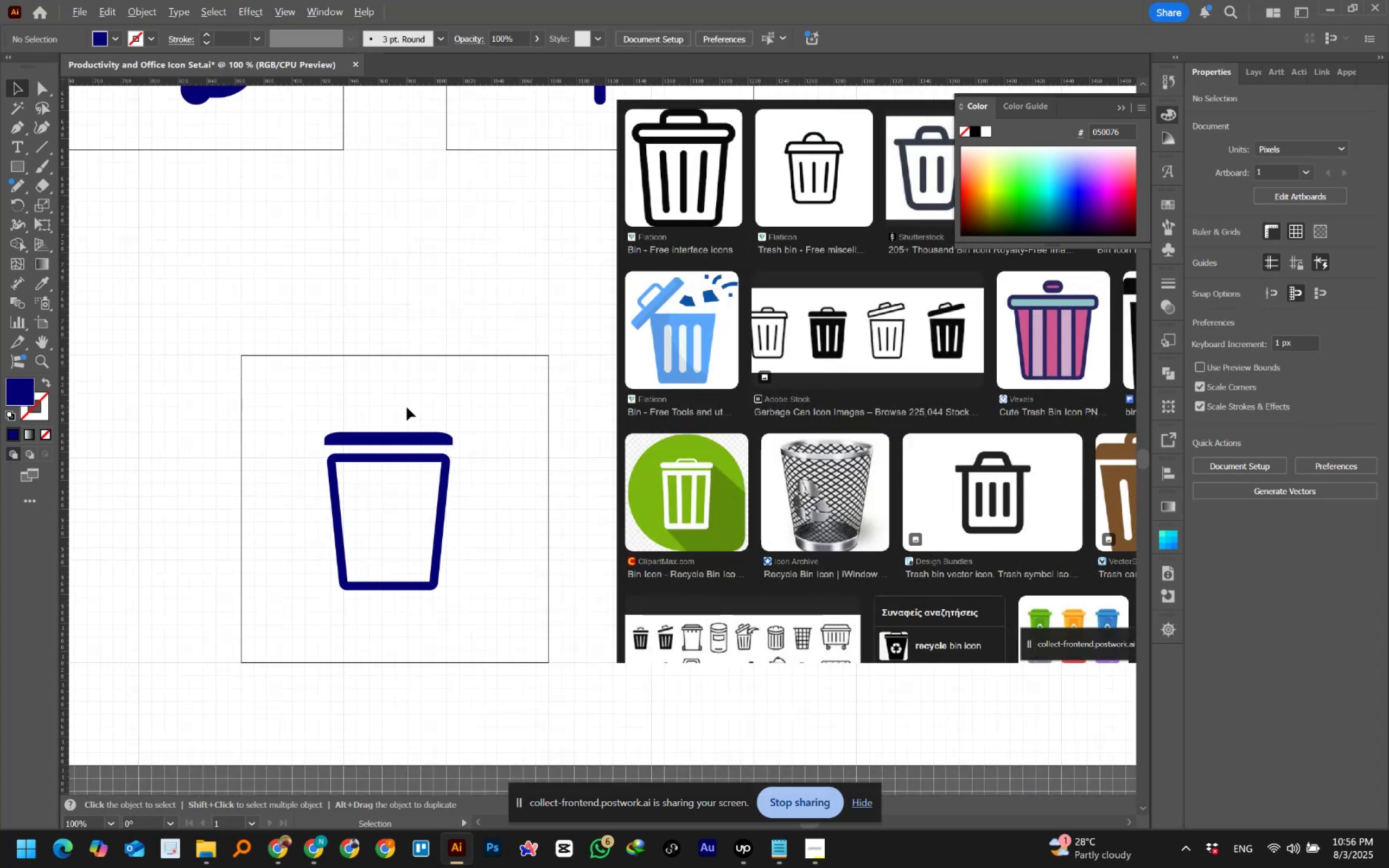 
hold_key(key=AltLeft, duration=0.83)
 